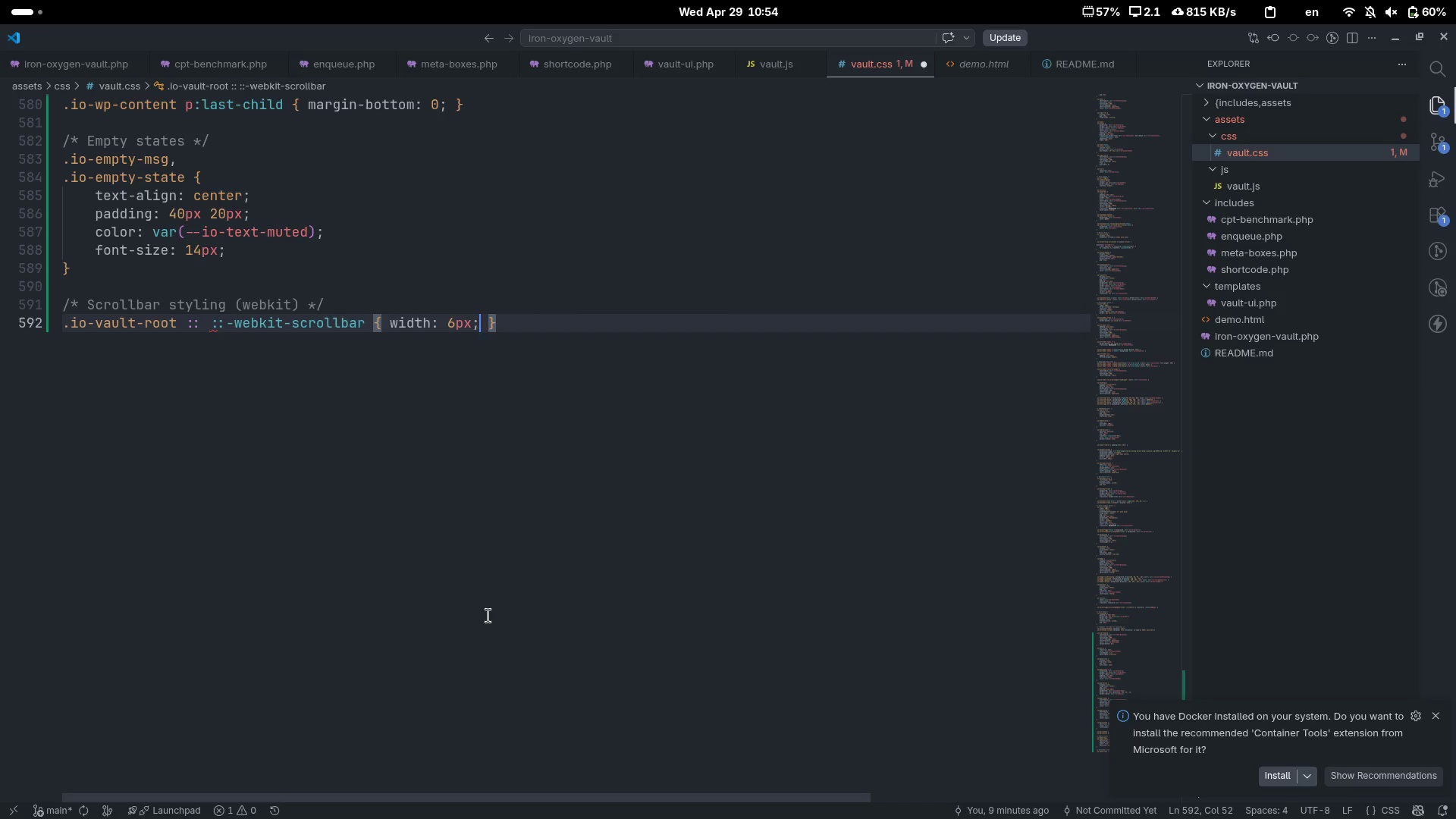 
key(ArrowRight)
 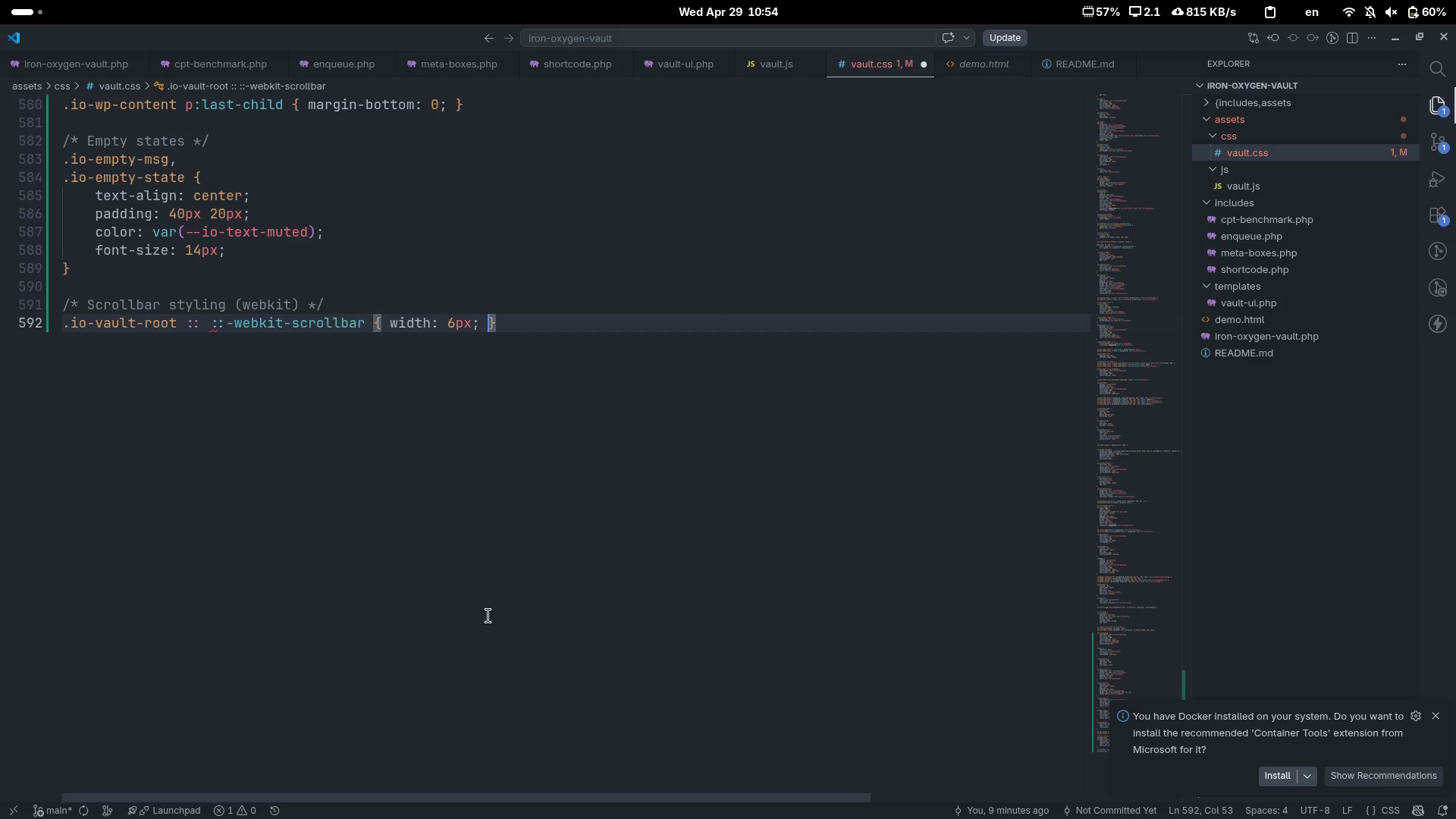 
key(ArrowLeft)
 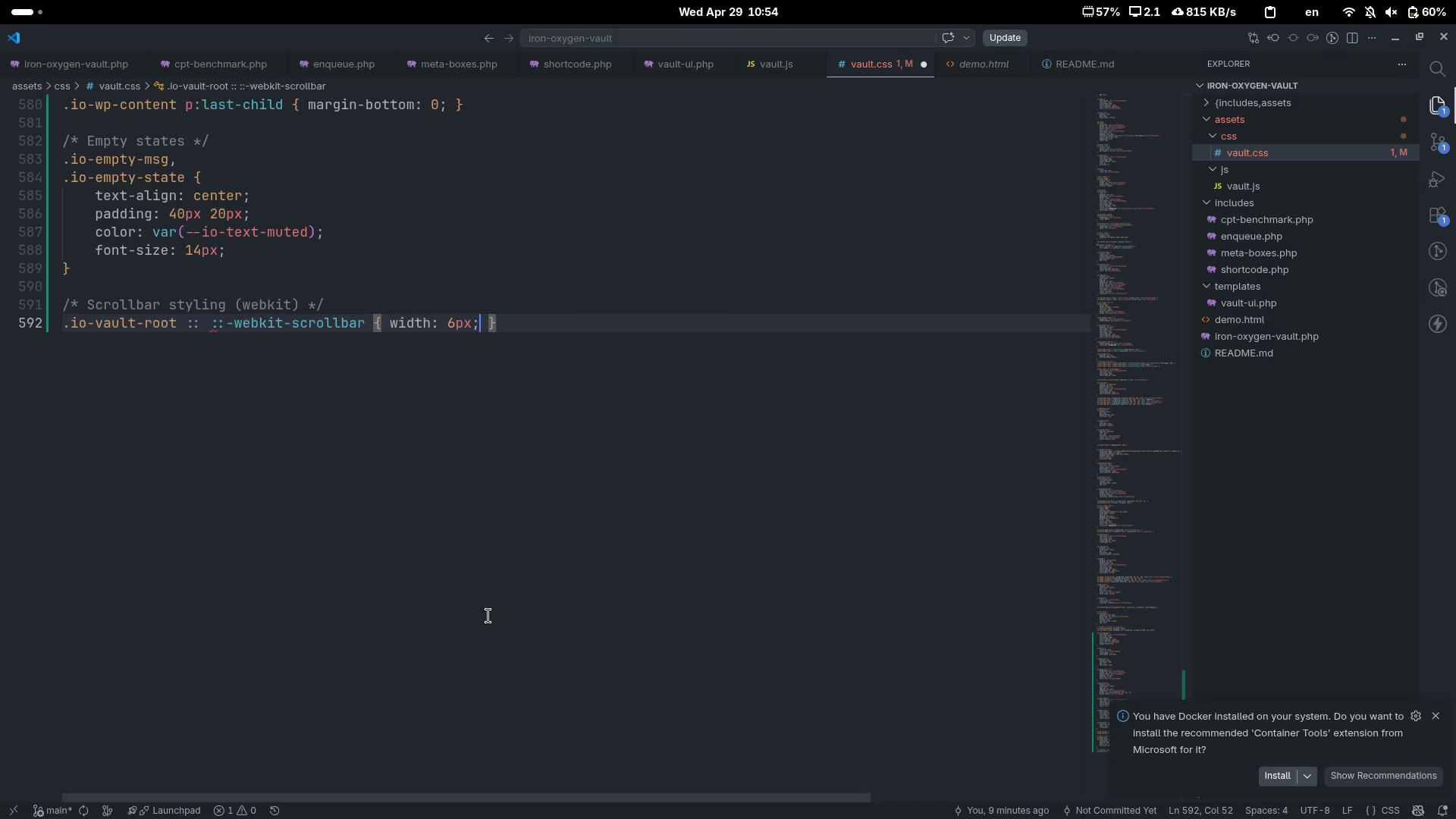 
type( heigh)
key(Tab)
 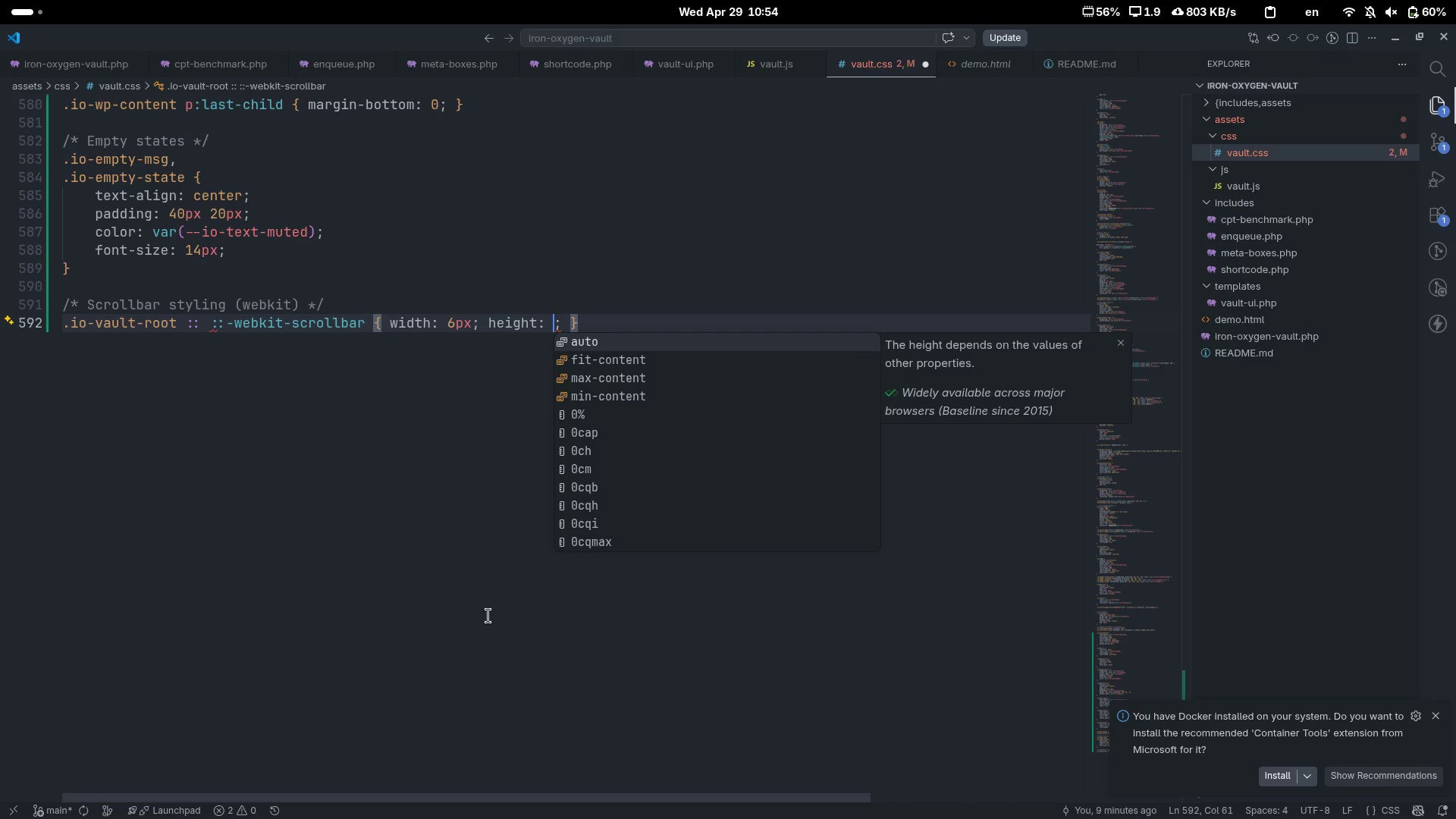 
type(6px)
 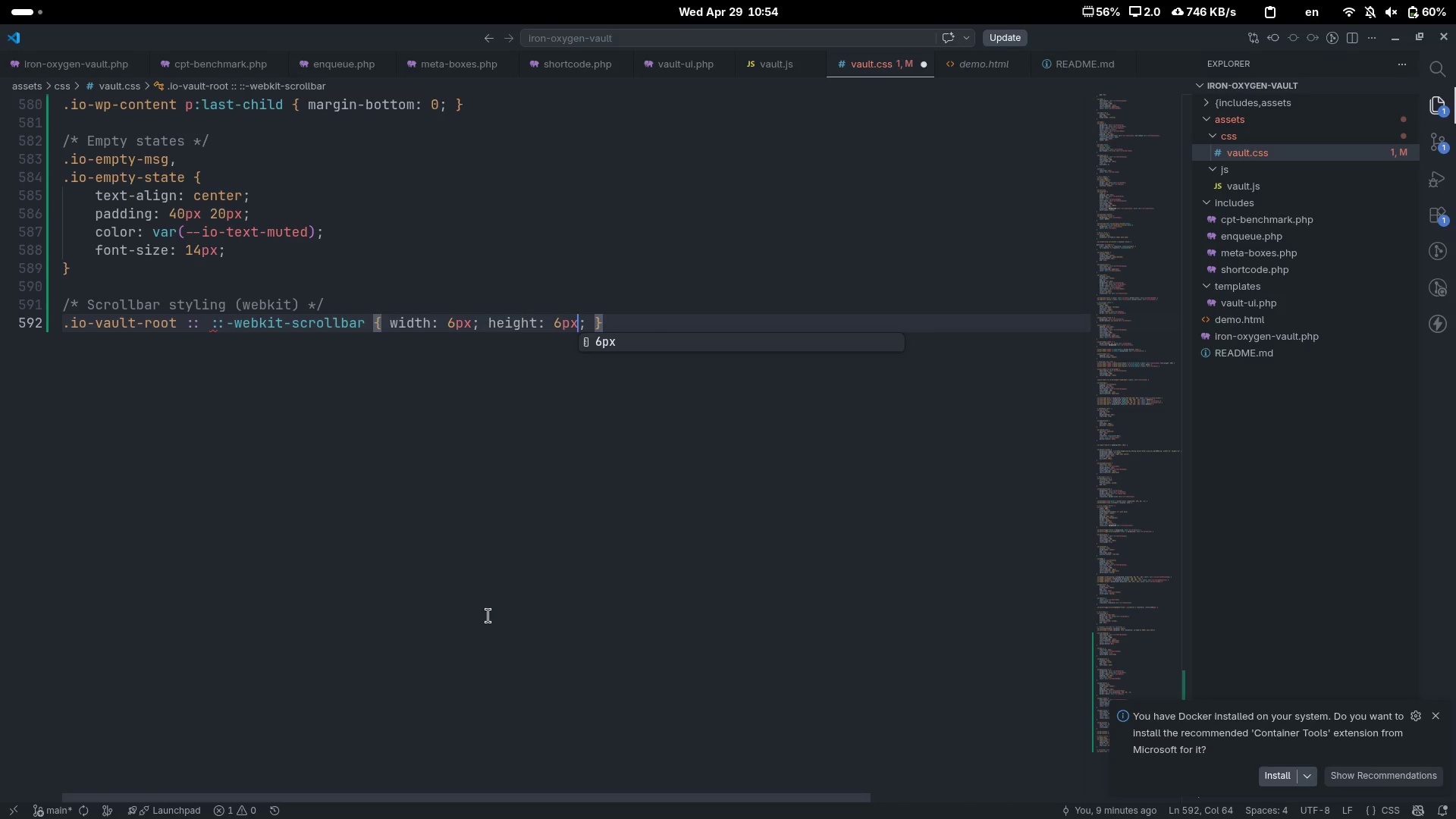 
key(Control+ArrowRight)
 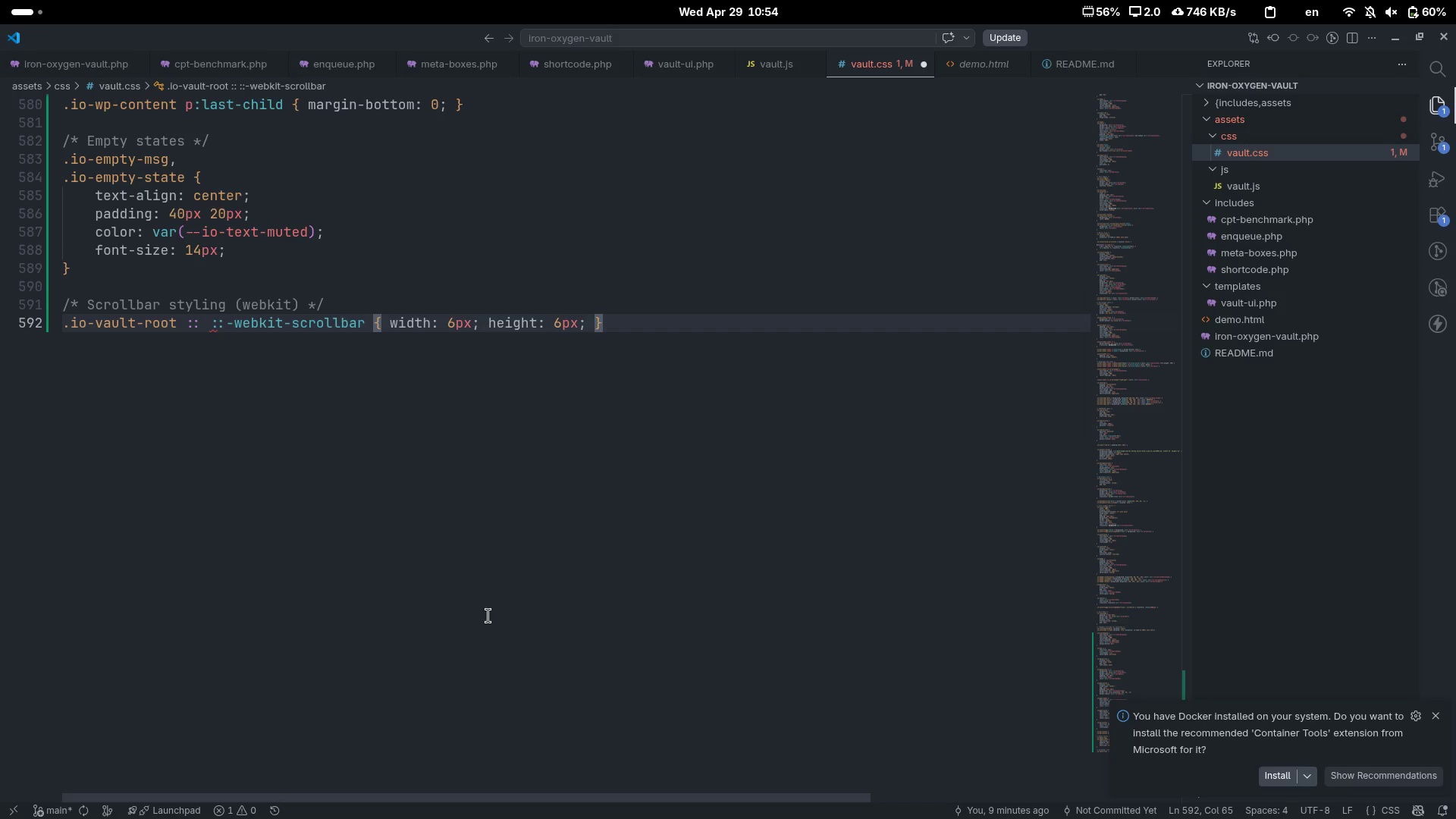 
key(Control+ControlLeft)
 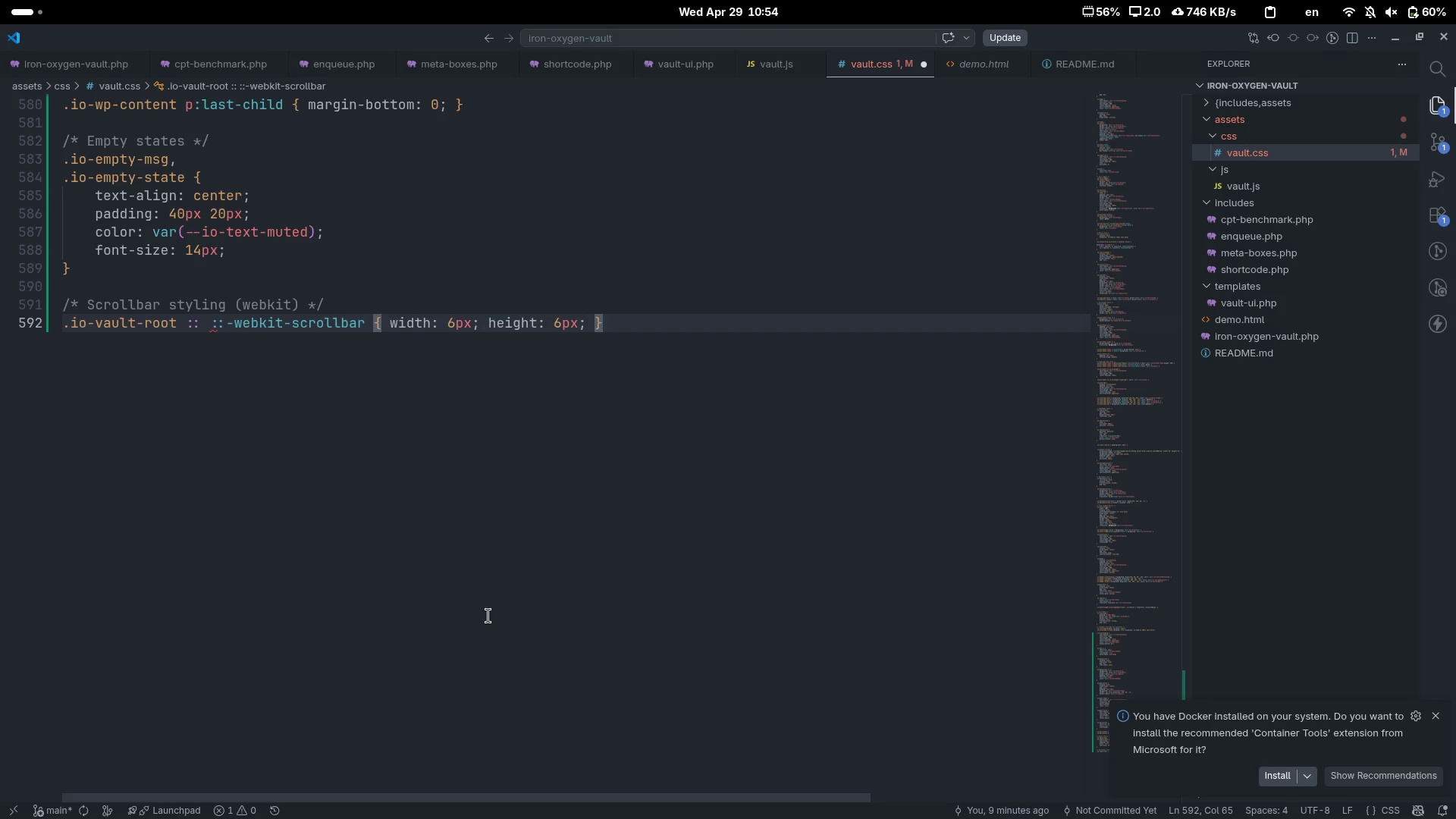 
key(Control+ArrowRight)
 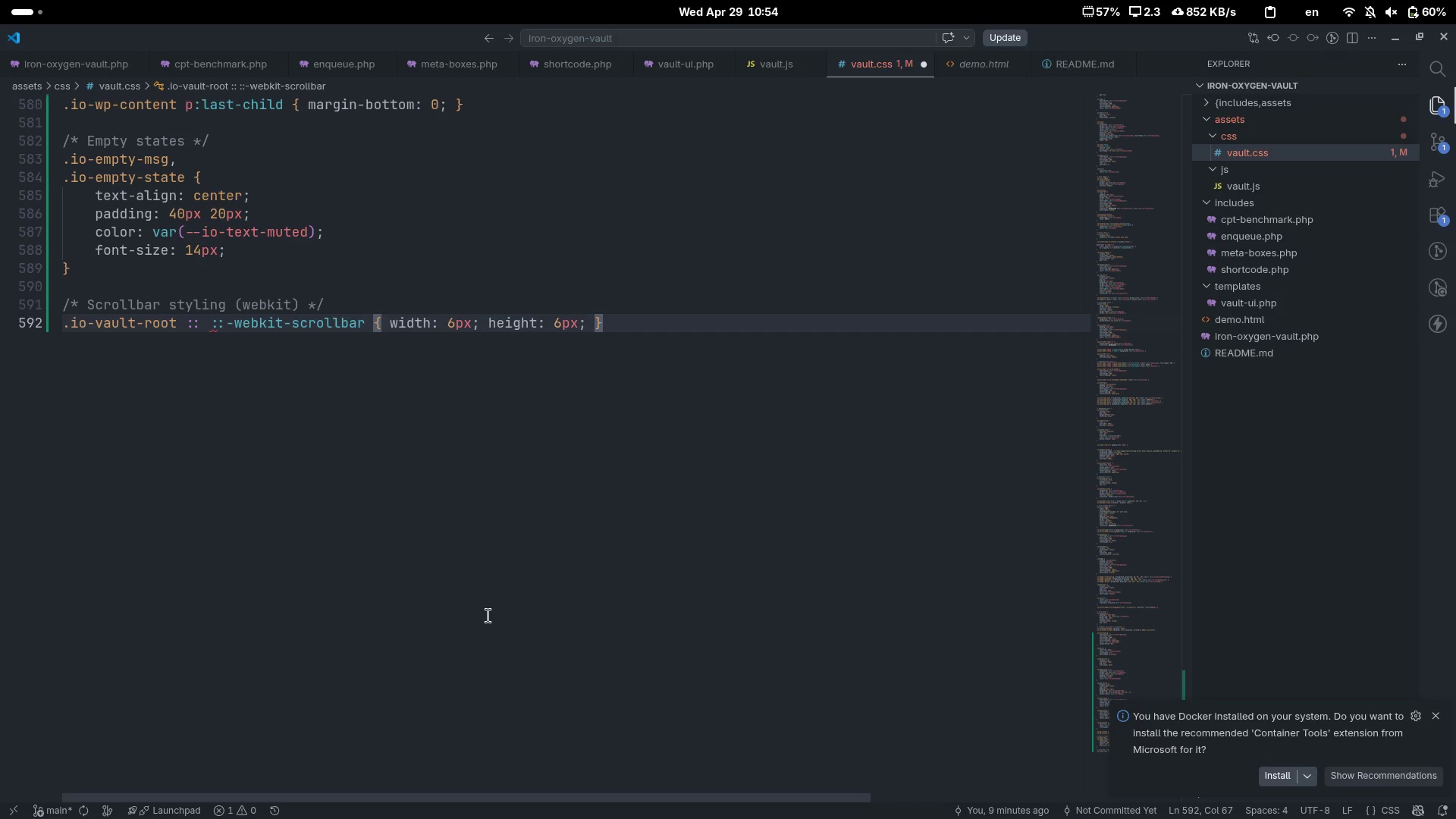 
key(Enter)
 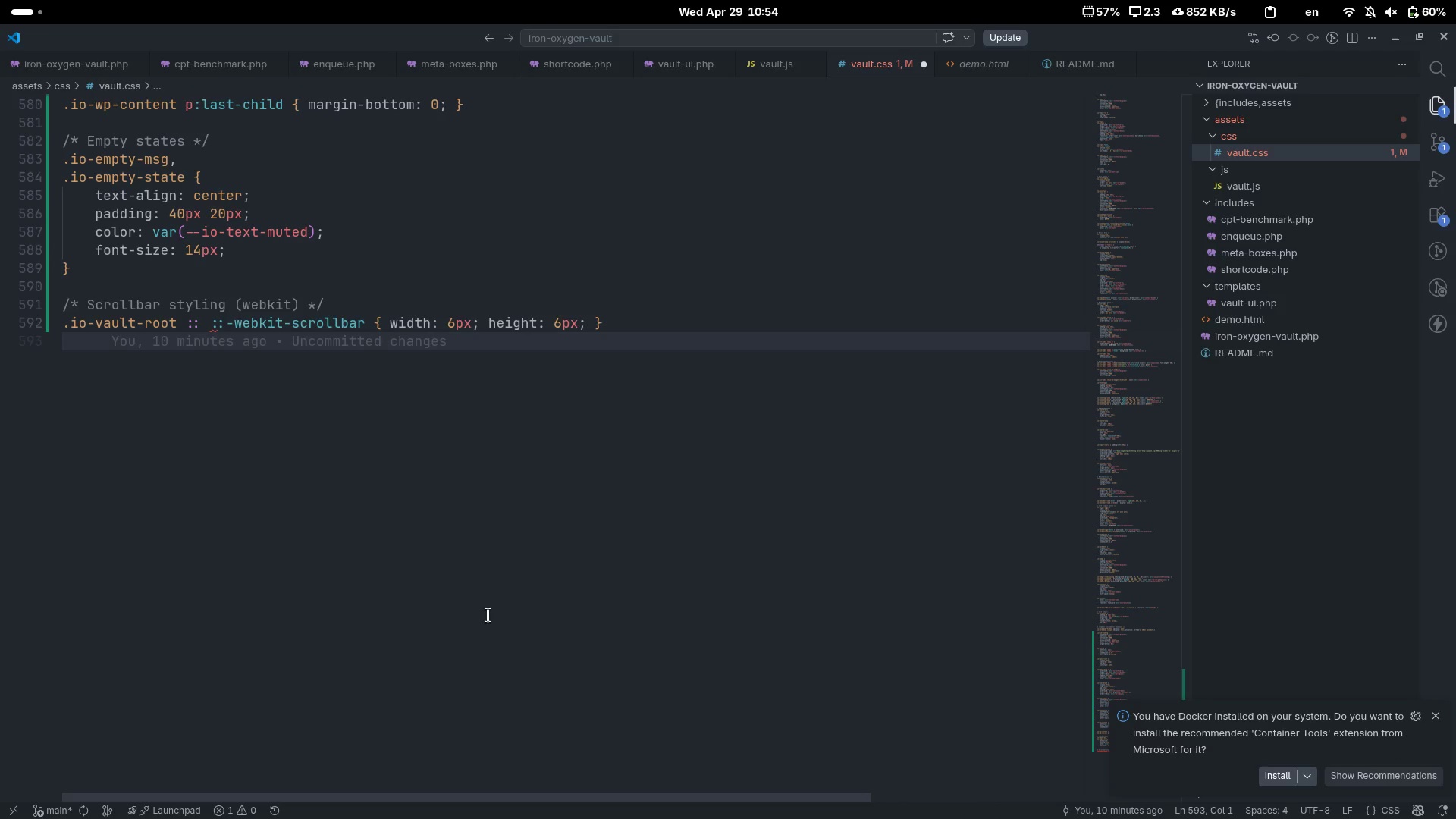 
type(.io-vau)
key(Tab)
type( ::)
key(Escape)
 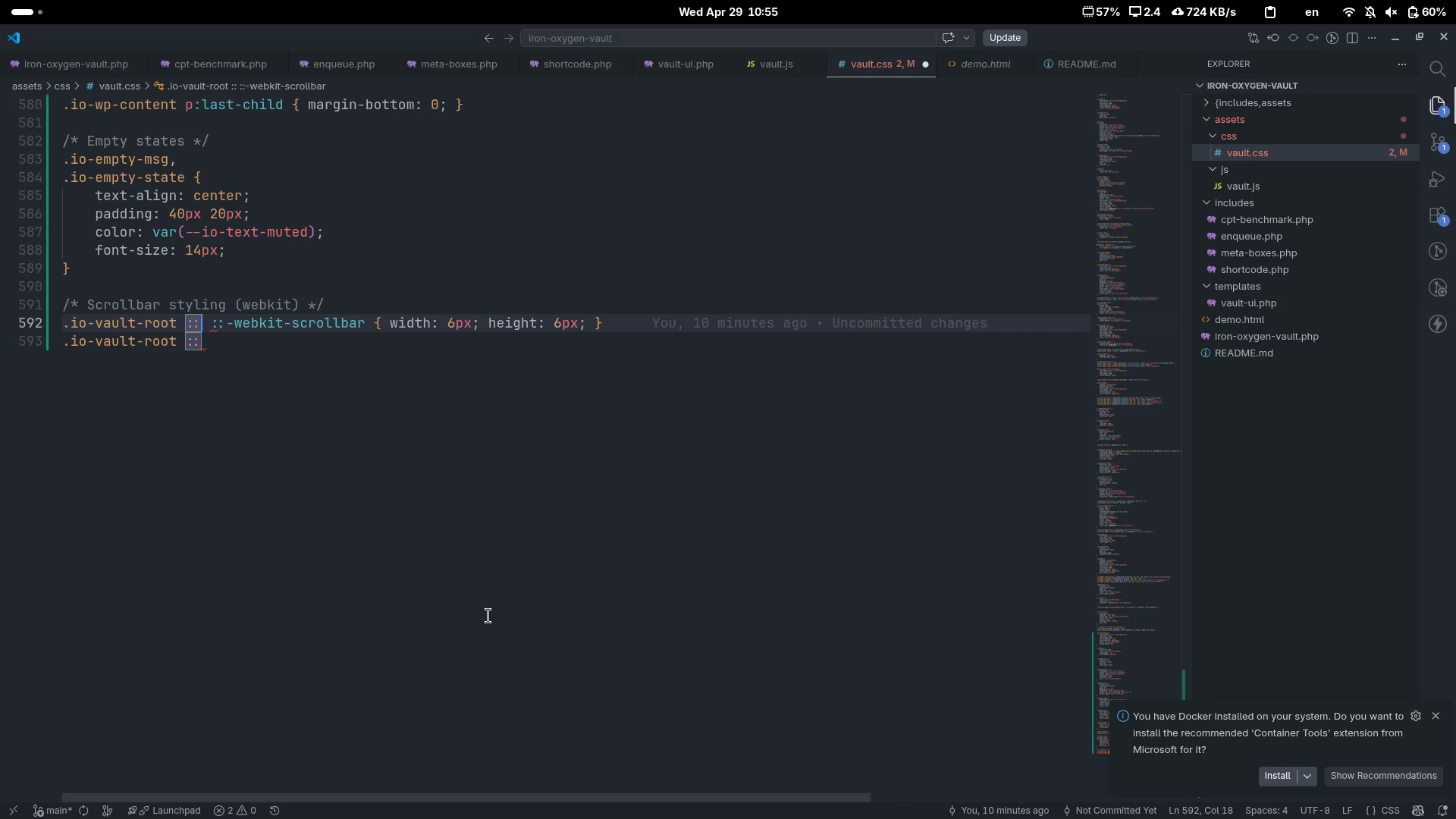 
 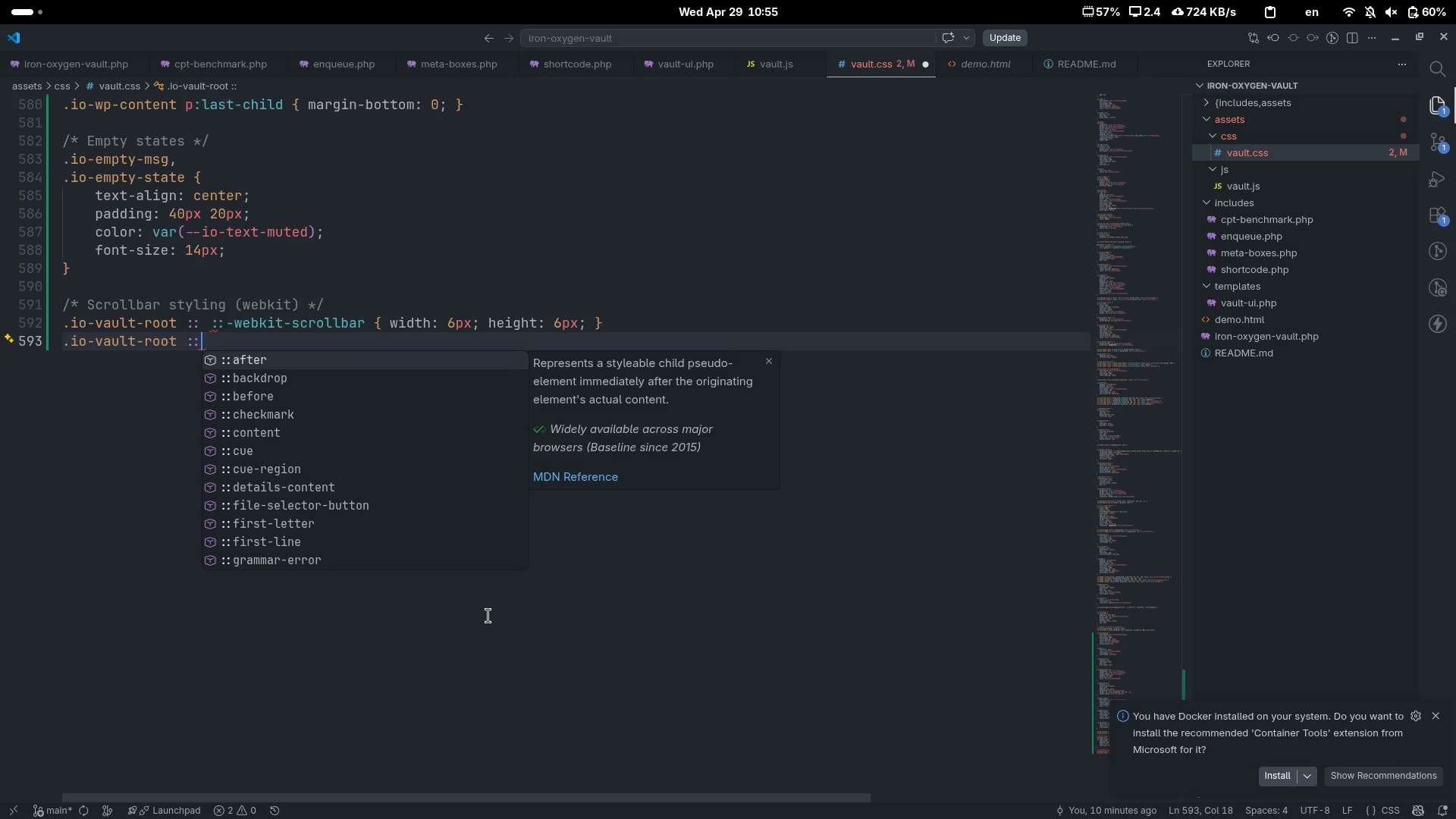 
key(ArrowUp)
 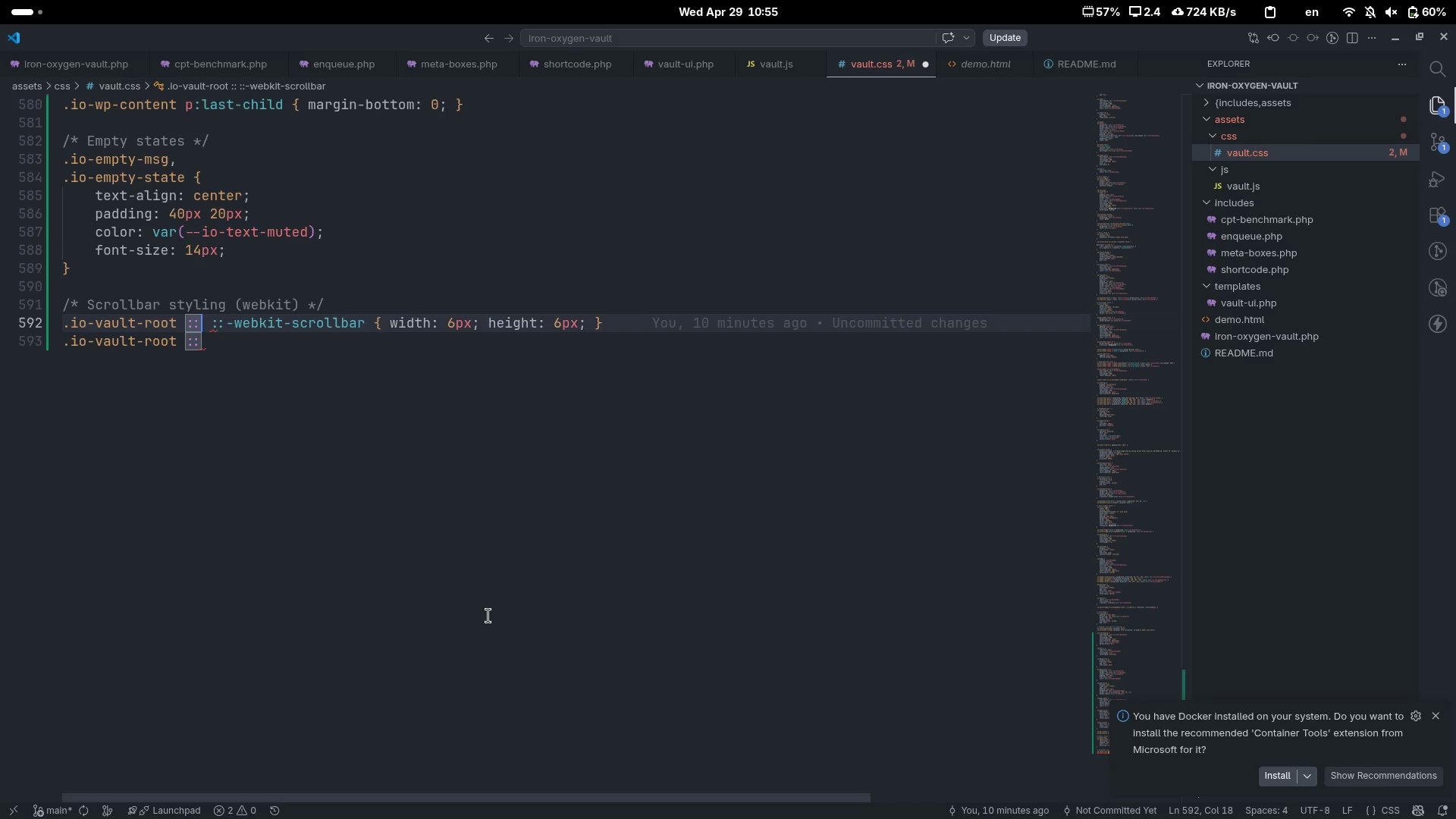 
key(Control+Delete)
 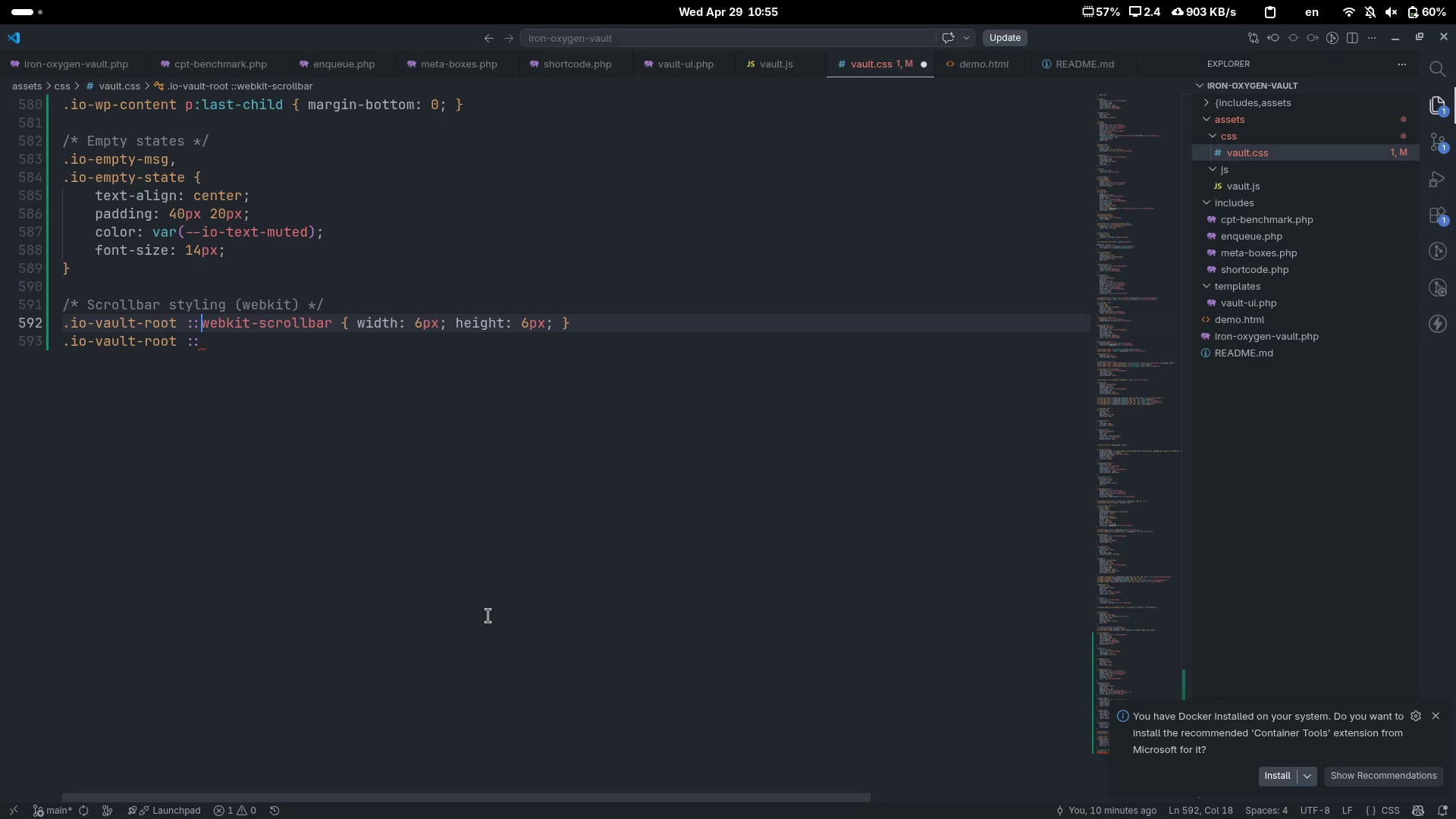 
key(Space)
 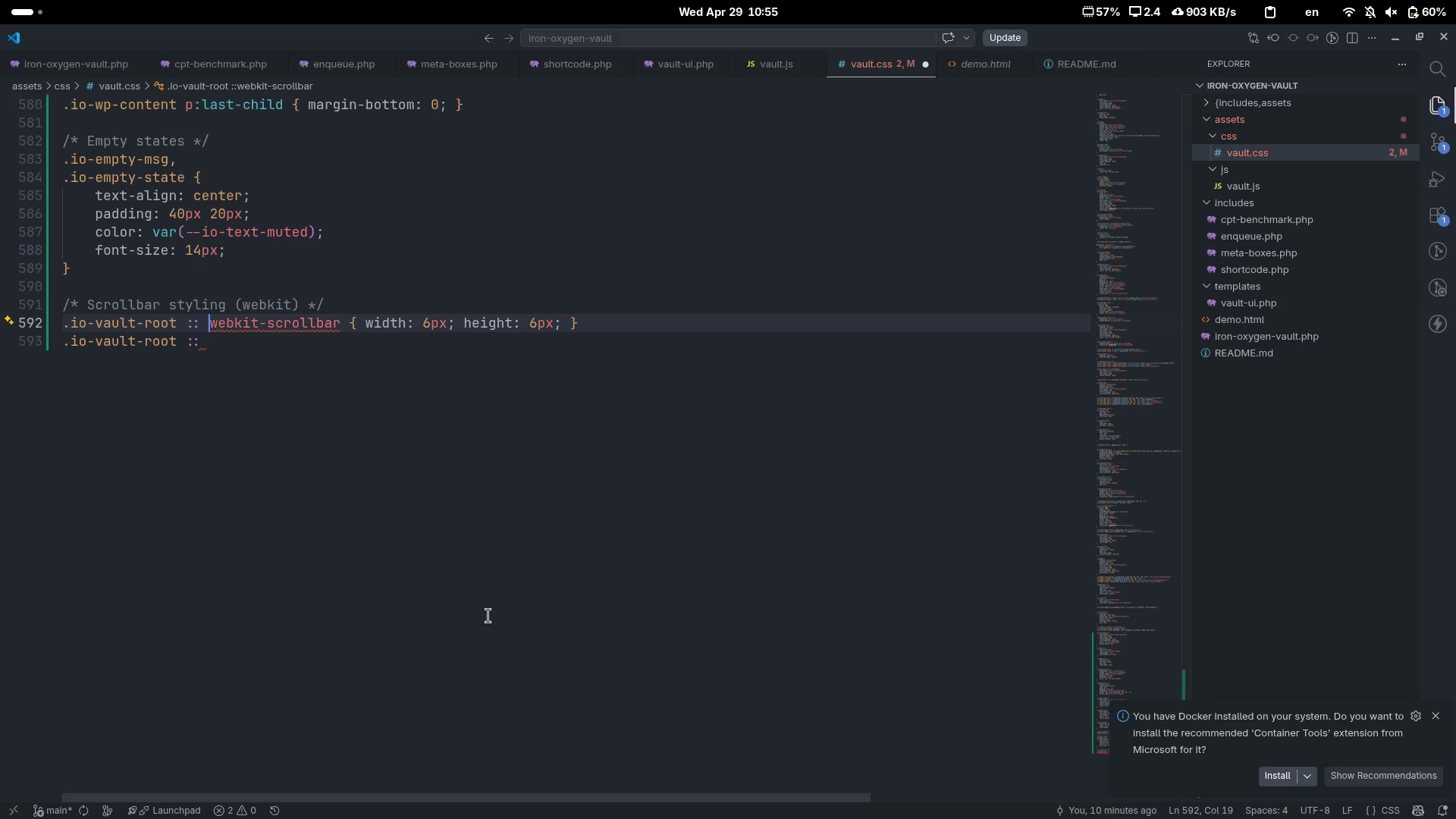 
key(Minus)
 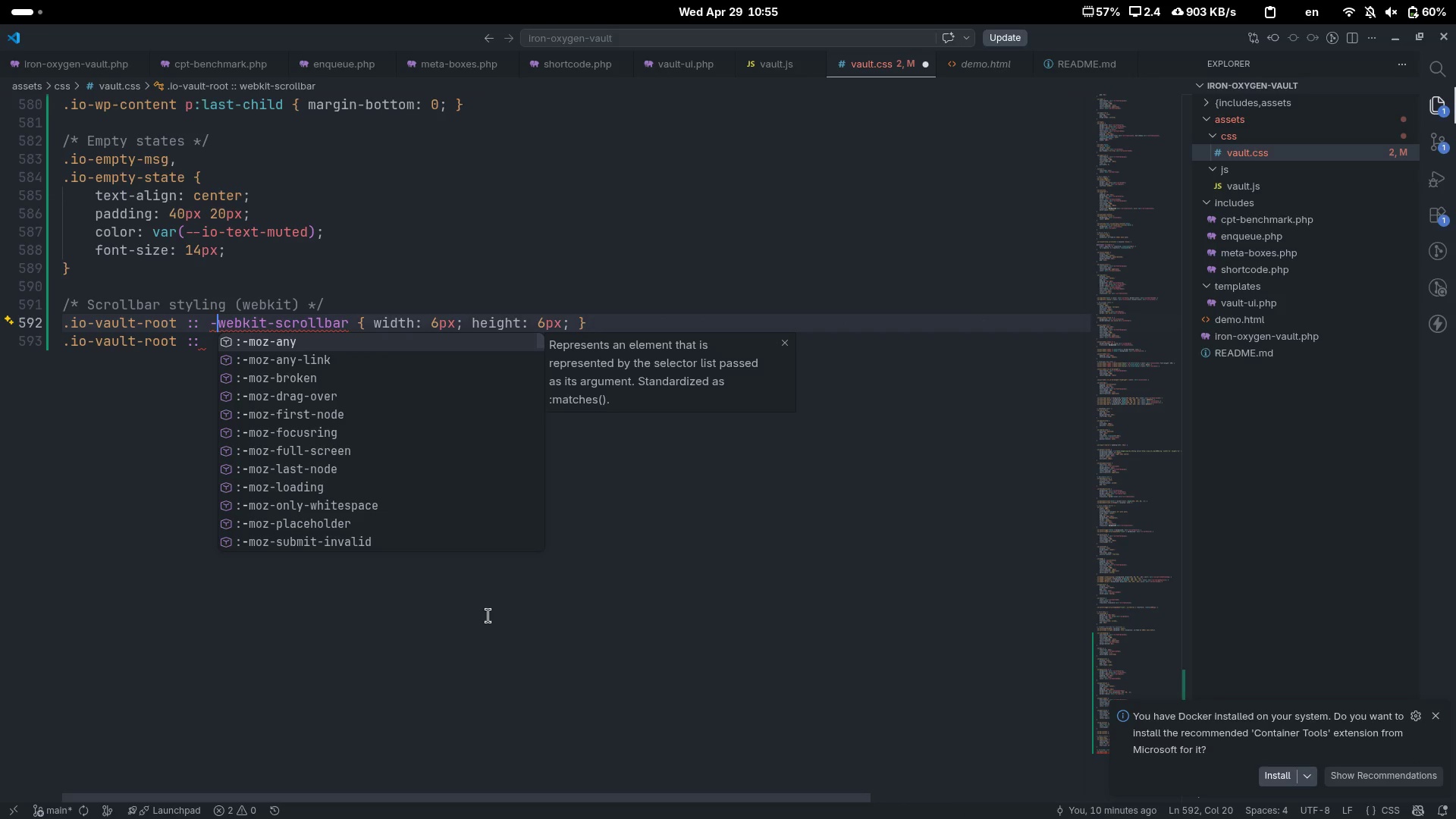 
key(ArrowDown)
 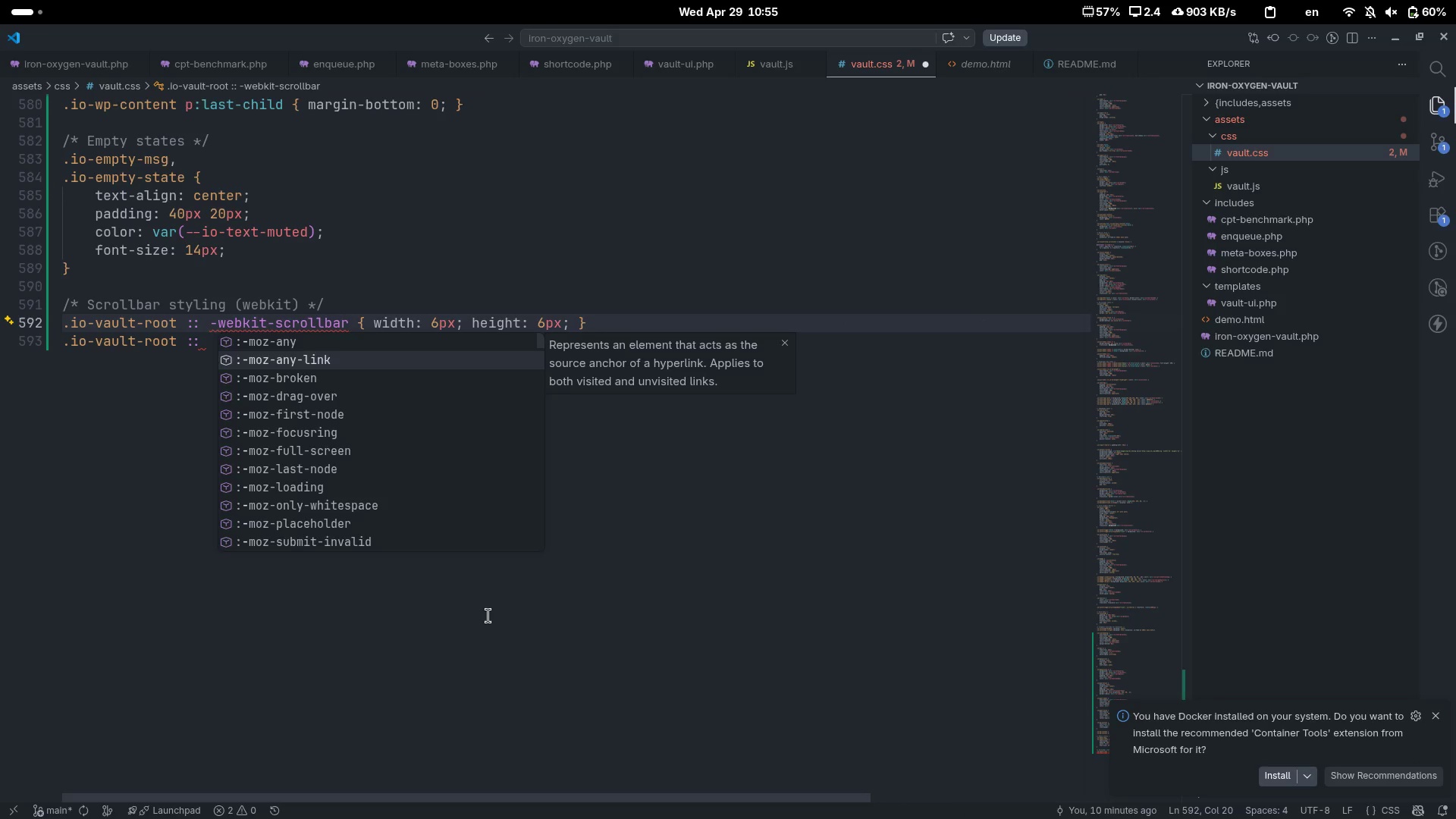 
key(Escape)
 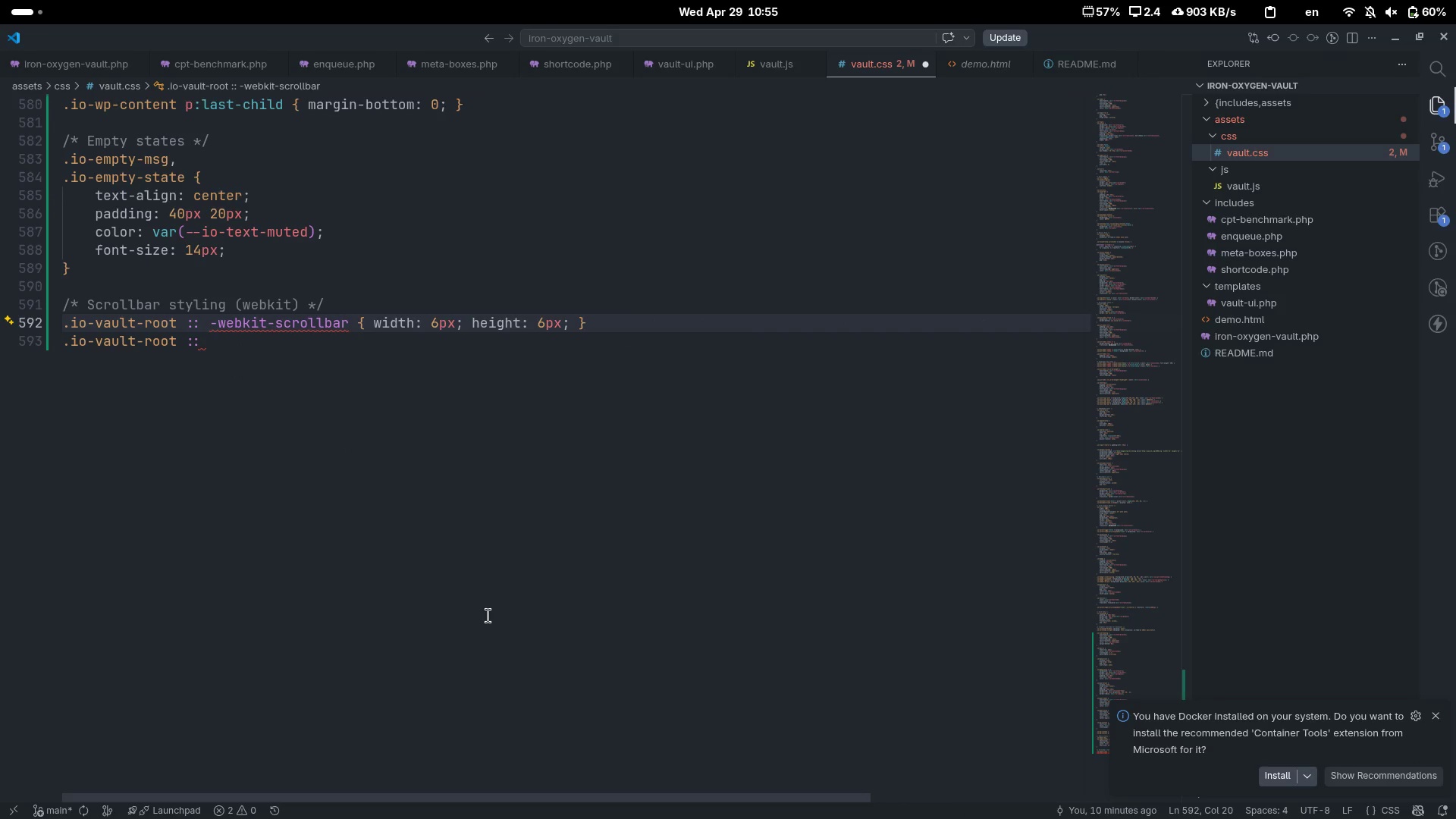 
key(ArrowDown)
 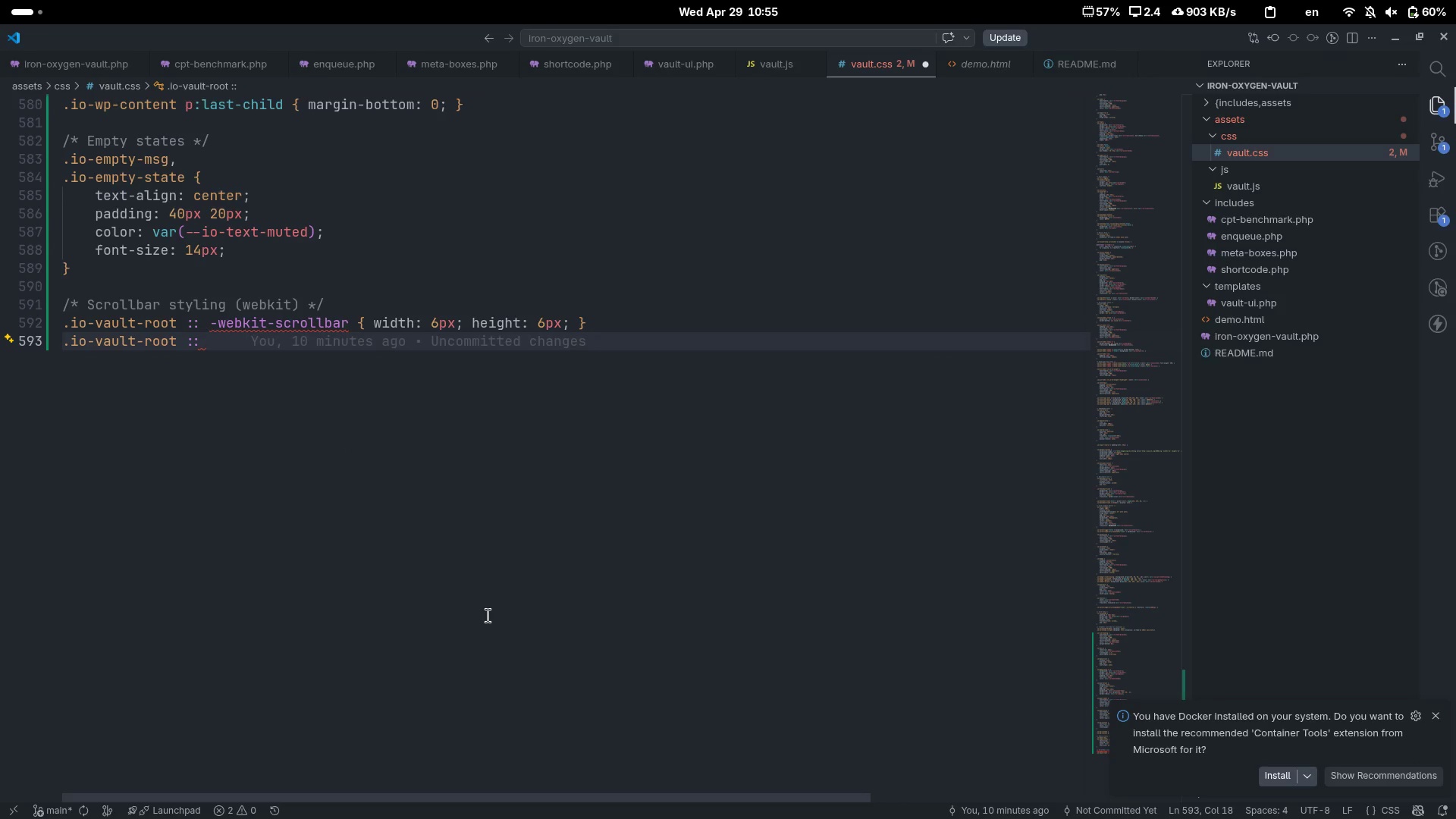 
key(ArrowUp)
 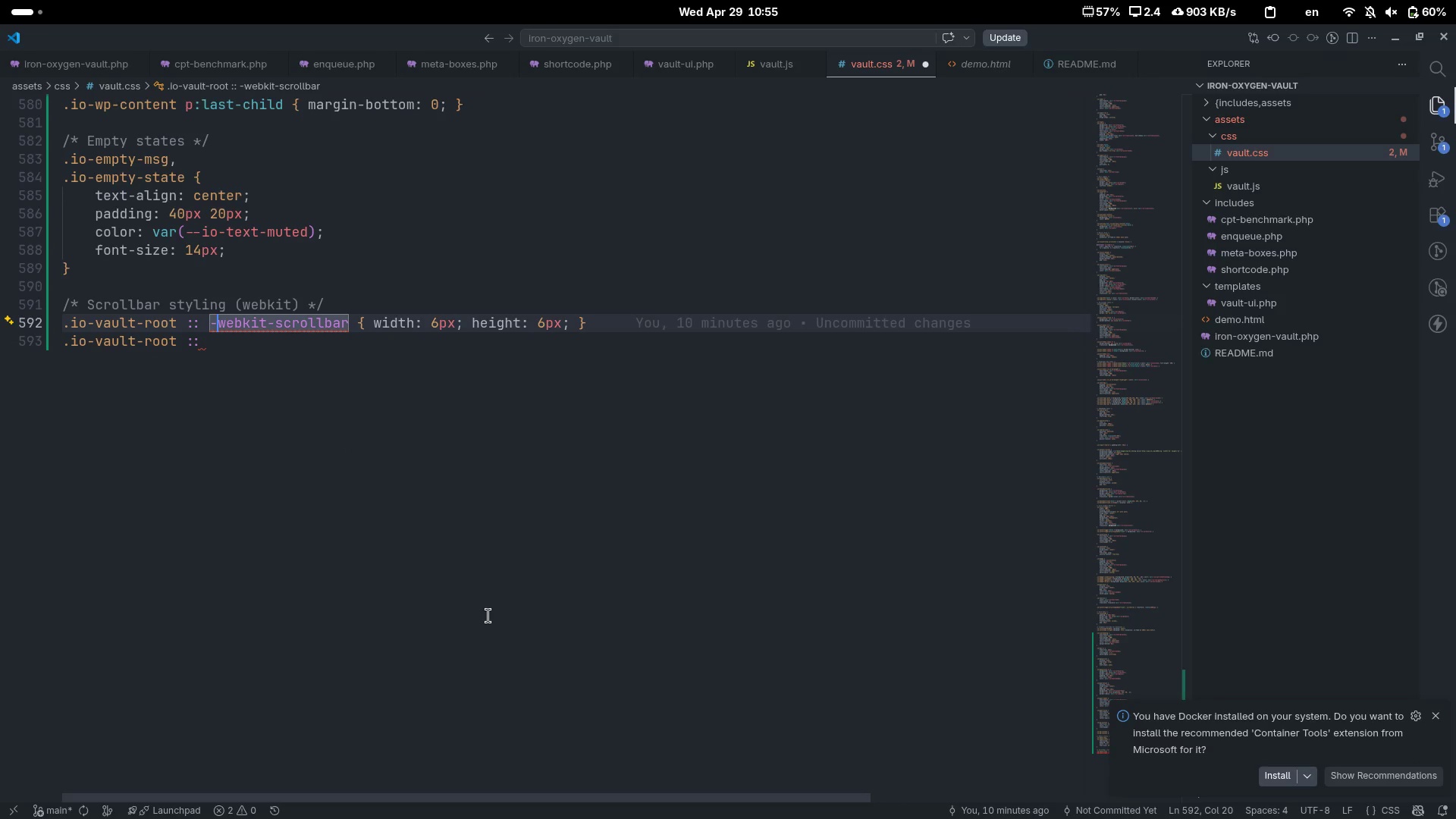 
key(ArrowLeft)
 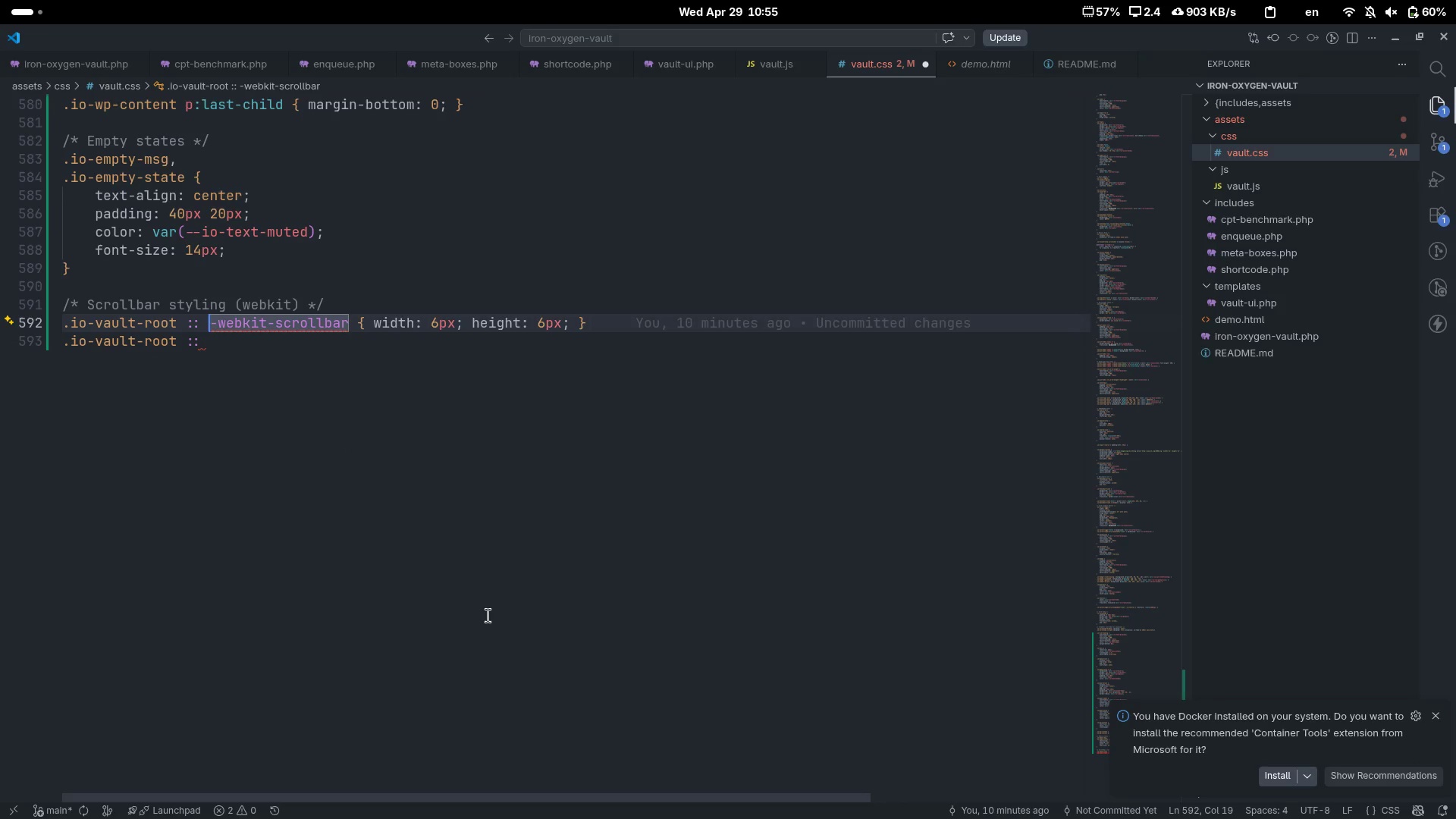 
key(Backspace)
 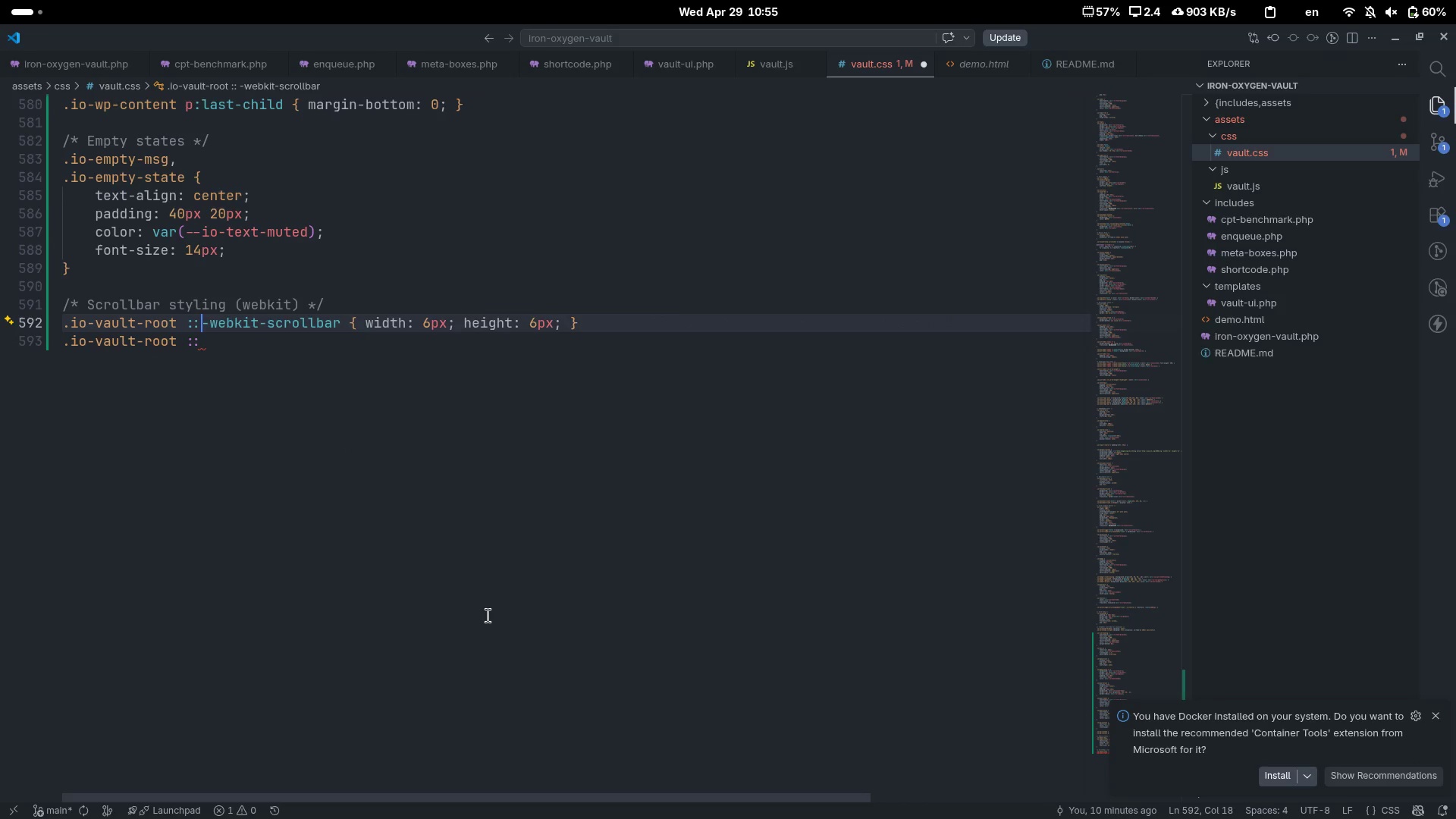 
key(ArrowDown)
 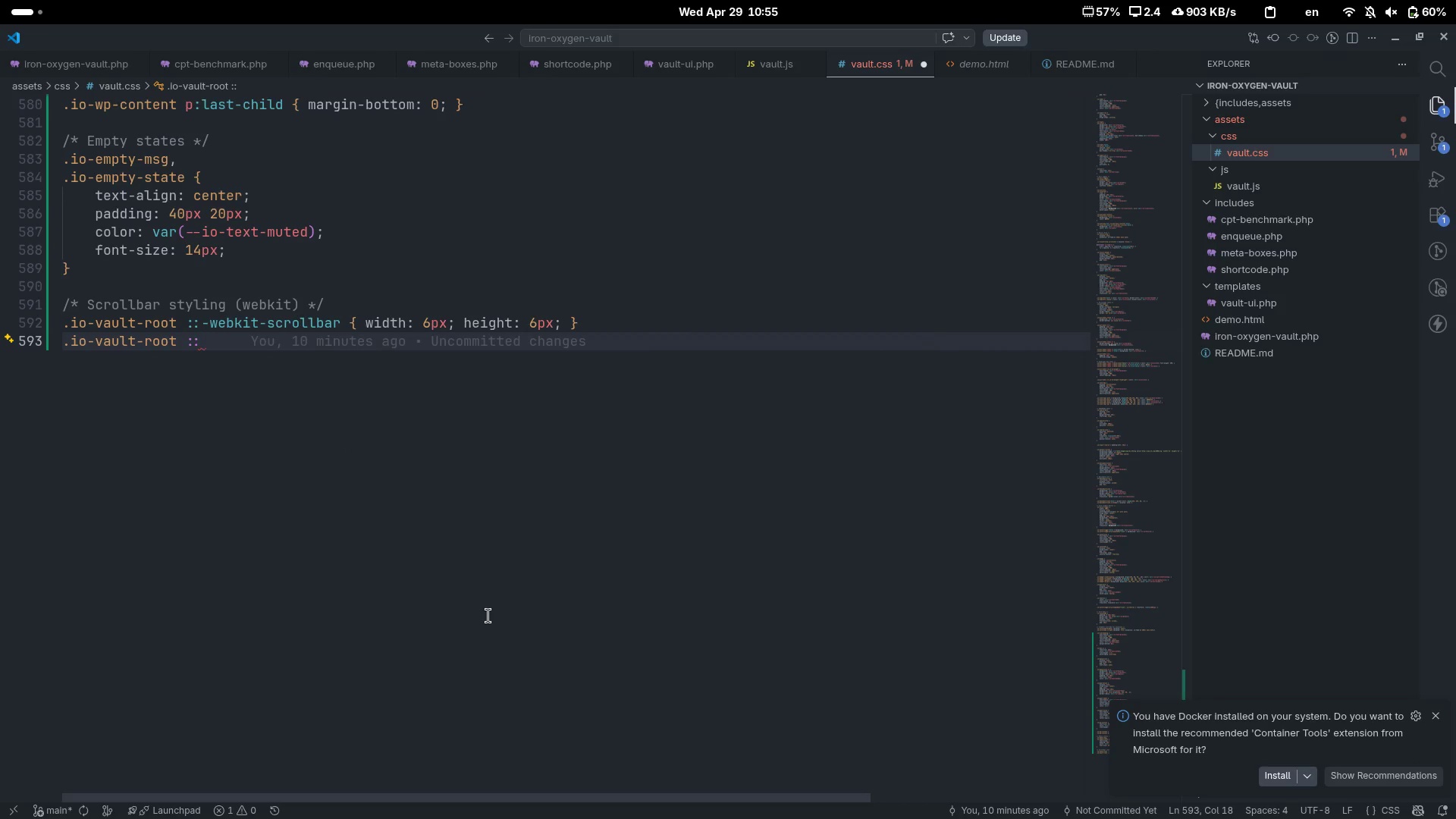 
type(-webkit-scro)
 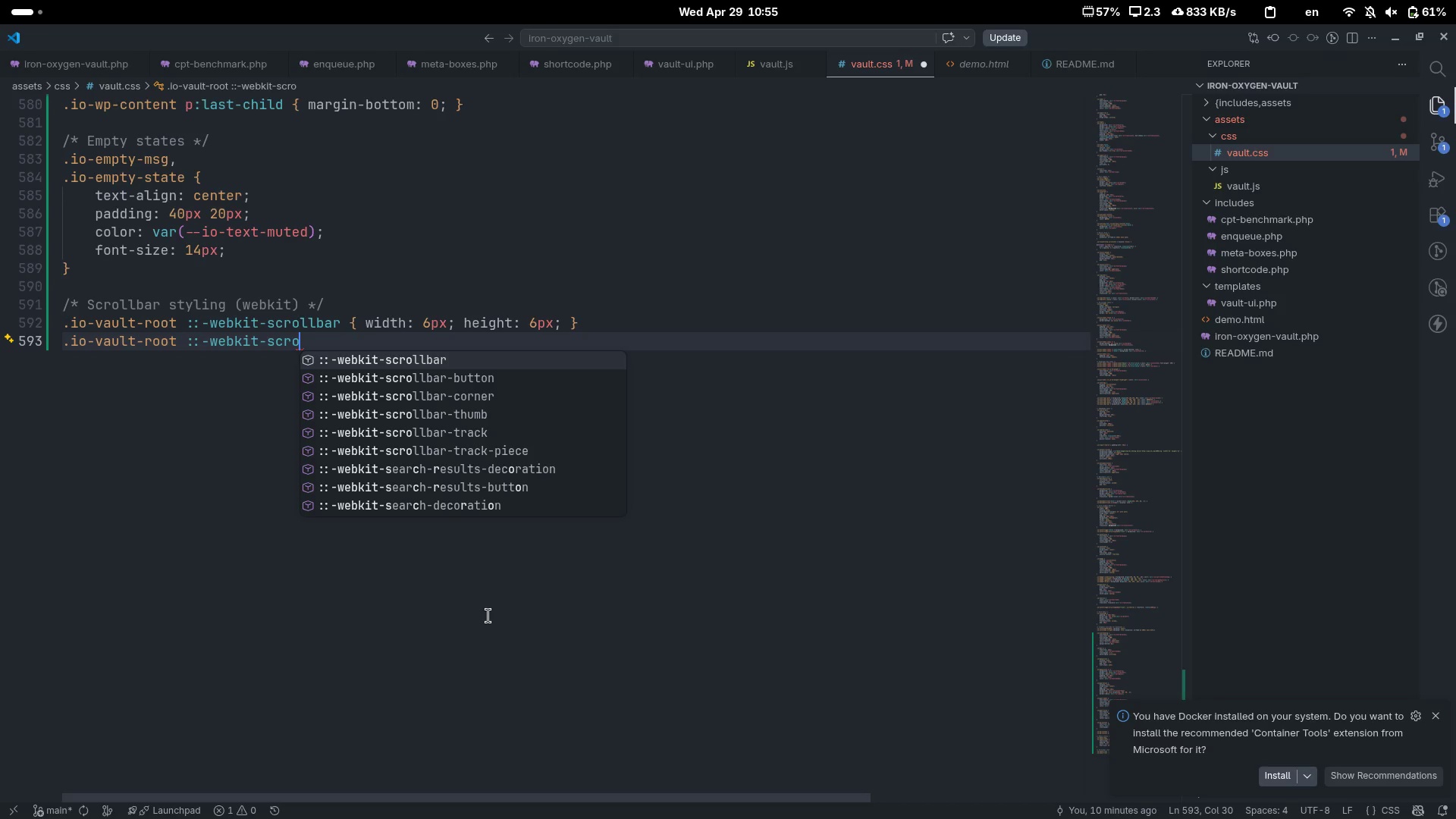 
key(ArrowDown)
 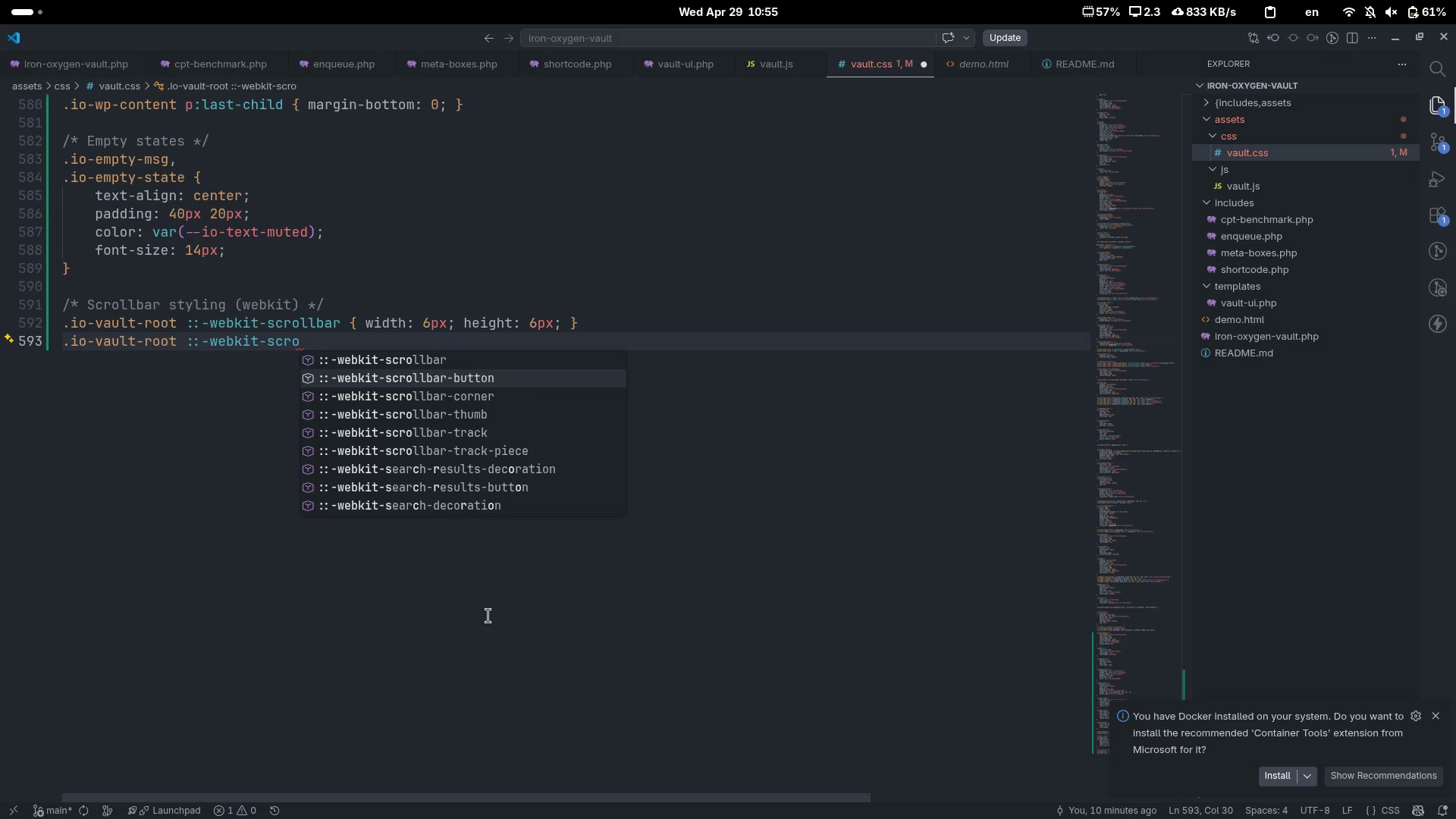 
key(ArrowDown)
 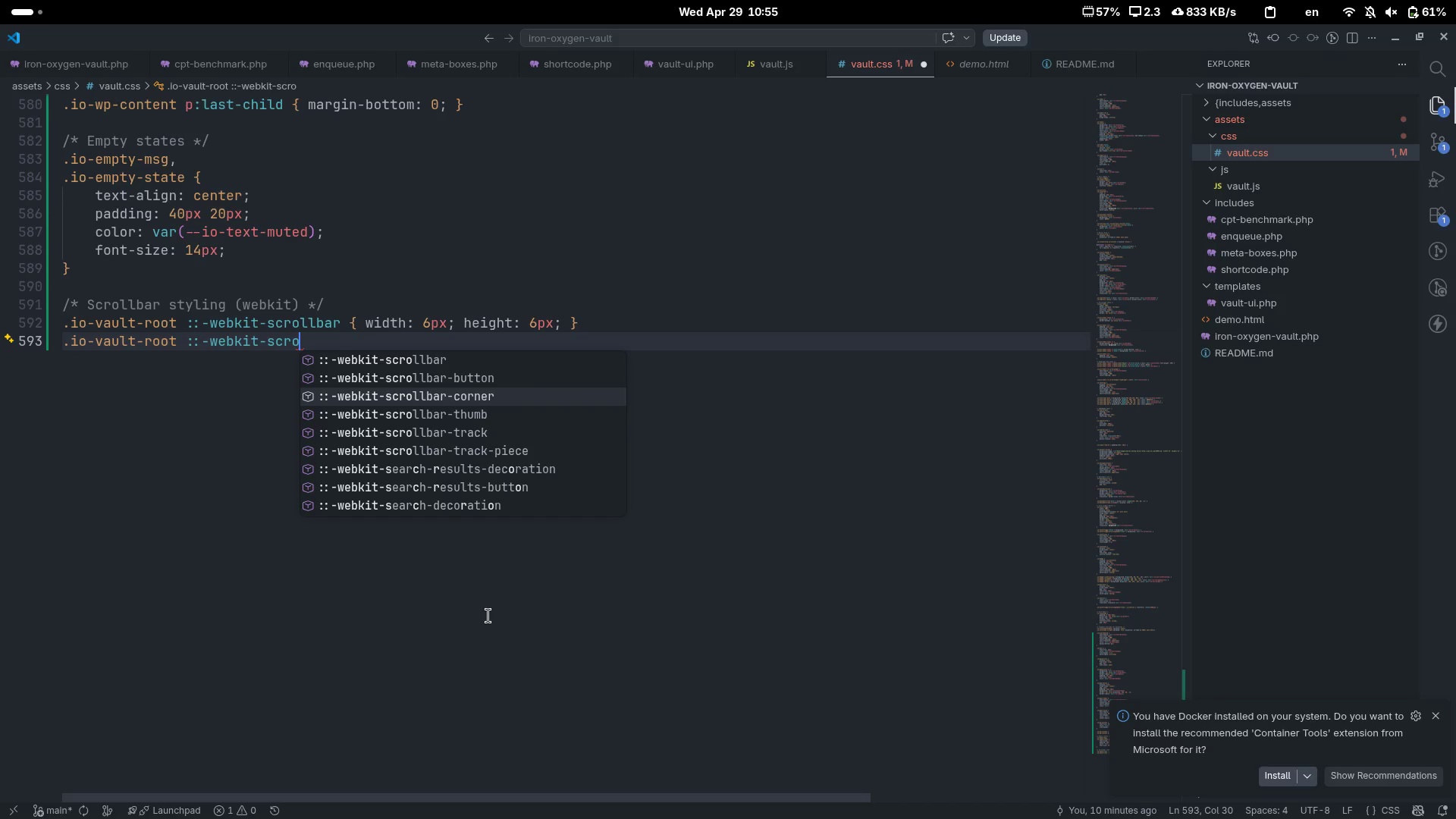 
key(ArrowDown)
 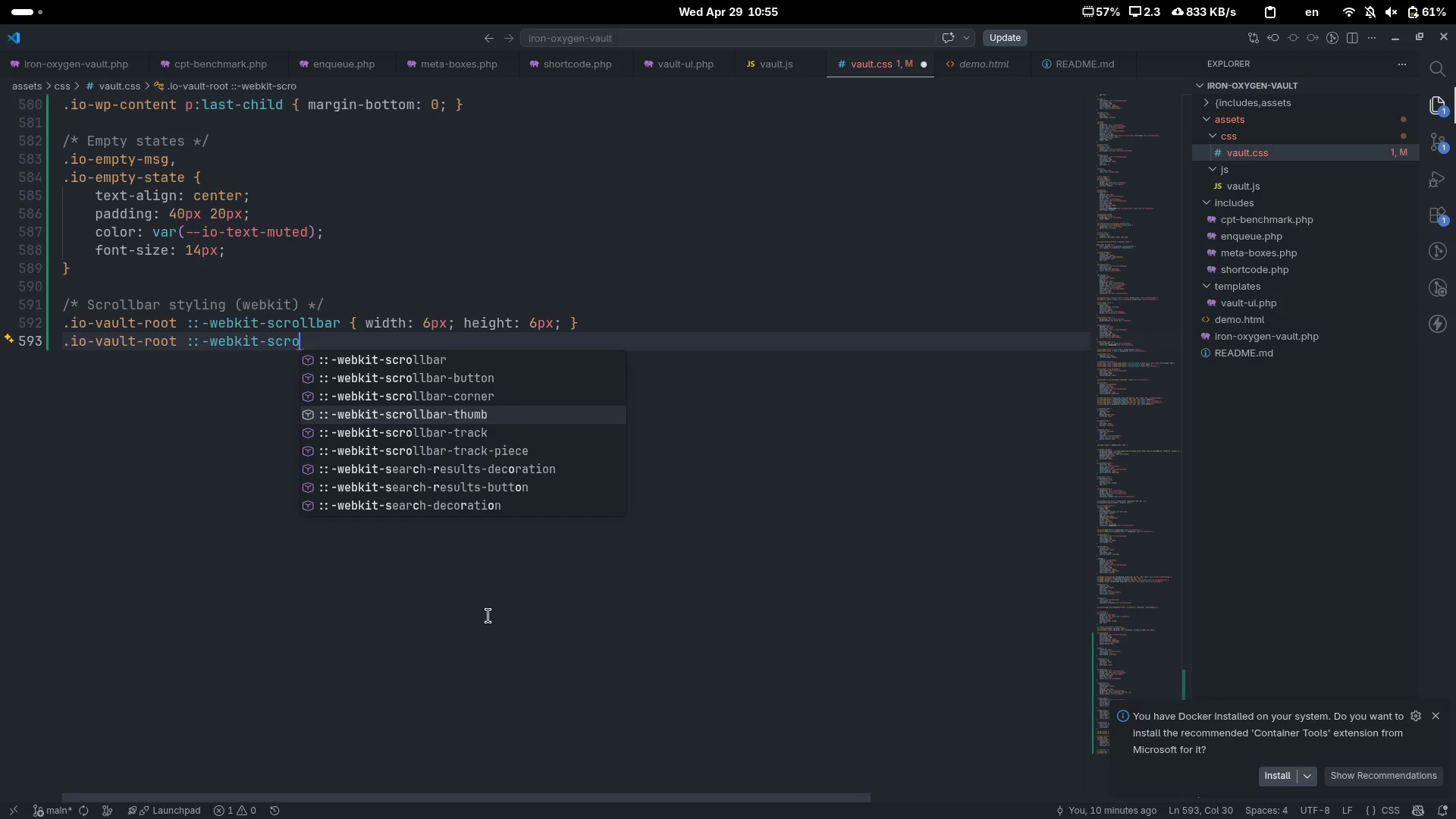 
key(ArrowDown)
 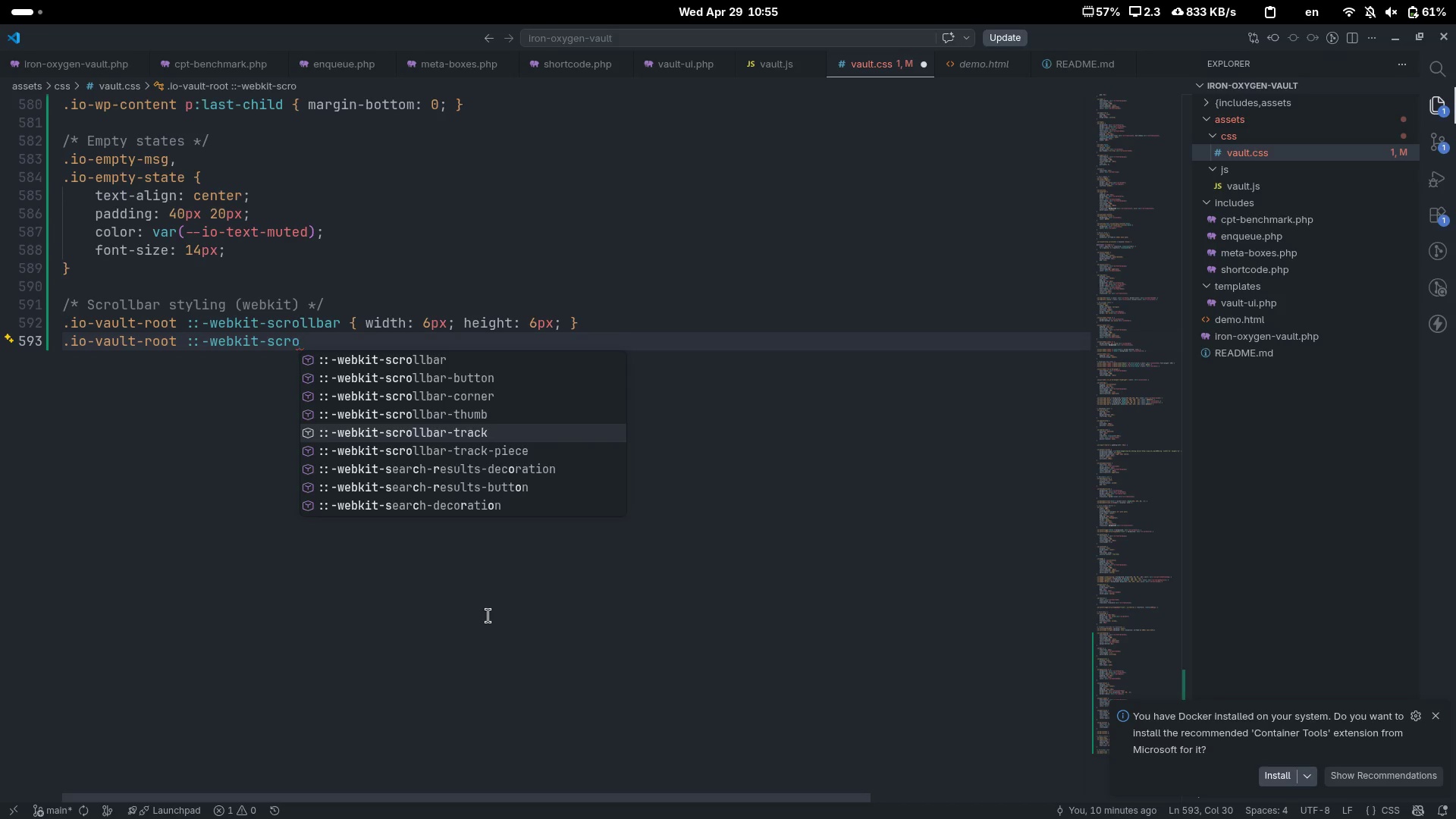 
key(Enter)
 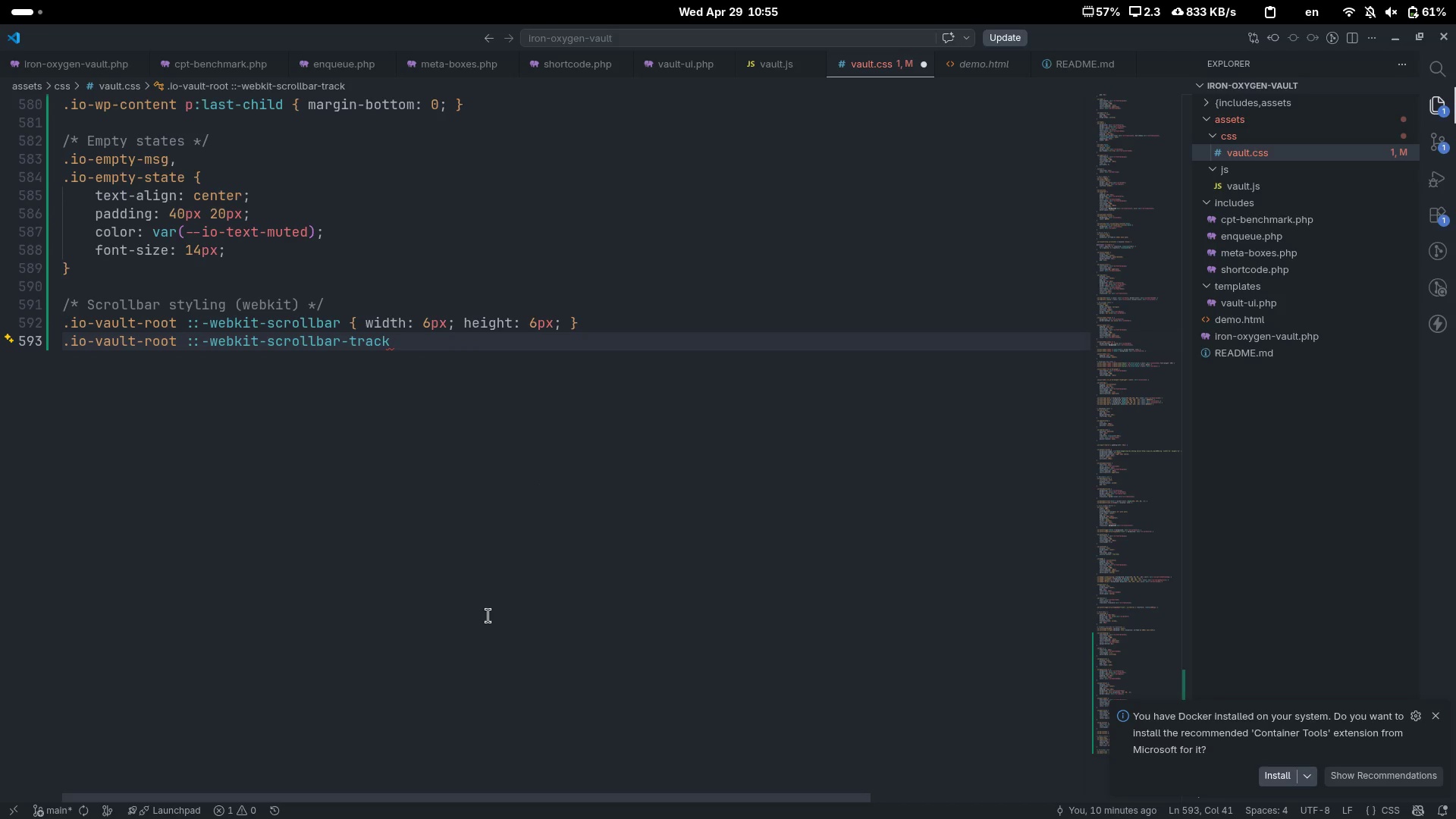 
key(Shift+ShiftLeft)
 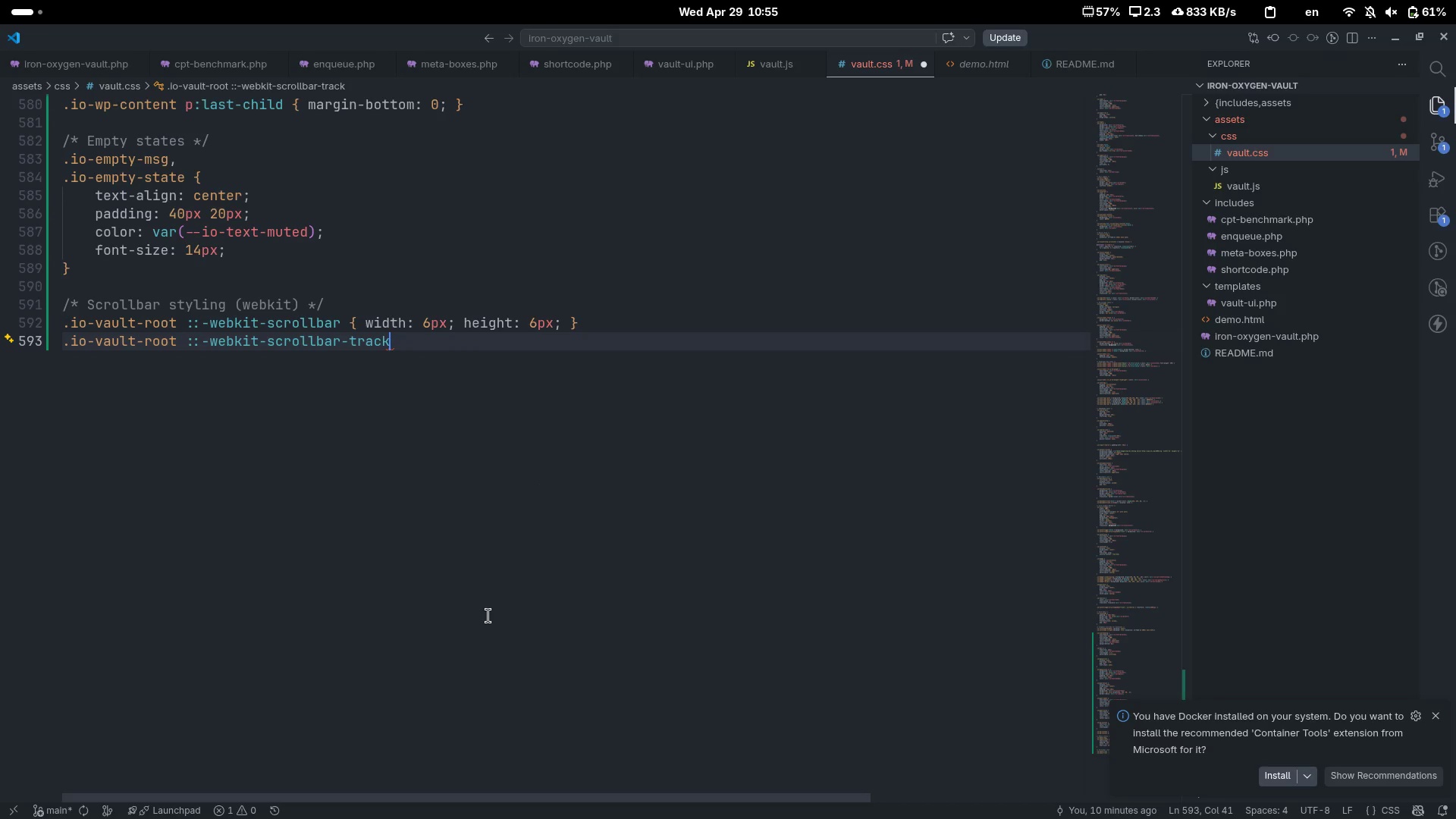 
key(Shift+BracketLeft)
 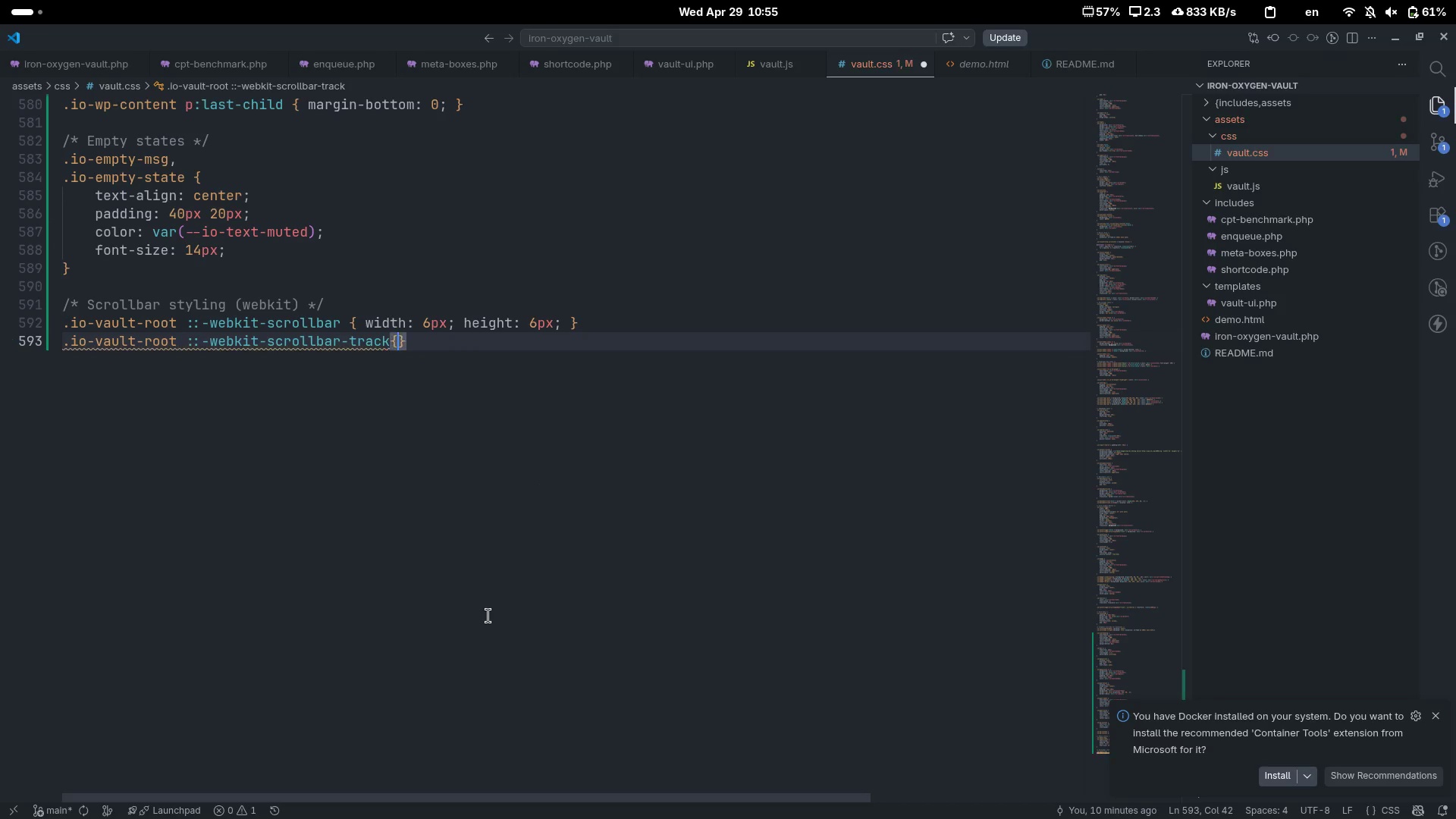 
key(Space)
 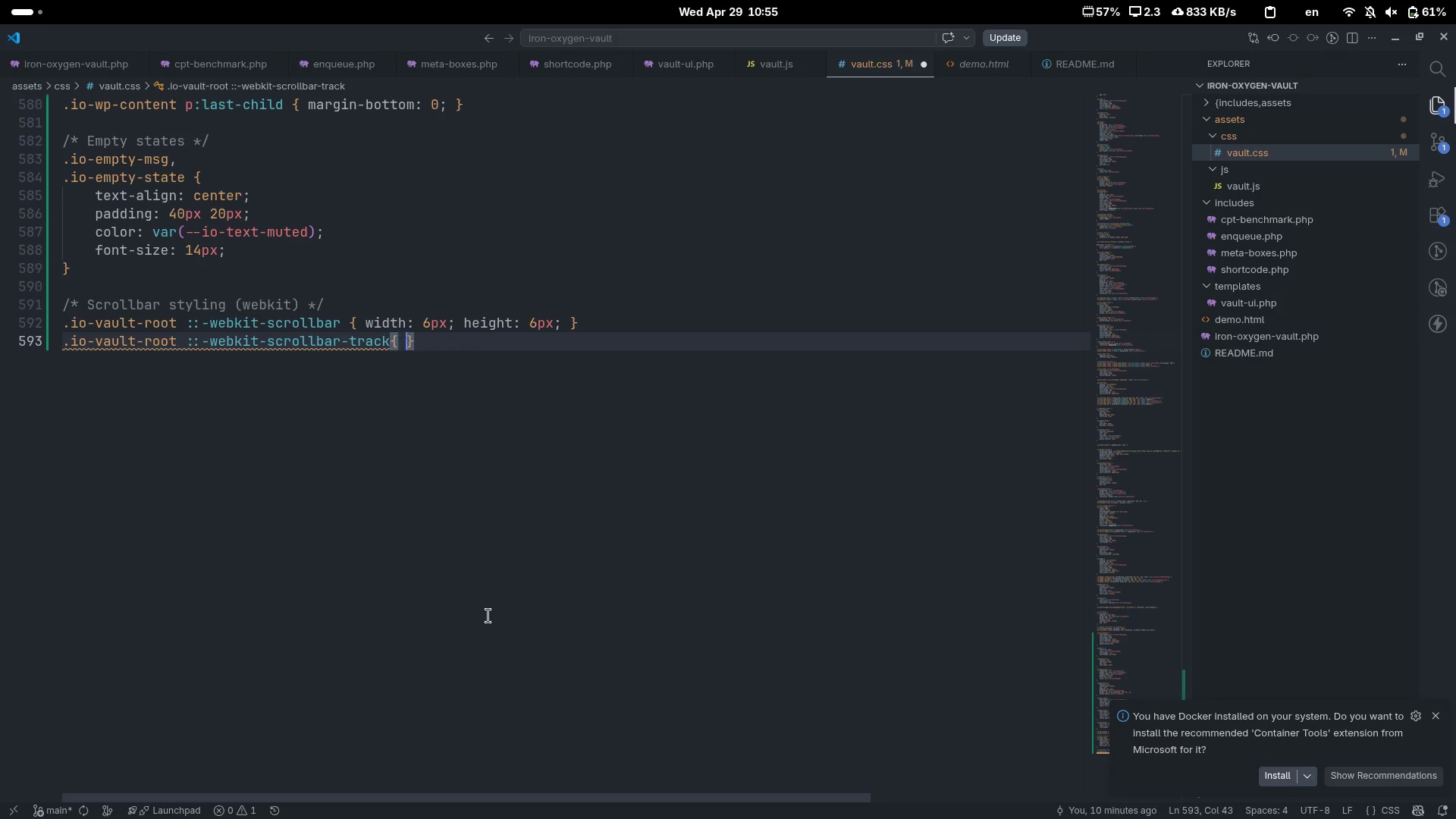 
key(ArrowLeft)
 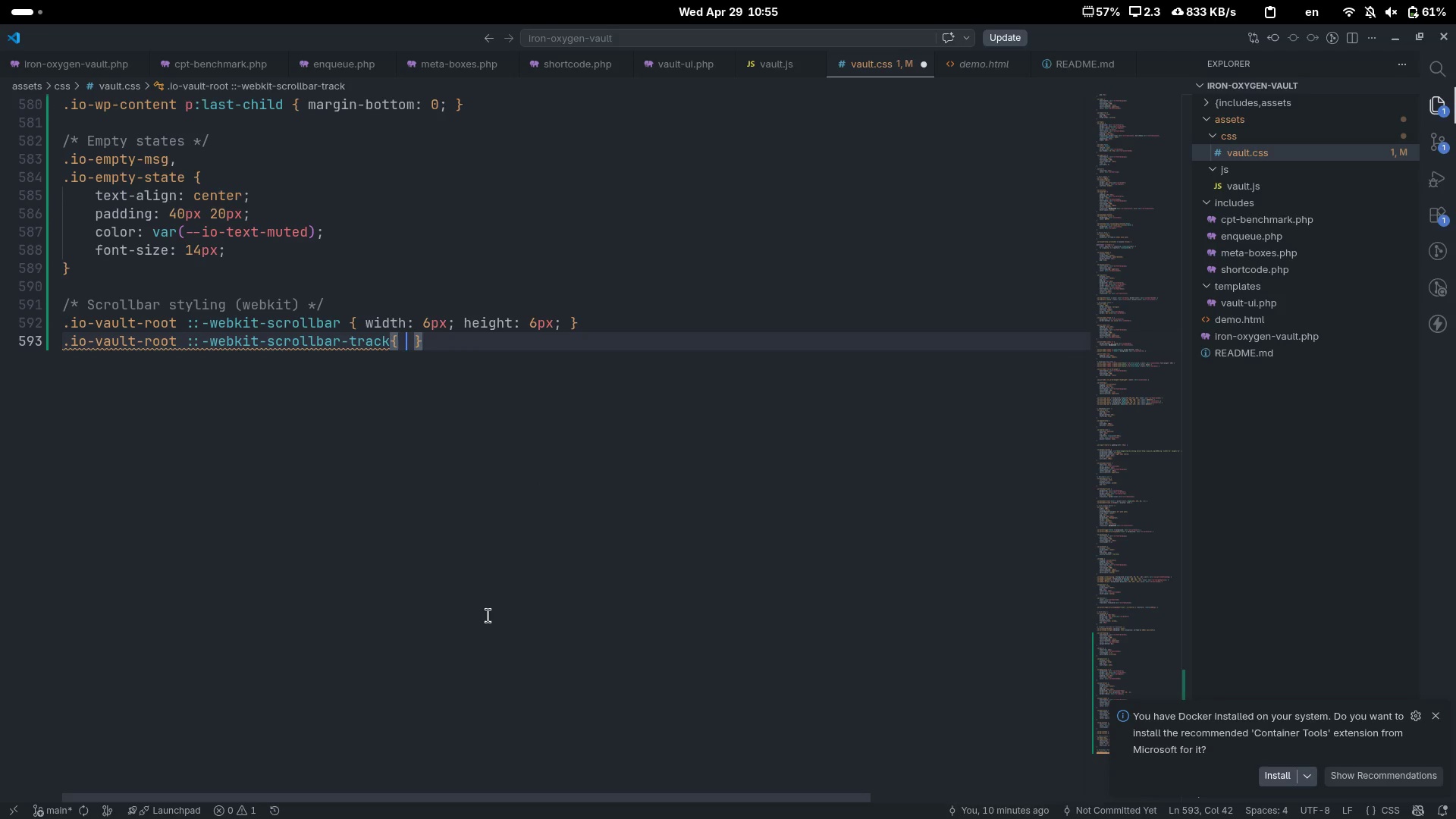 
type( back)
key(Tab)
 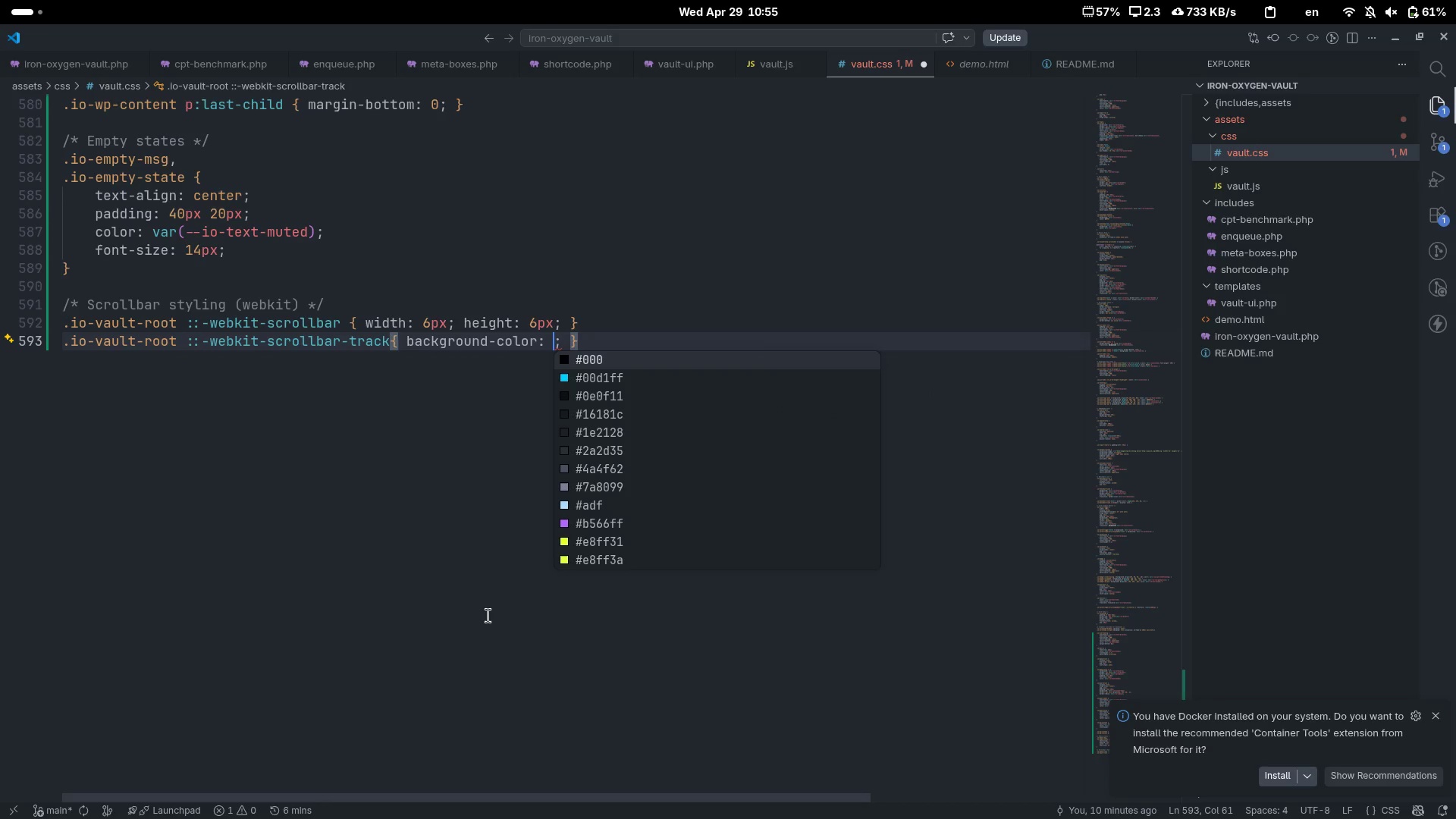 
key(Control+ArrowLeft)
 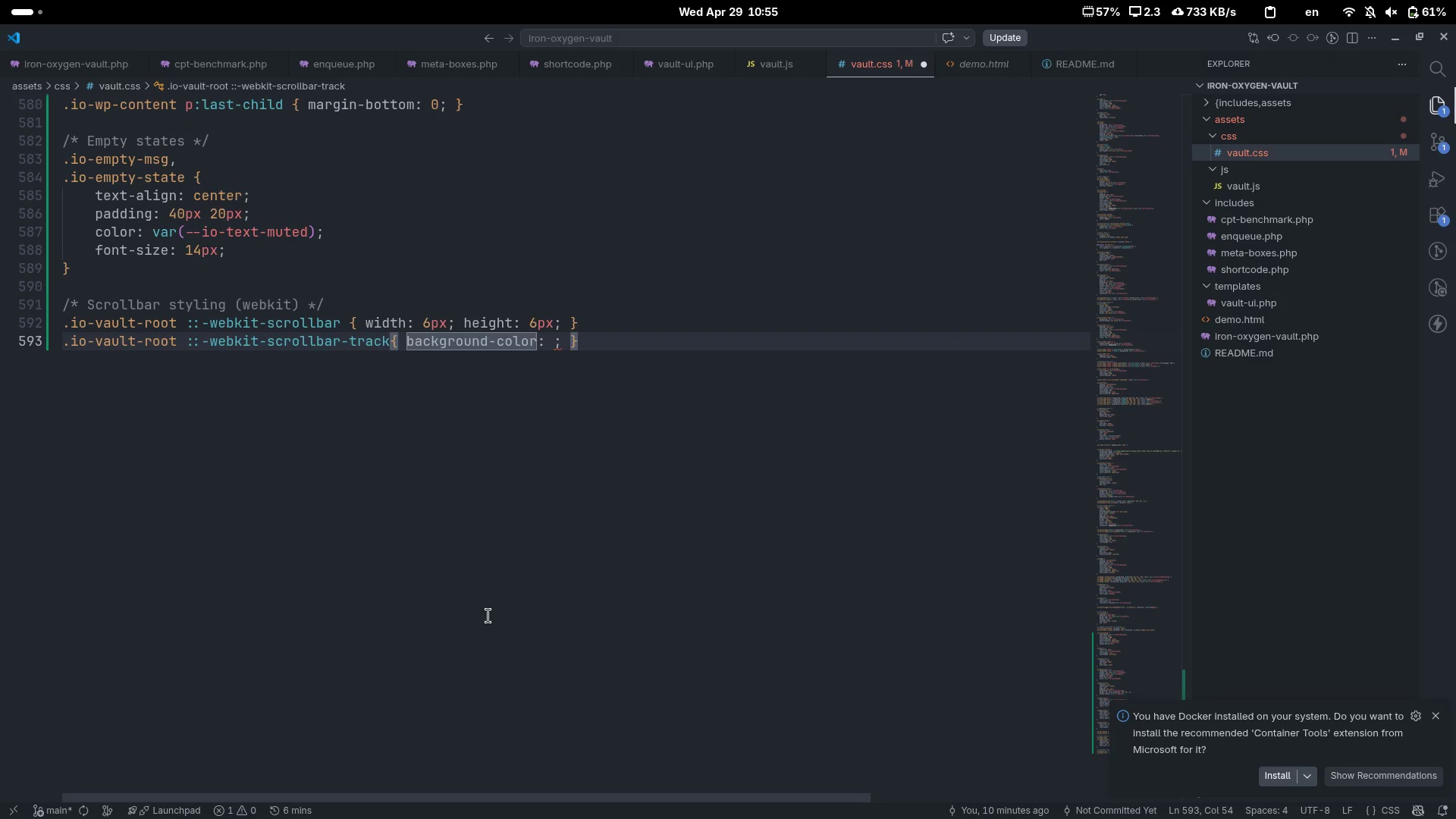 
key(Control+Delete)
 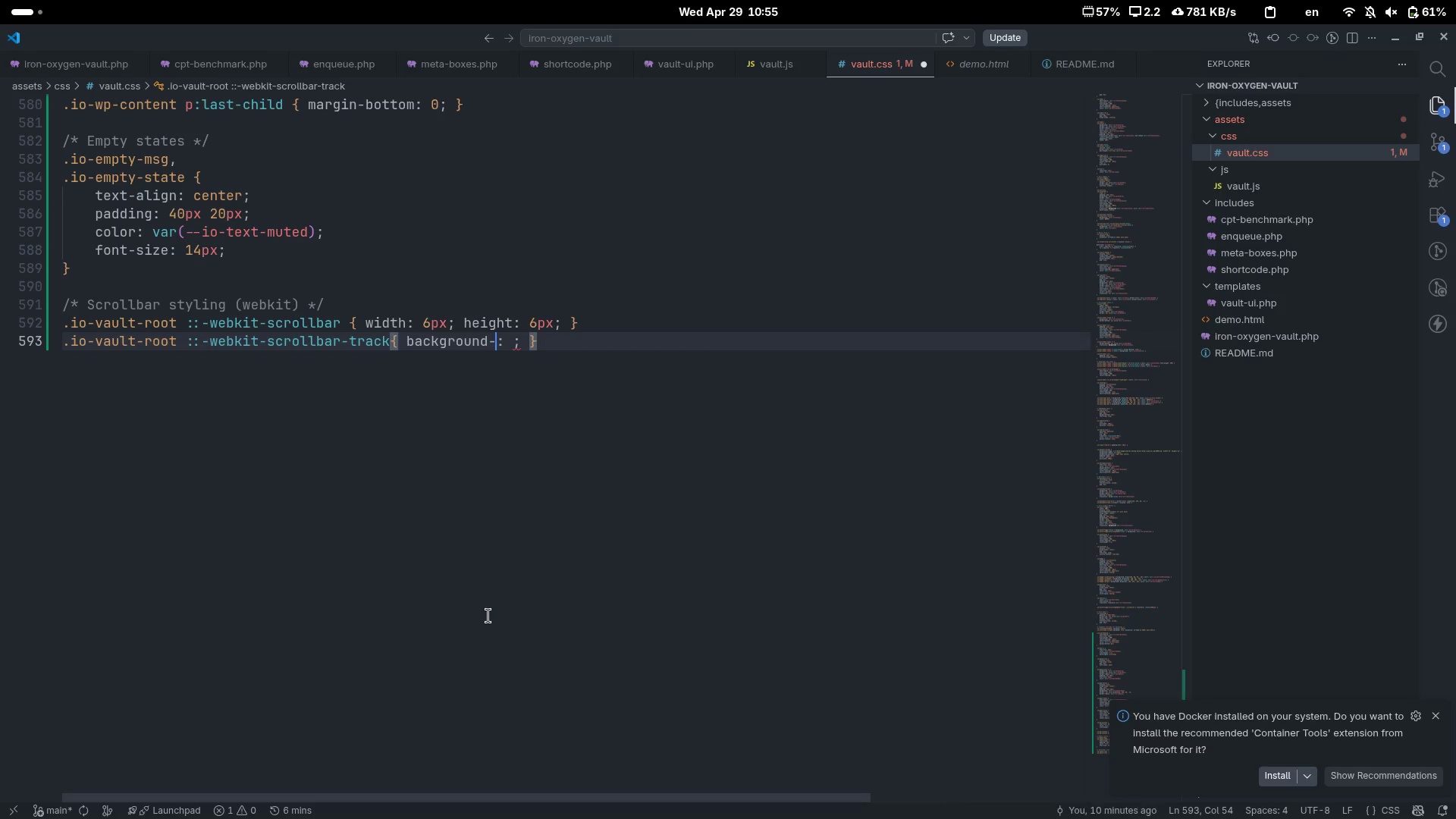 
key(Backspace)
 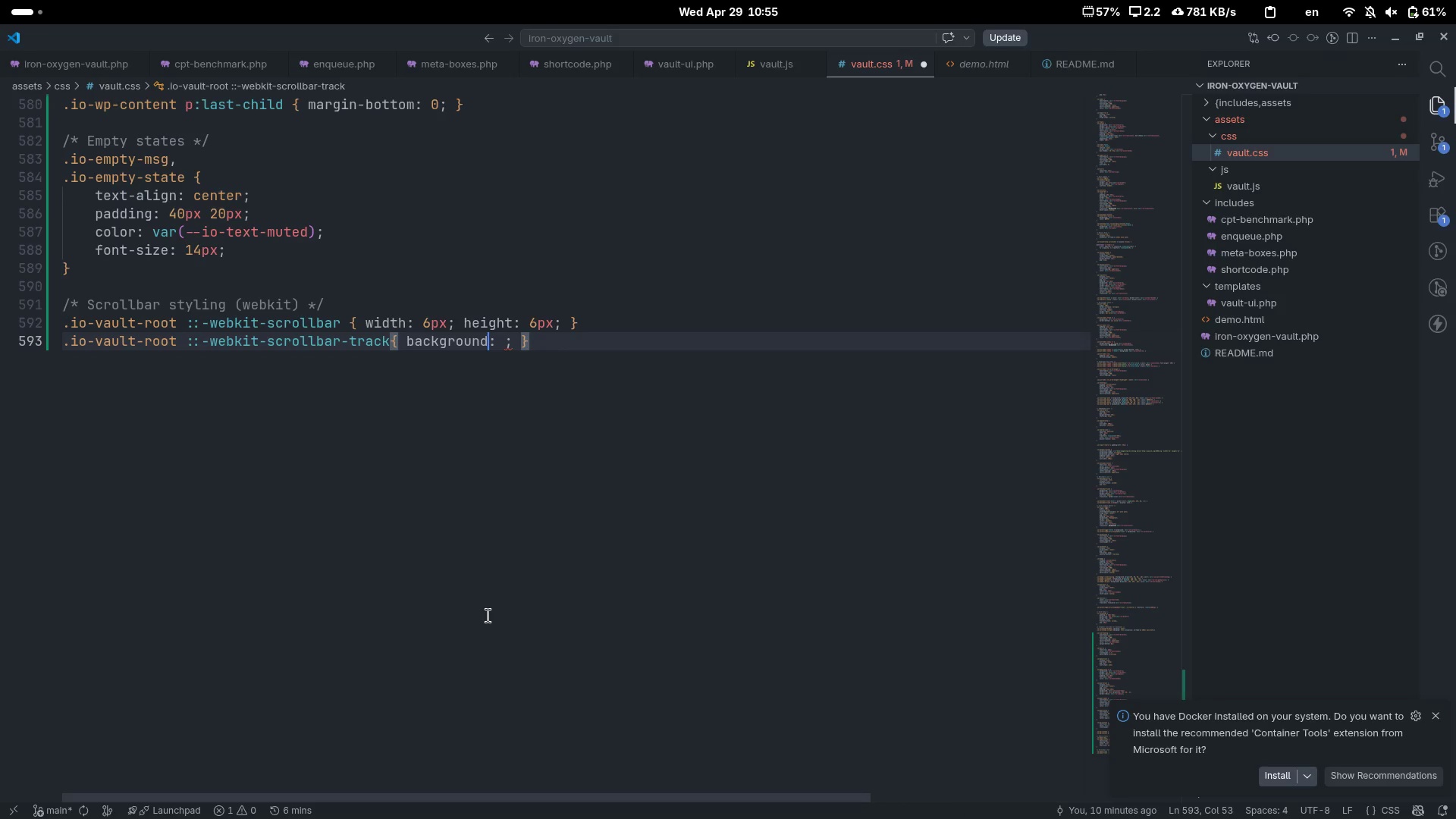 
key(Control+ControlLeft)
 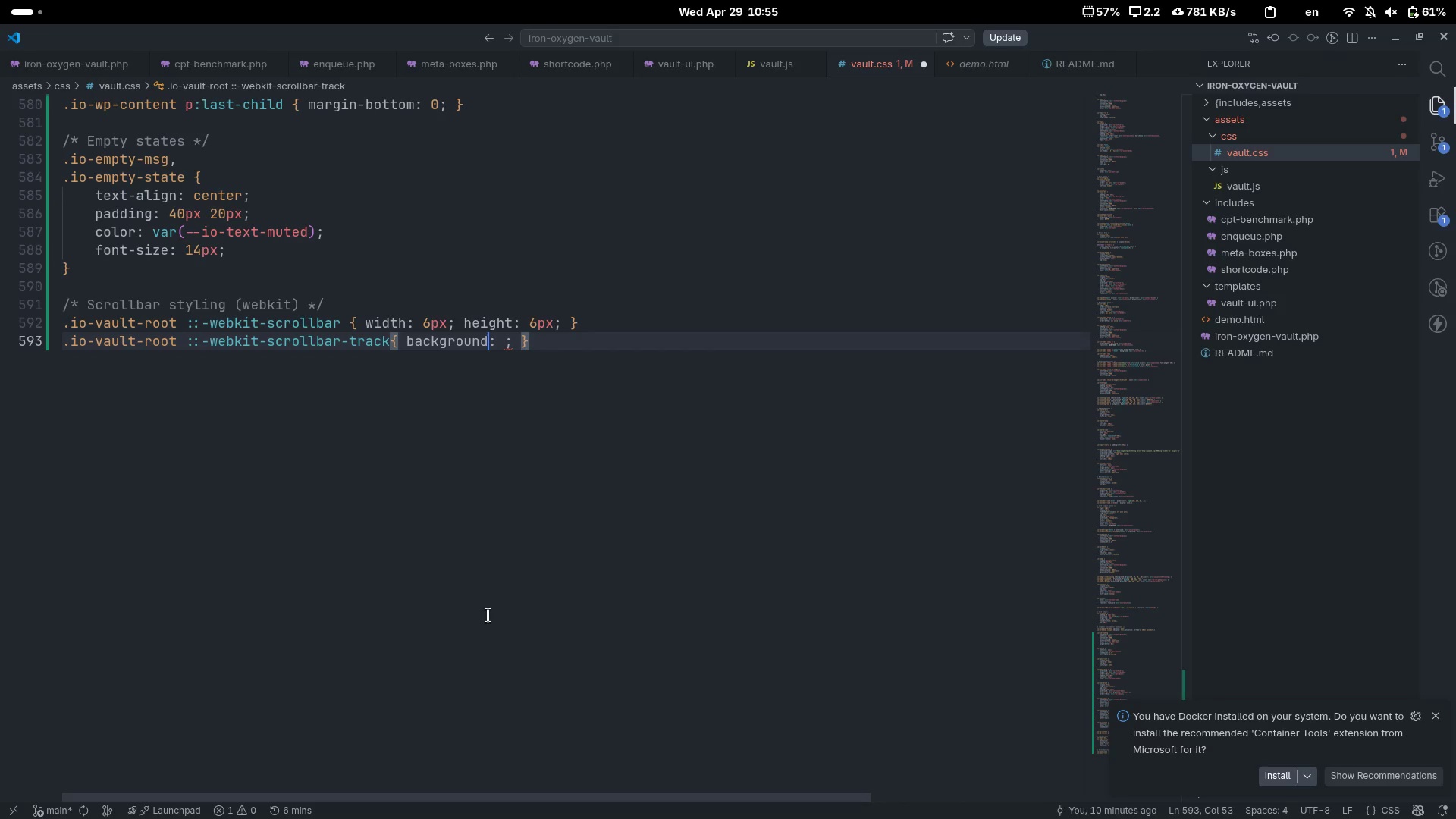 
key(Control+ArrowRight)
 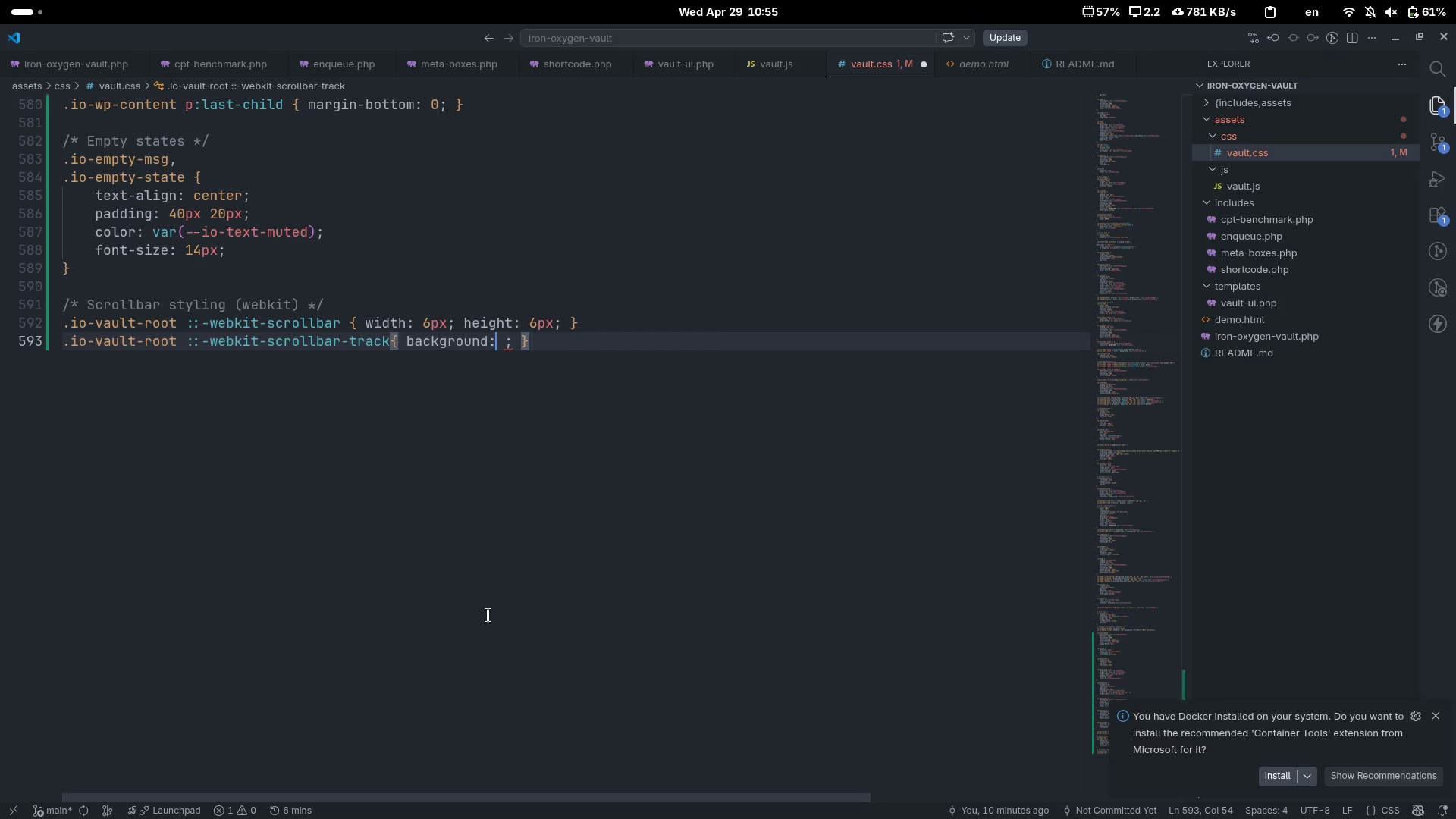 
key(ArrowRight)
 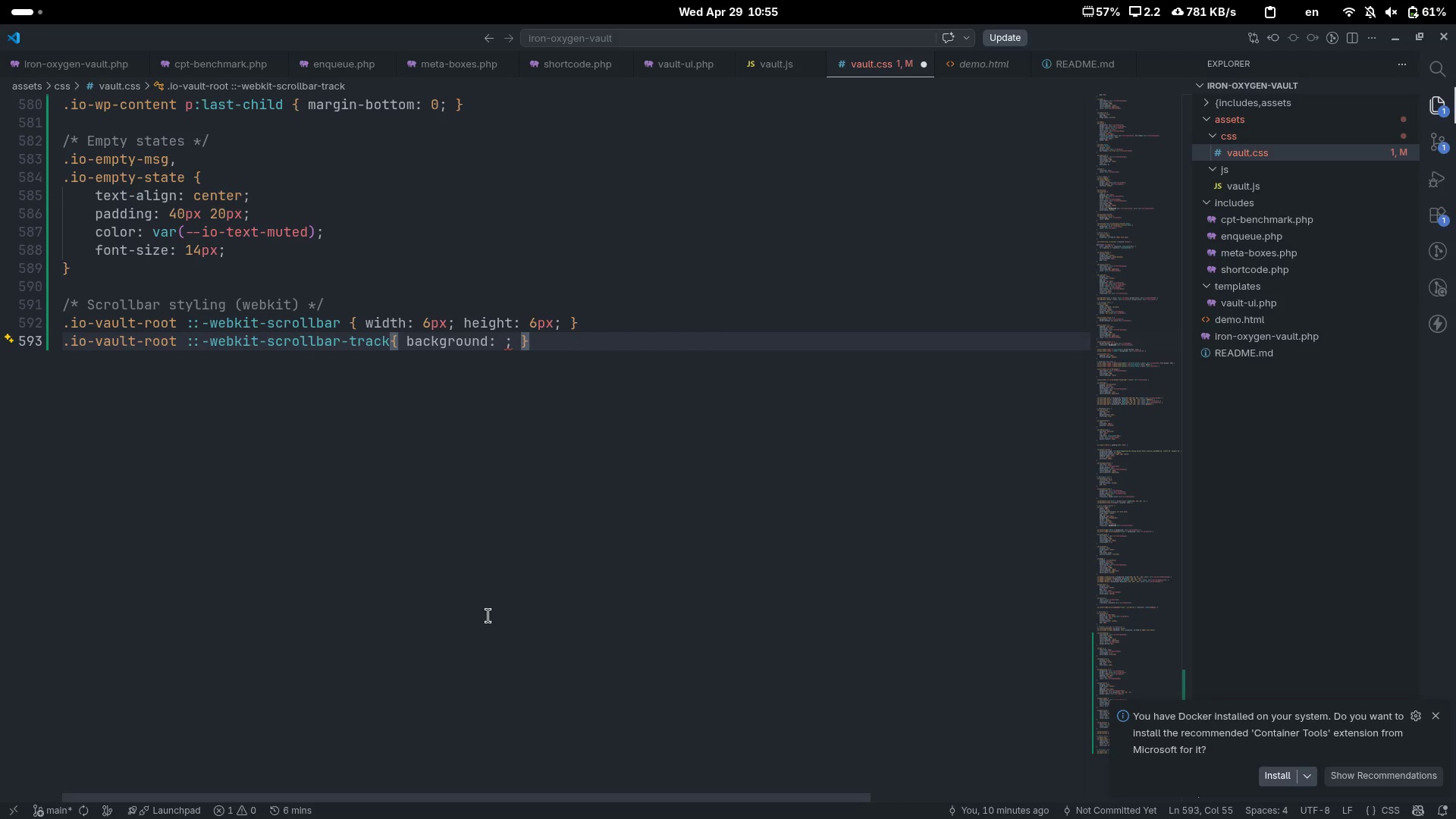 
type(tra)
key(Tab)
 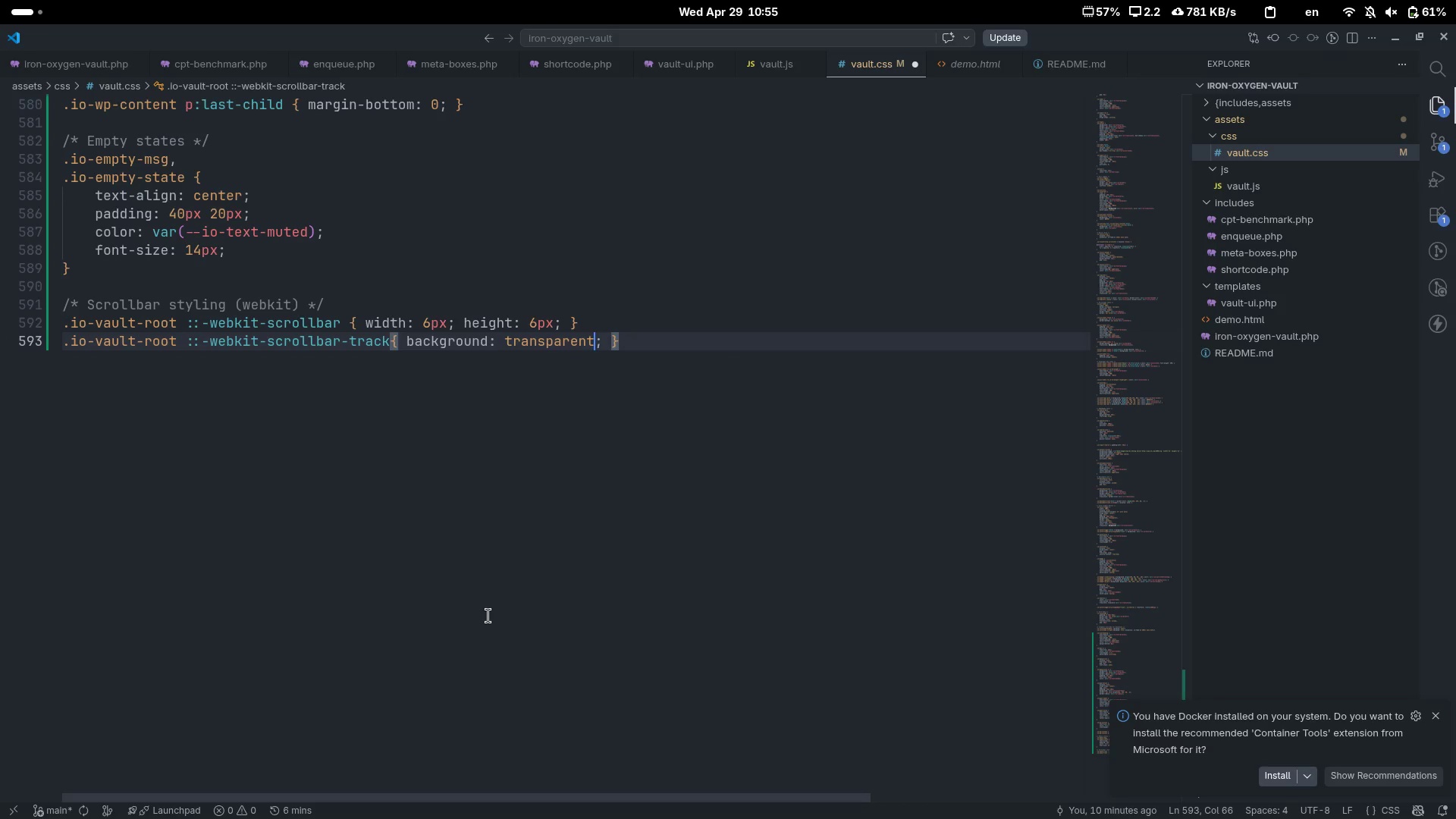 
key(Control+ArrowRight)
 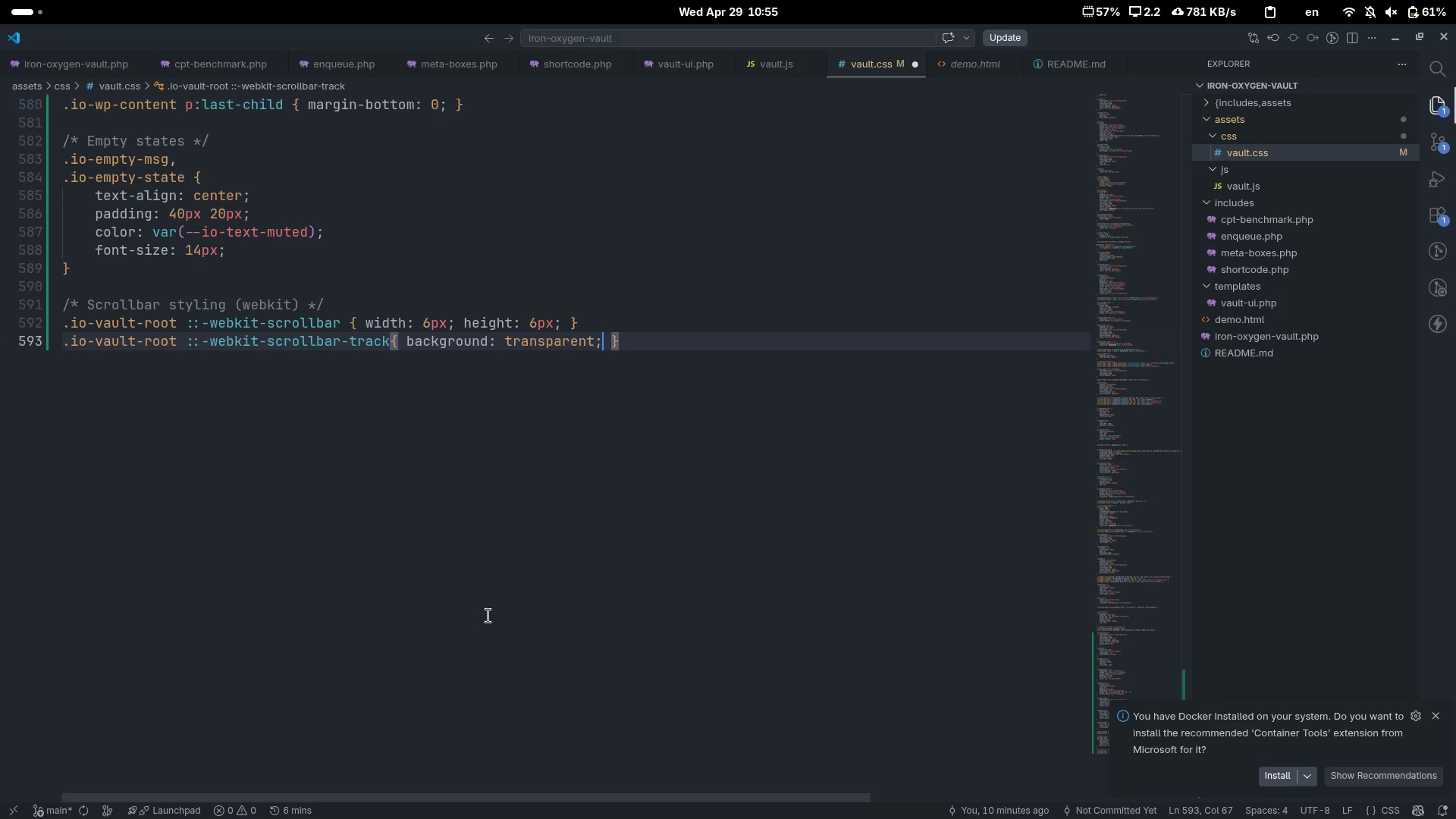 
key(Control+ArrowRight)
 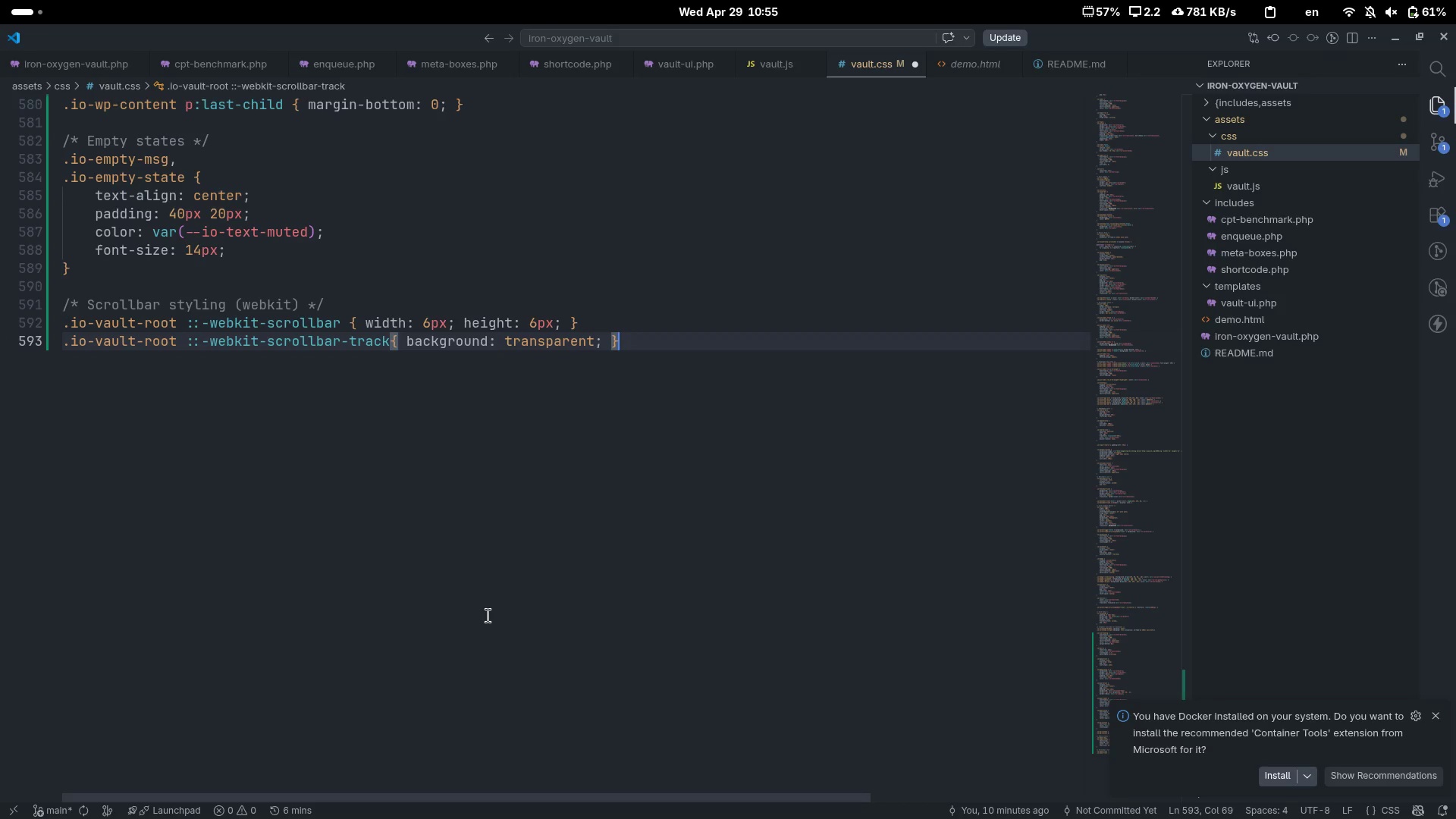 
key(Enter)
 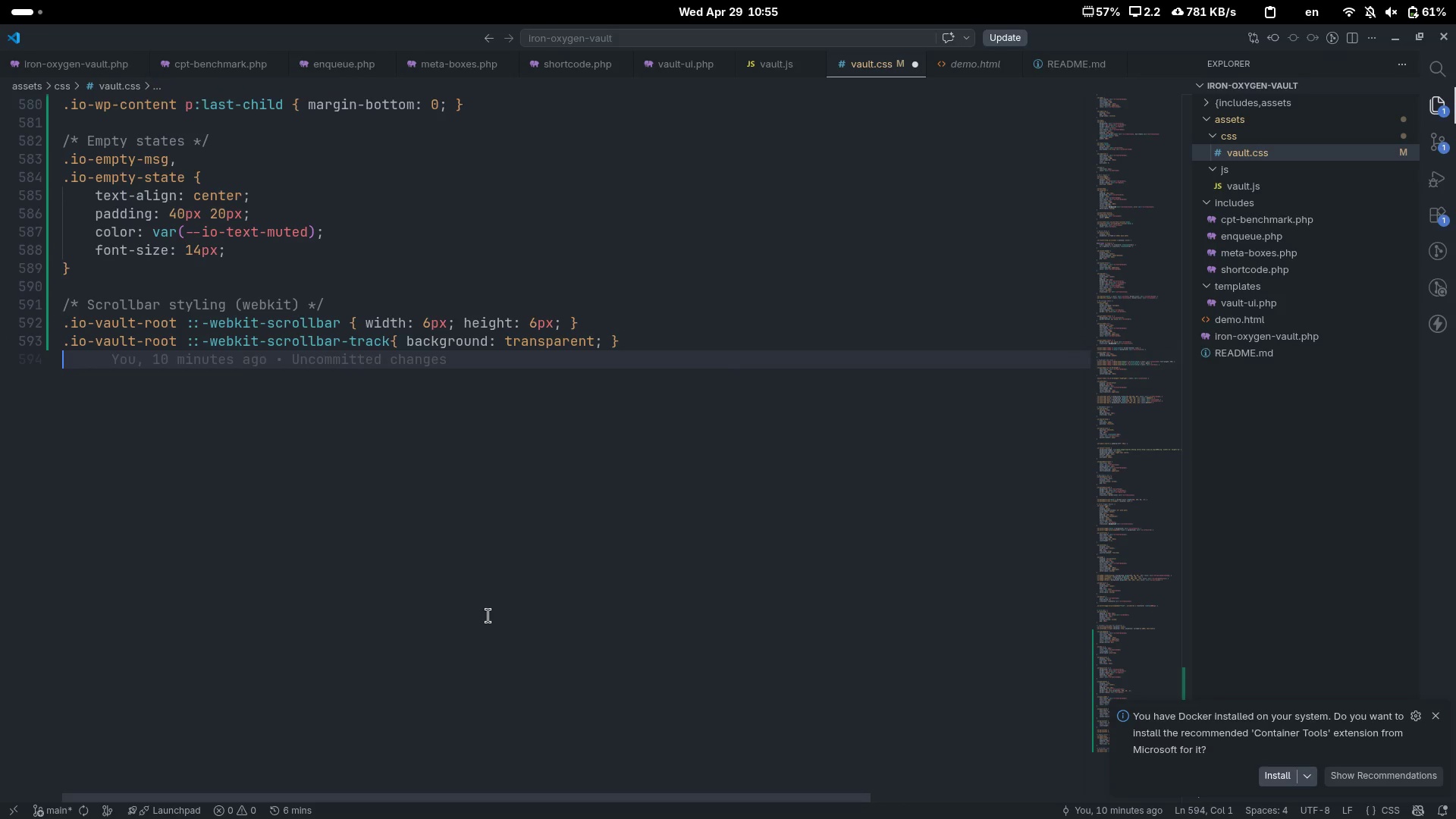 
type(.io-va)
key(Tab)
type( ::-webkit-scro)
 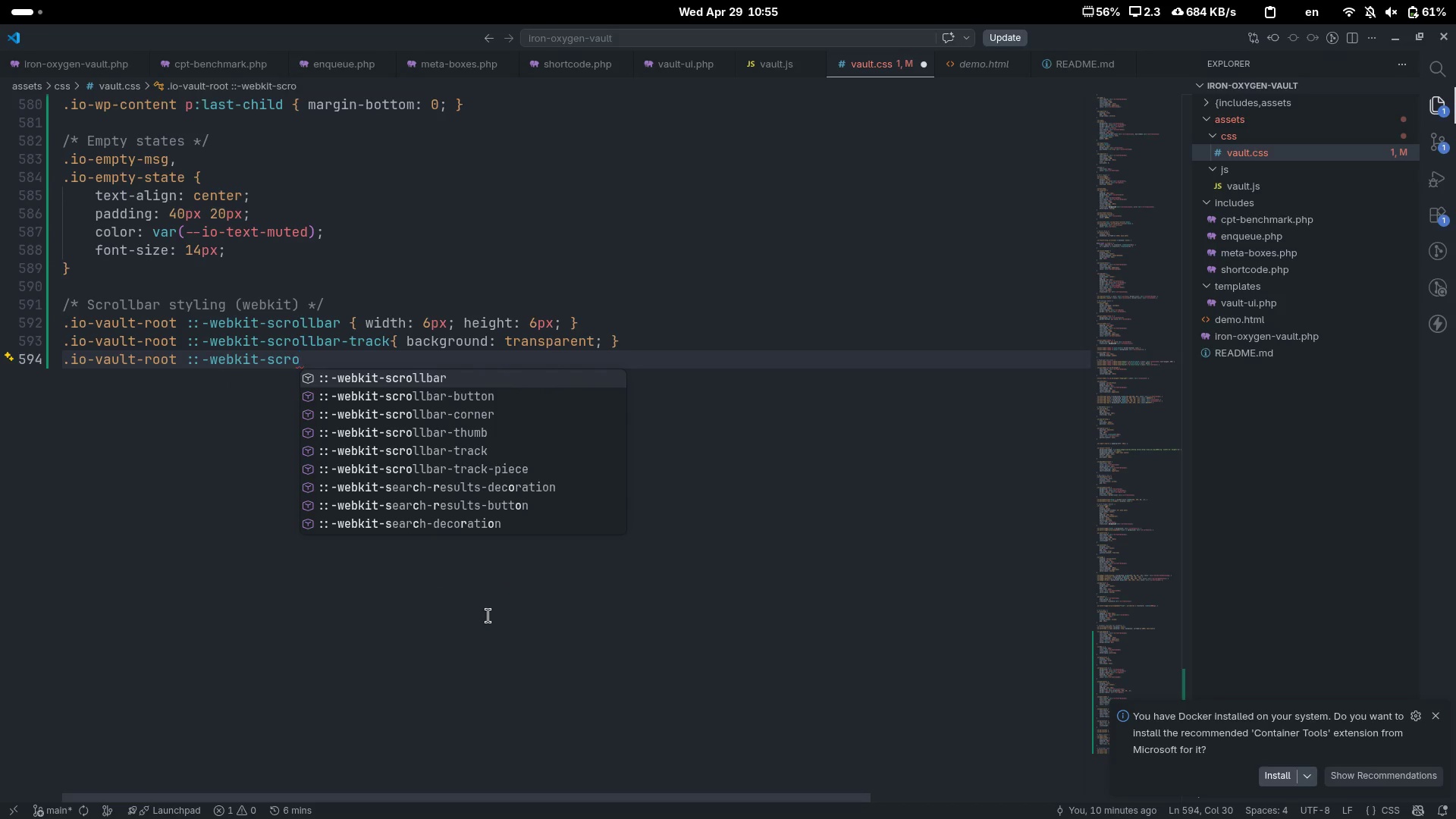 
key(Enter)
 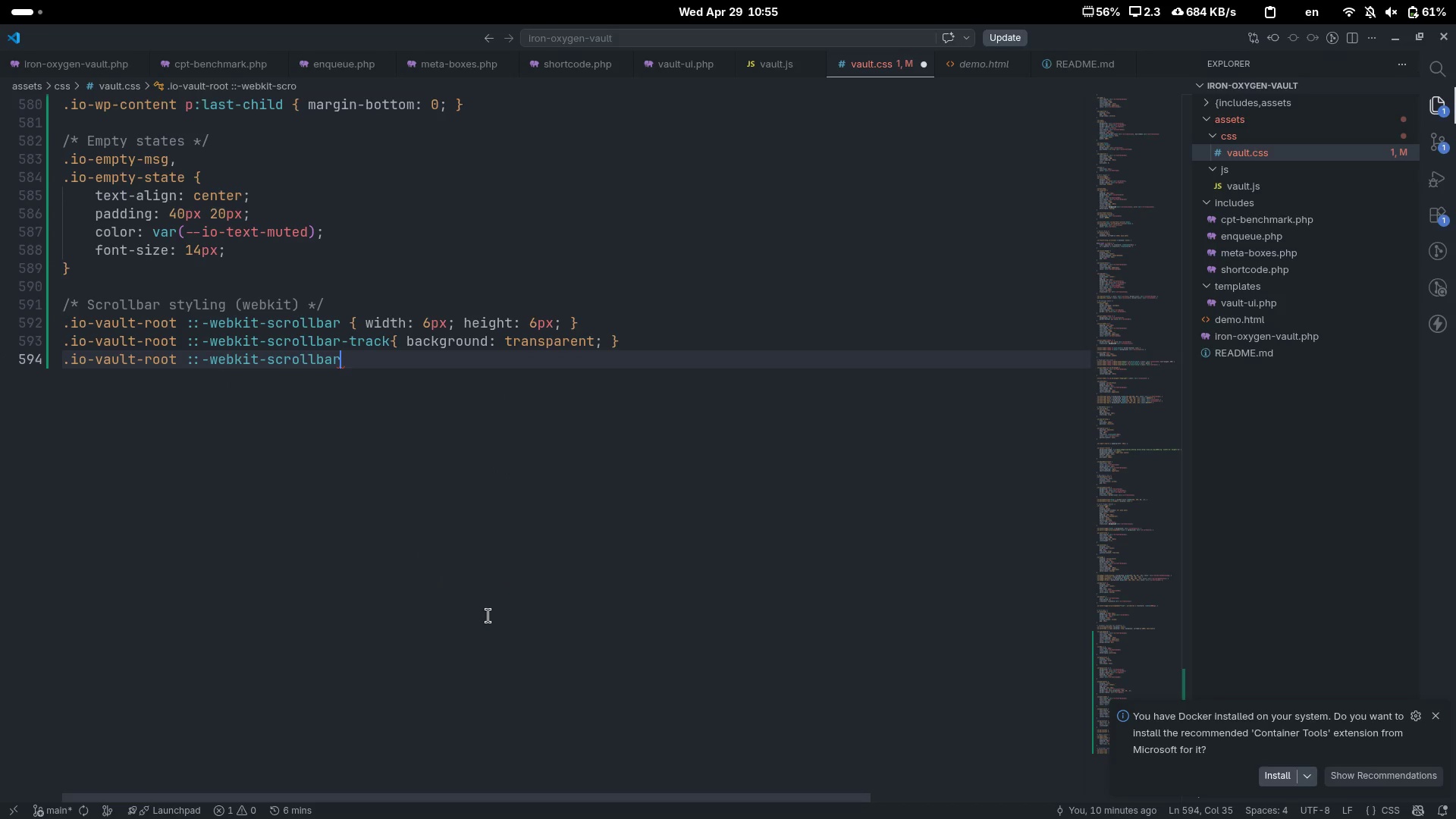 
type(-thu)
key(Tab)
type({ )
 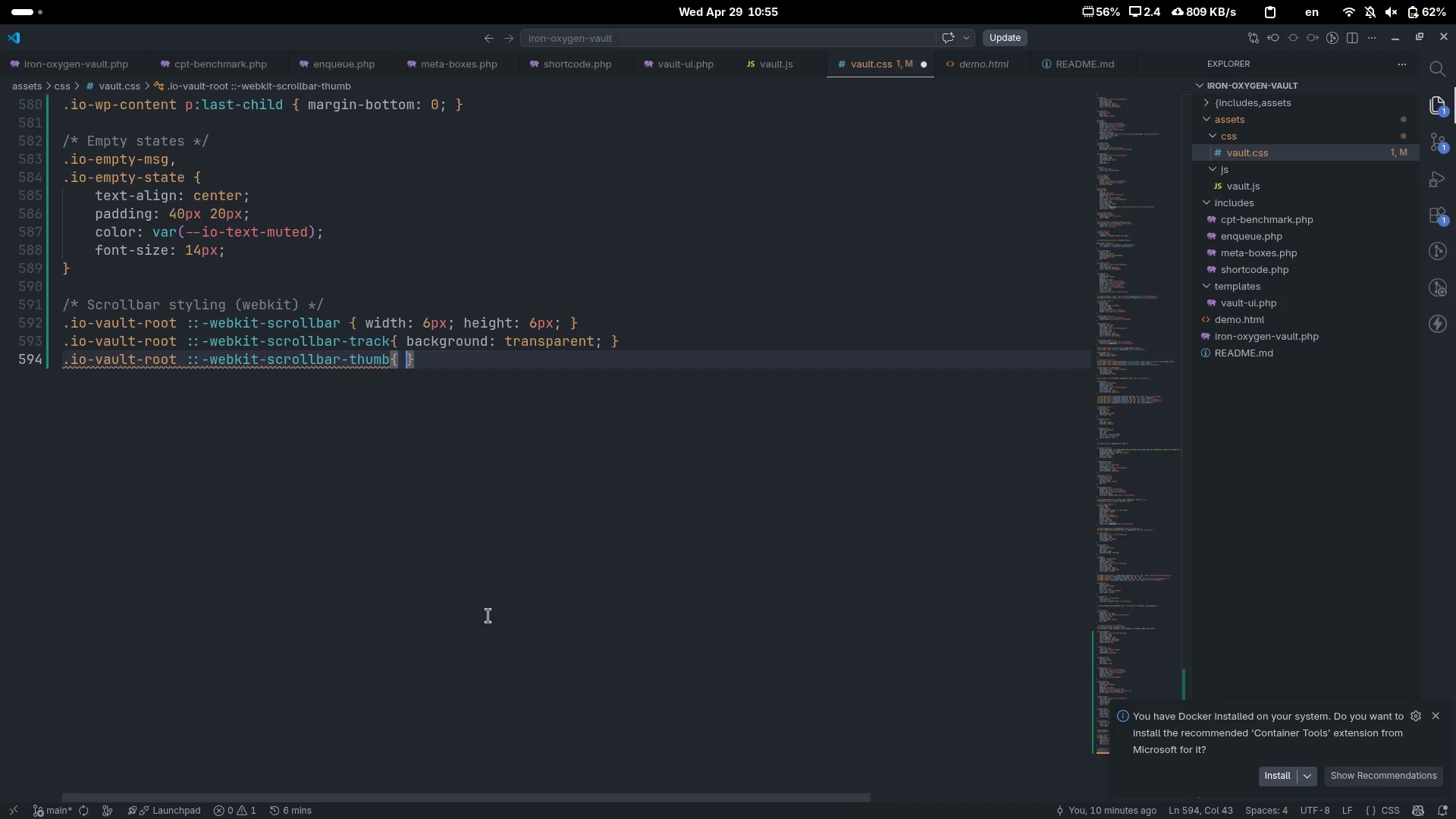 
key(ArrowLeft)
 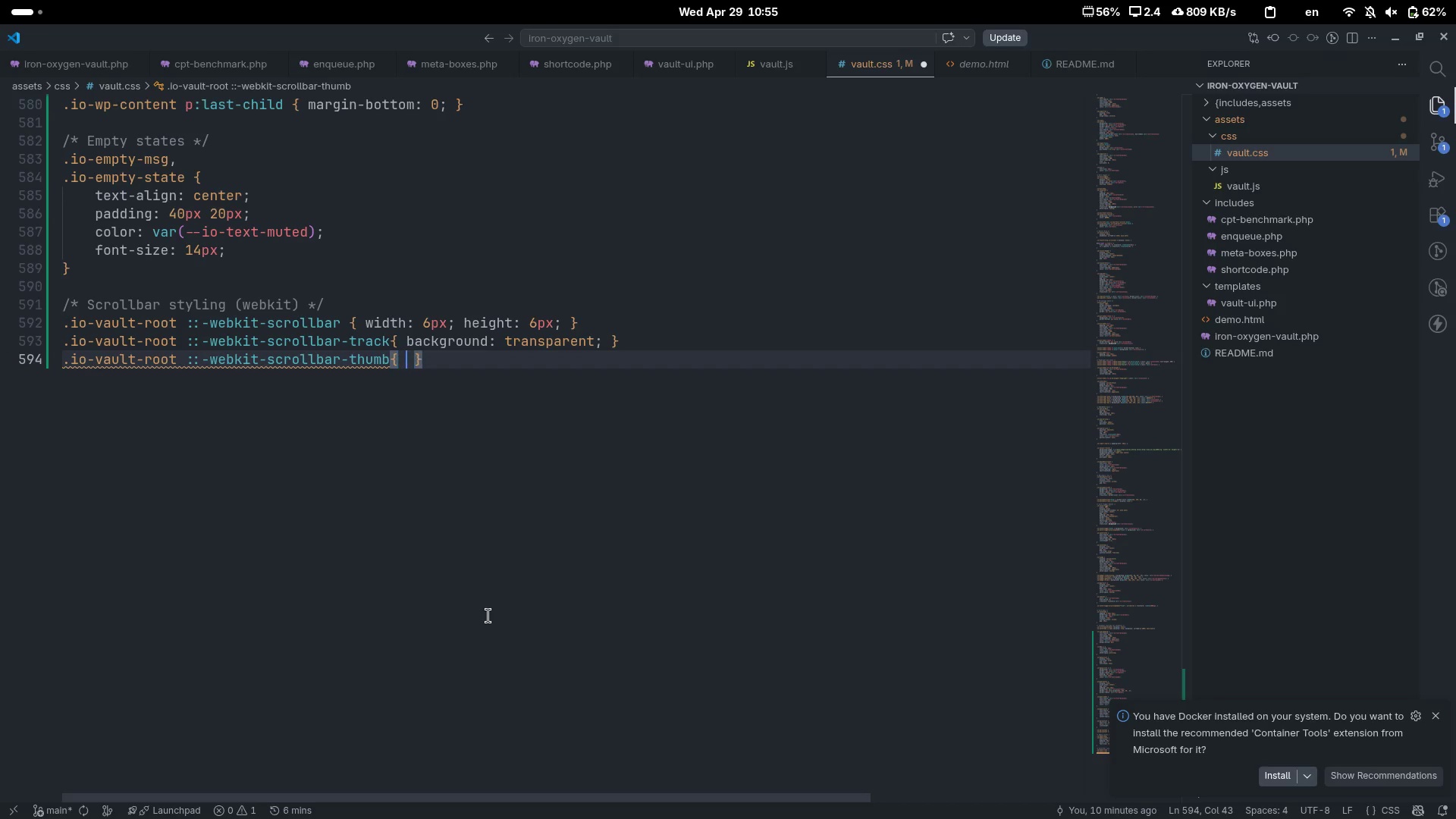 
type( ac)
key(Backspace)
key(Backspace)
type(back)
 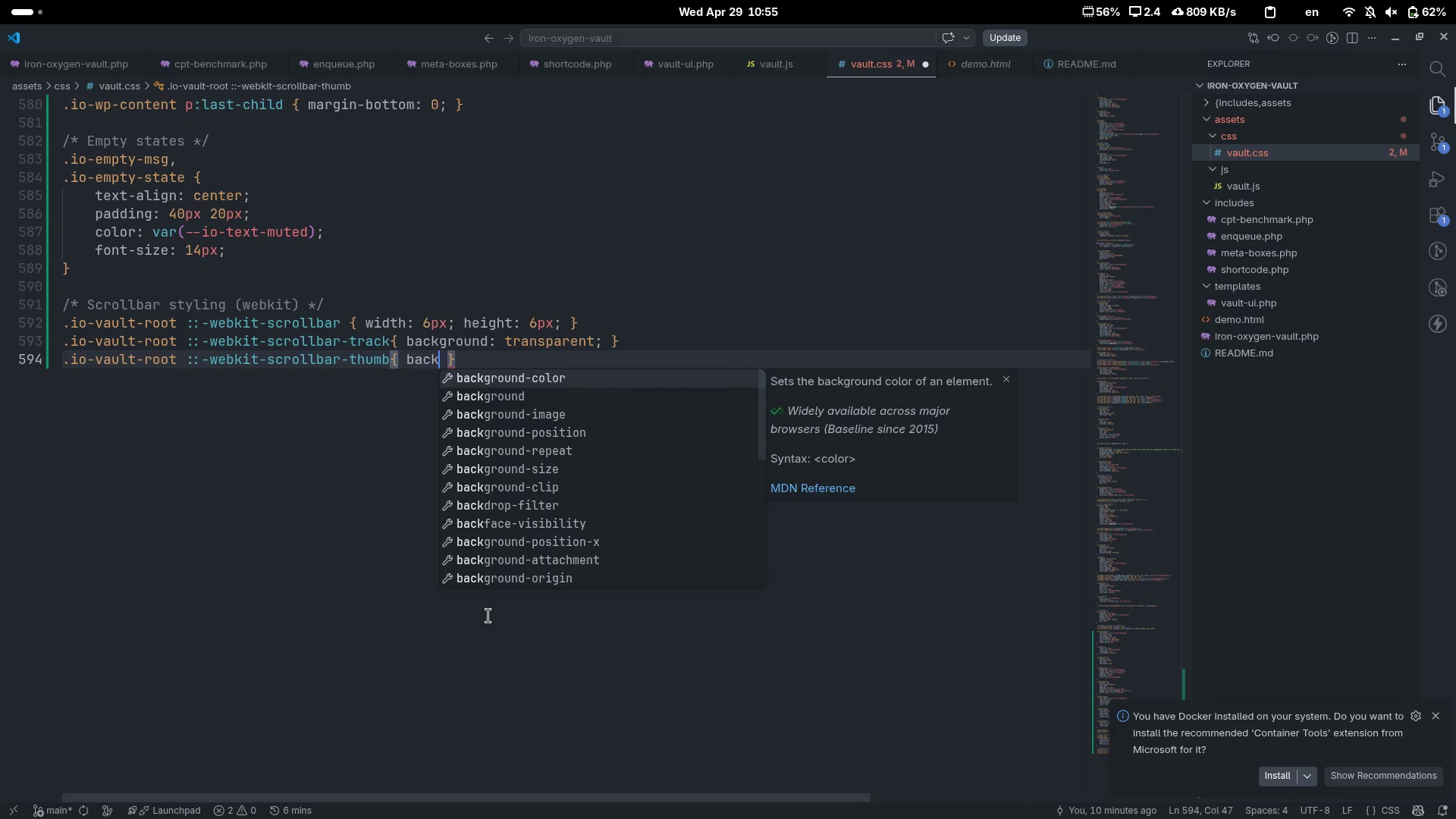 
key(ArrowDown)
 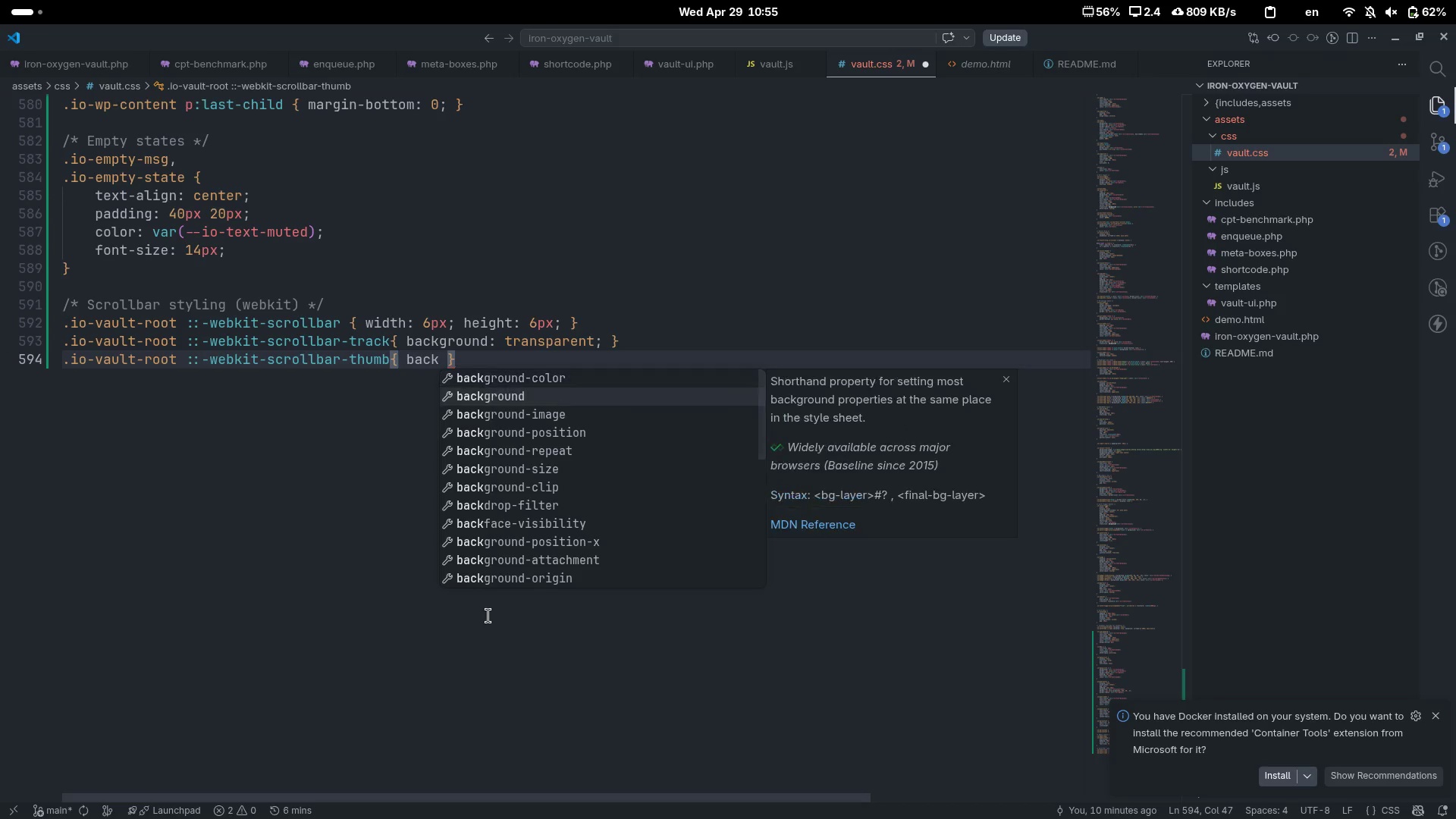 
key(Enter)
 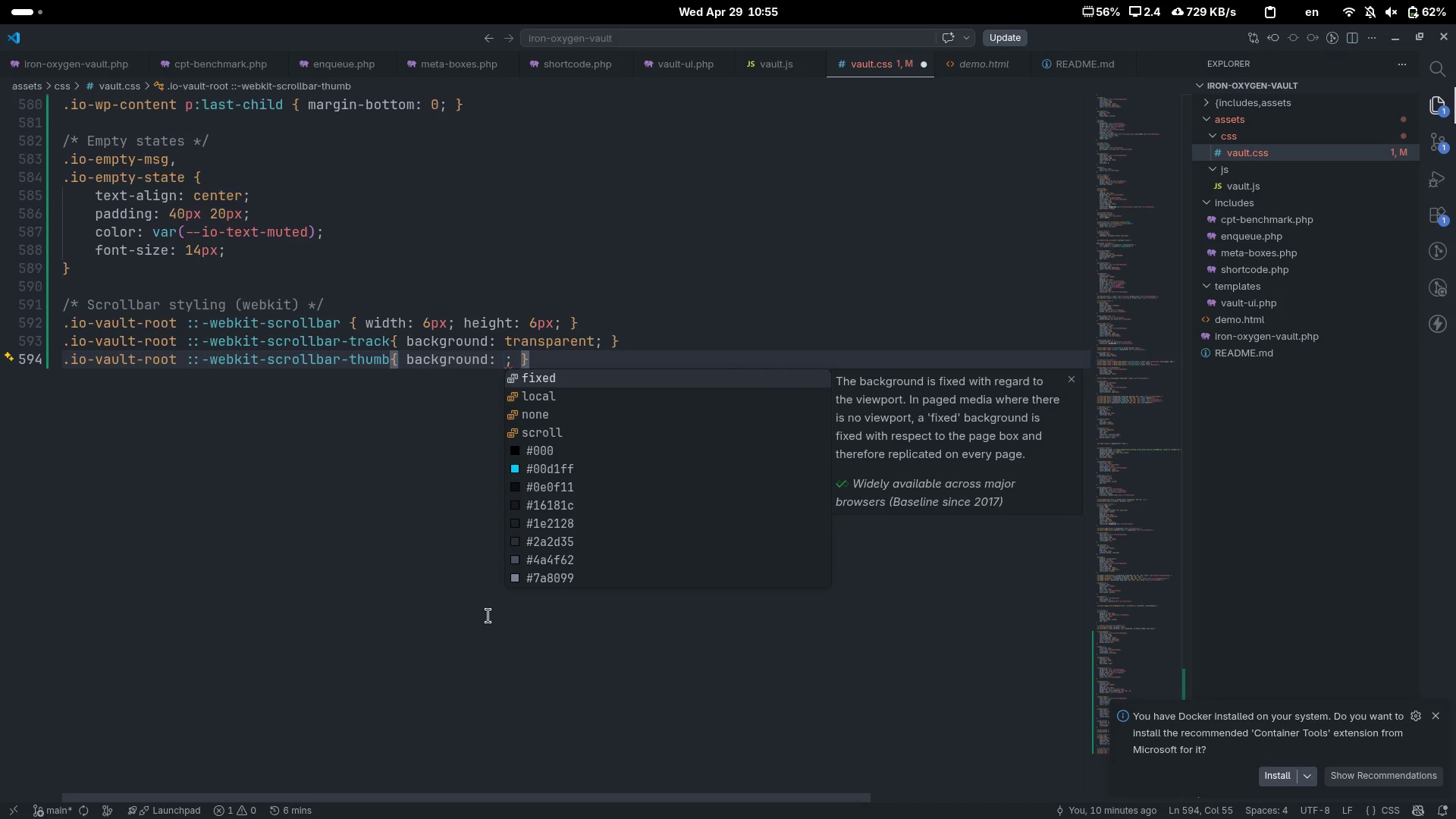 
type(var(--io-bord)
key(Tab)
 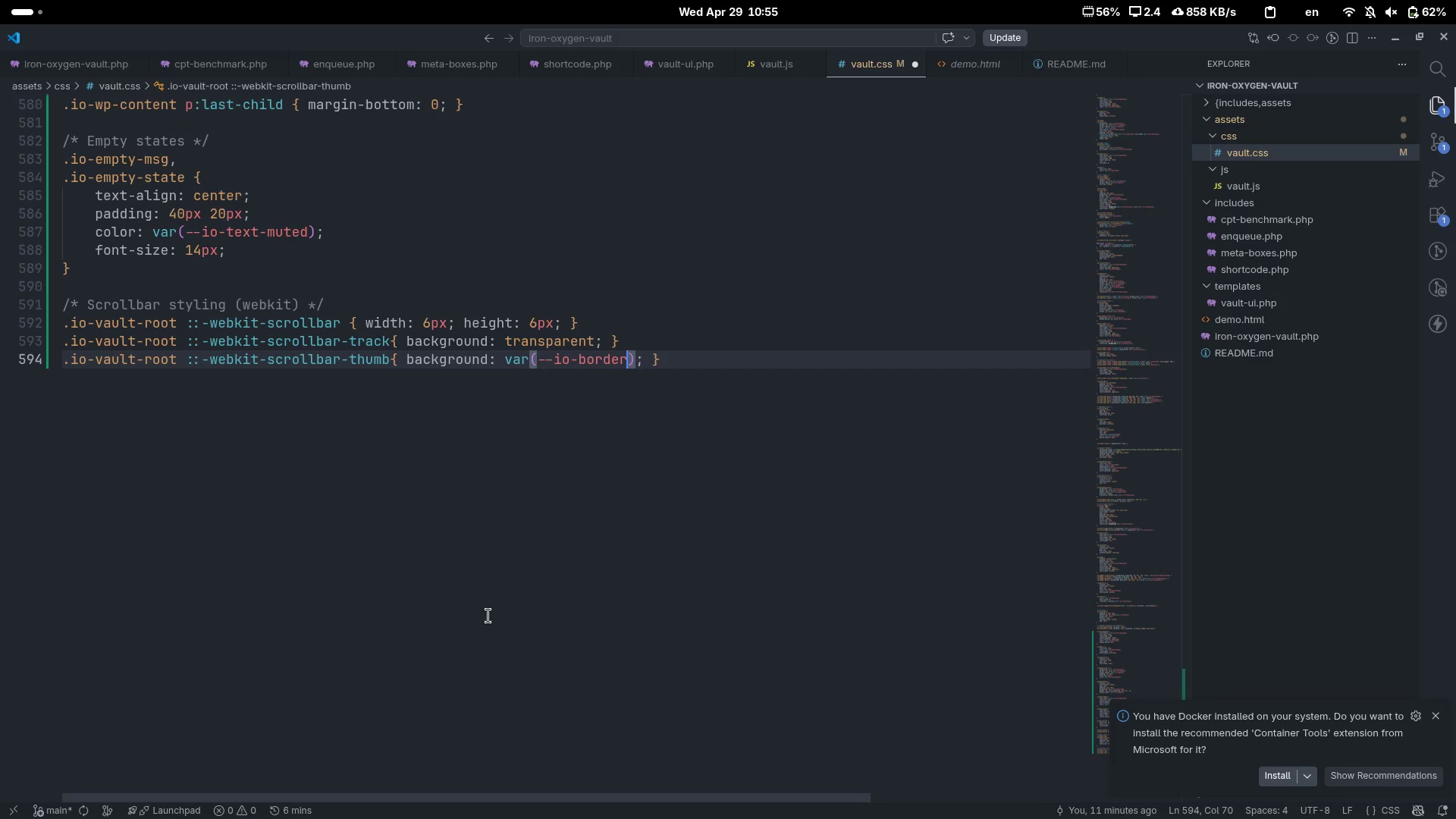 
key(Control+ArrowRight)
 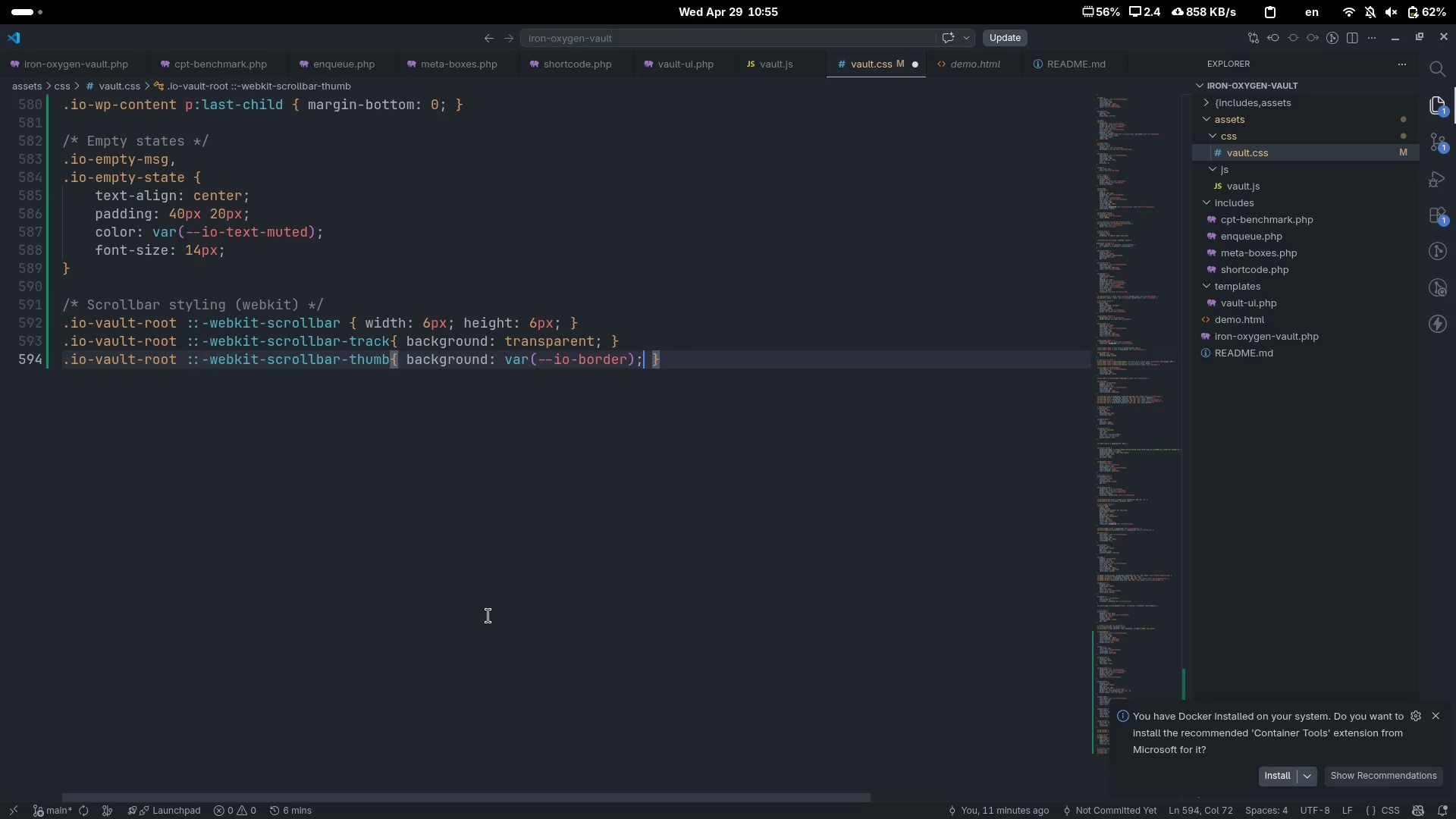 
key(Control+ArrowRight)
 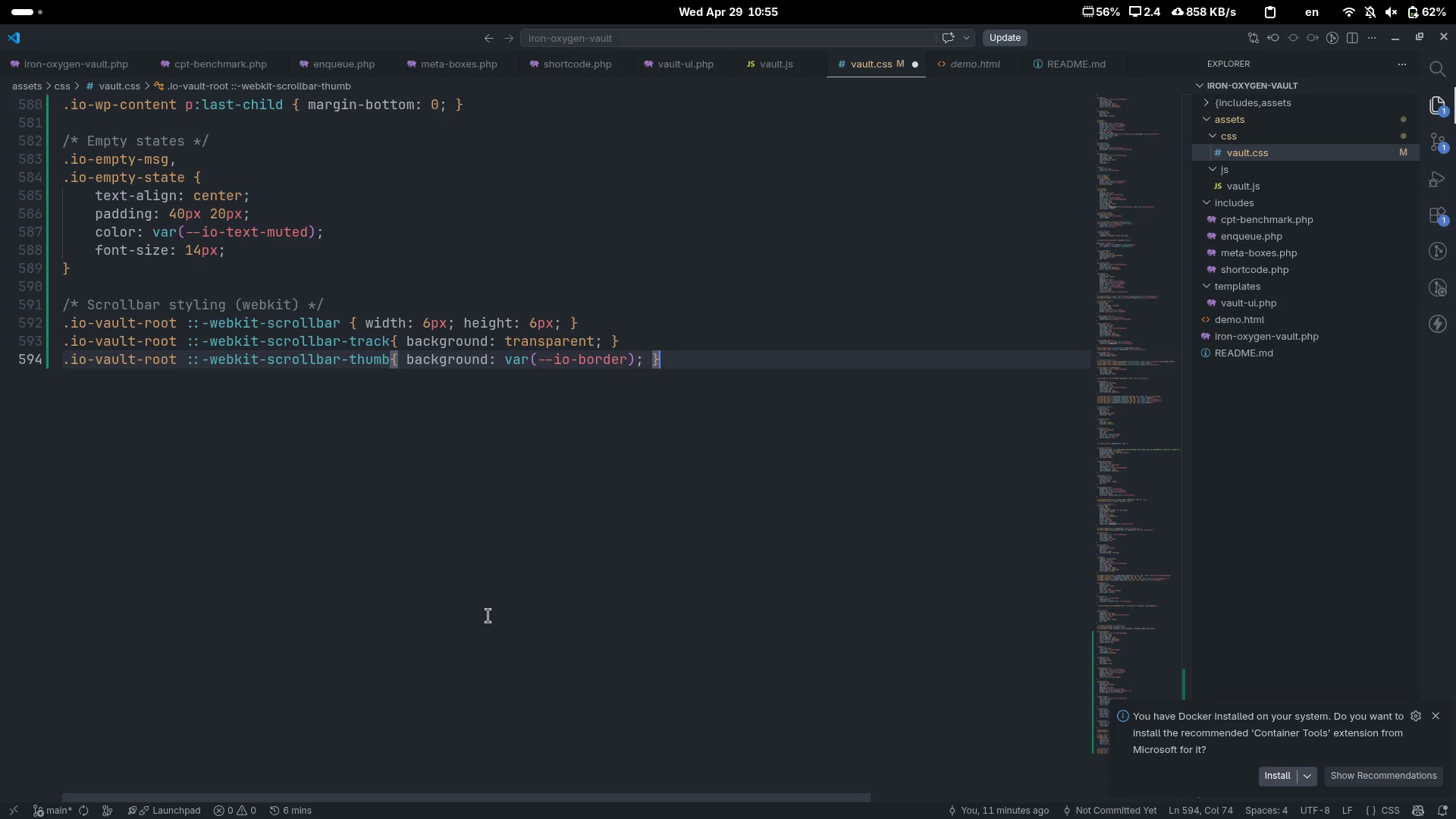 
key(ArrowLeft)
 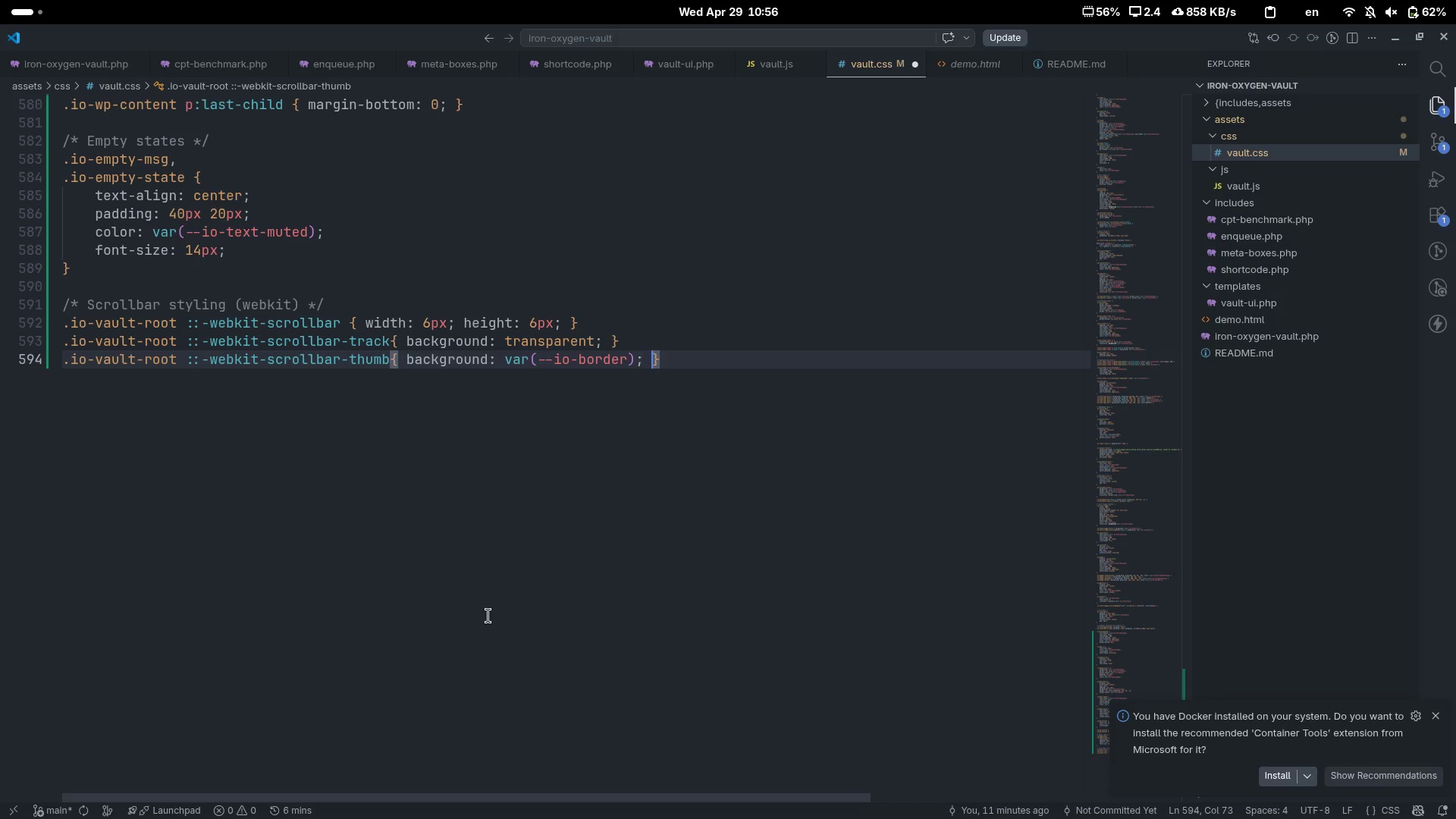 
key(ArrowLeft)
 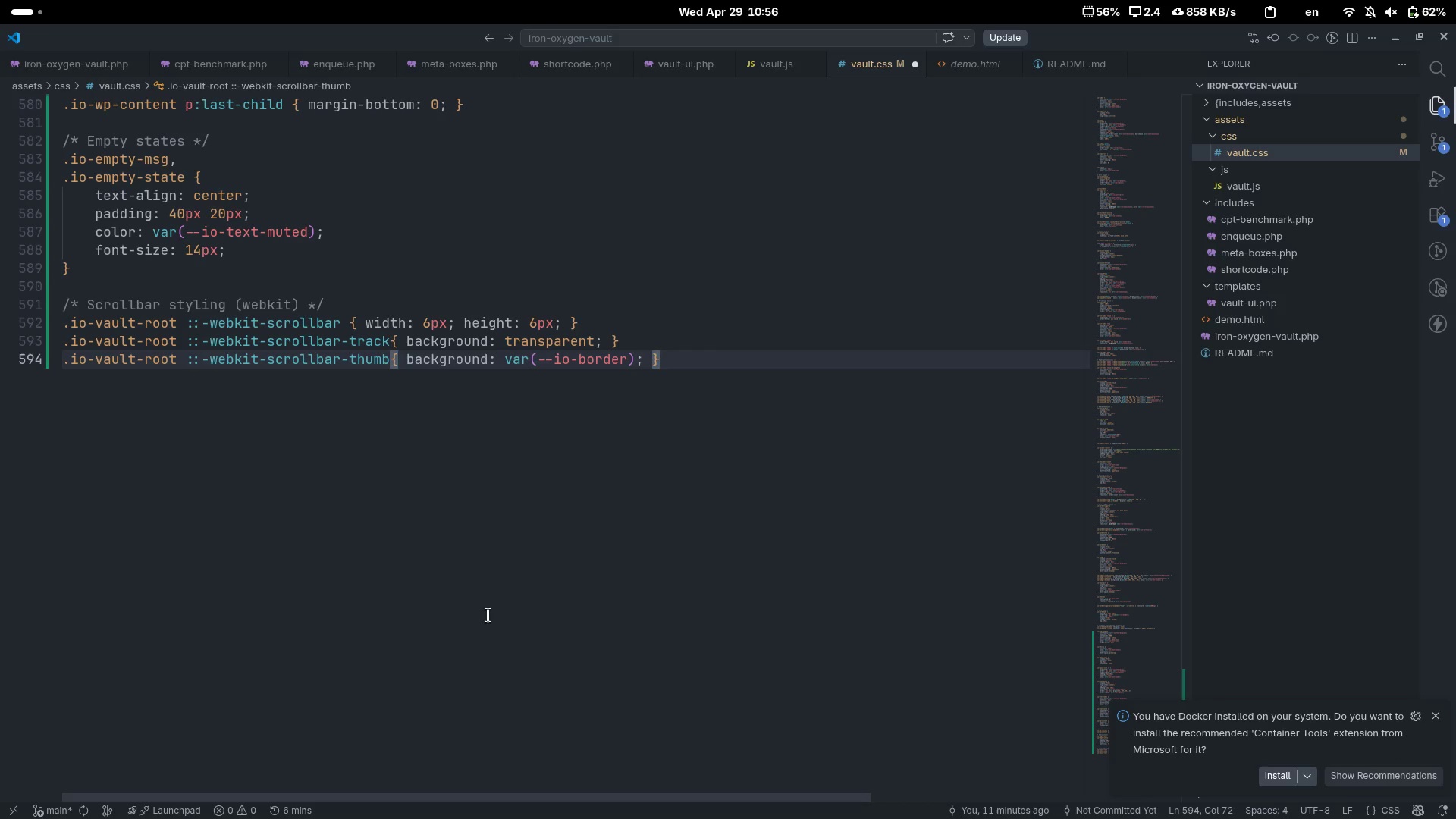 
type( bord)
 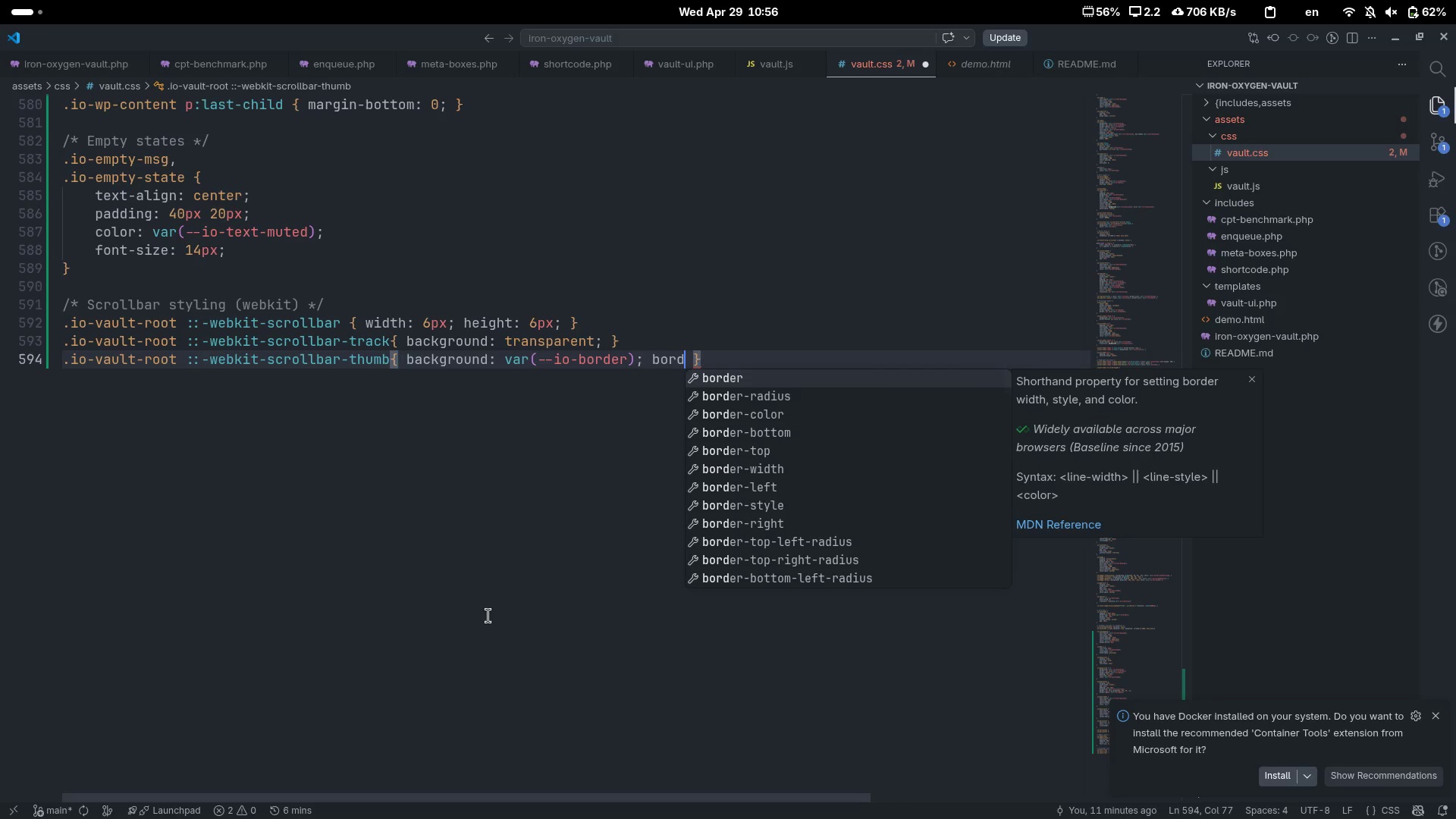 
key(ArrowDown)
 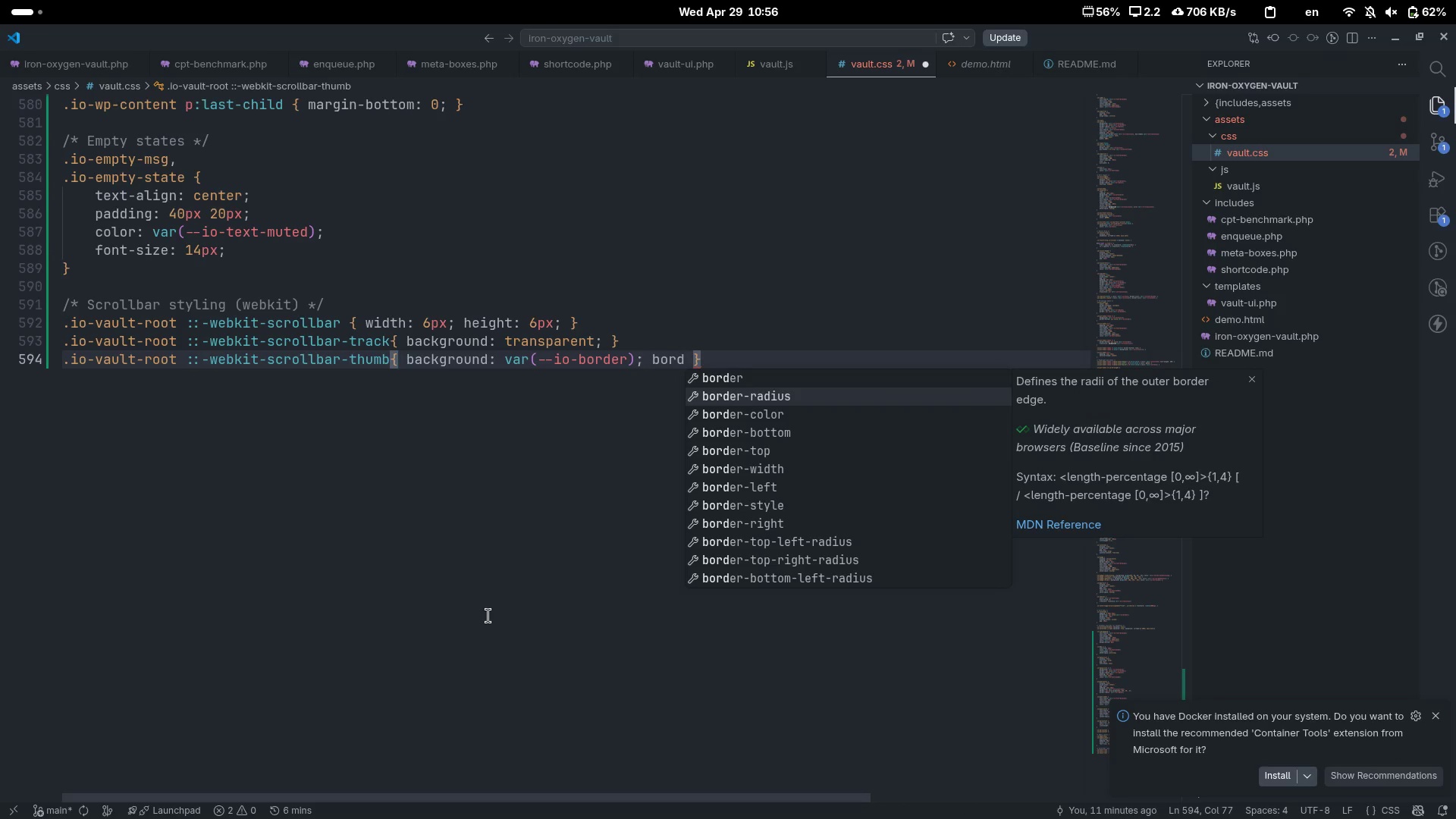 
key(Enter)
 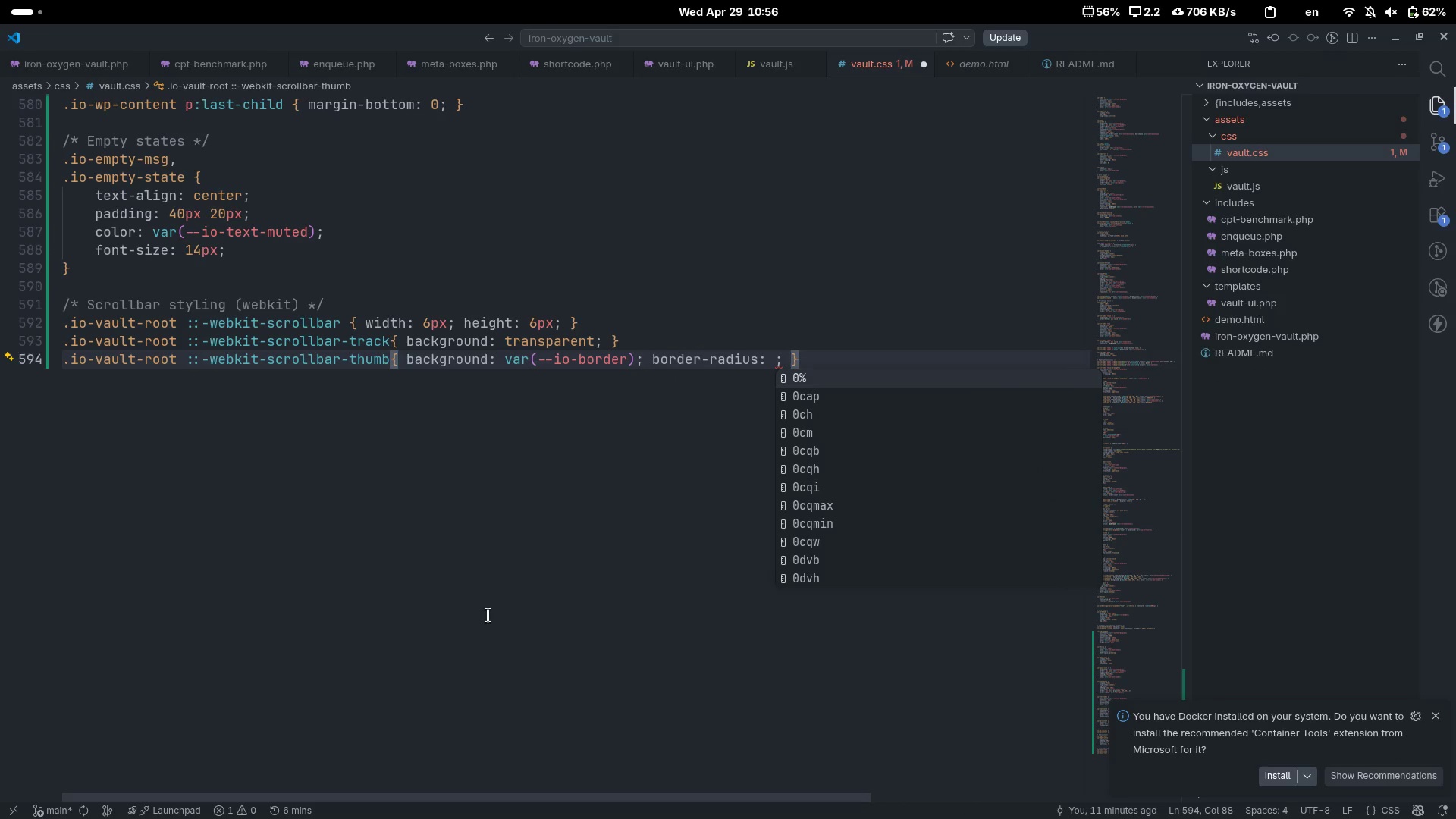 
type(3-x)
key(Backspace)
key(Backspace)
type(px)
 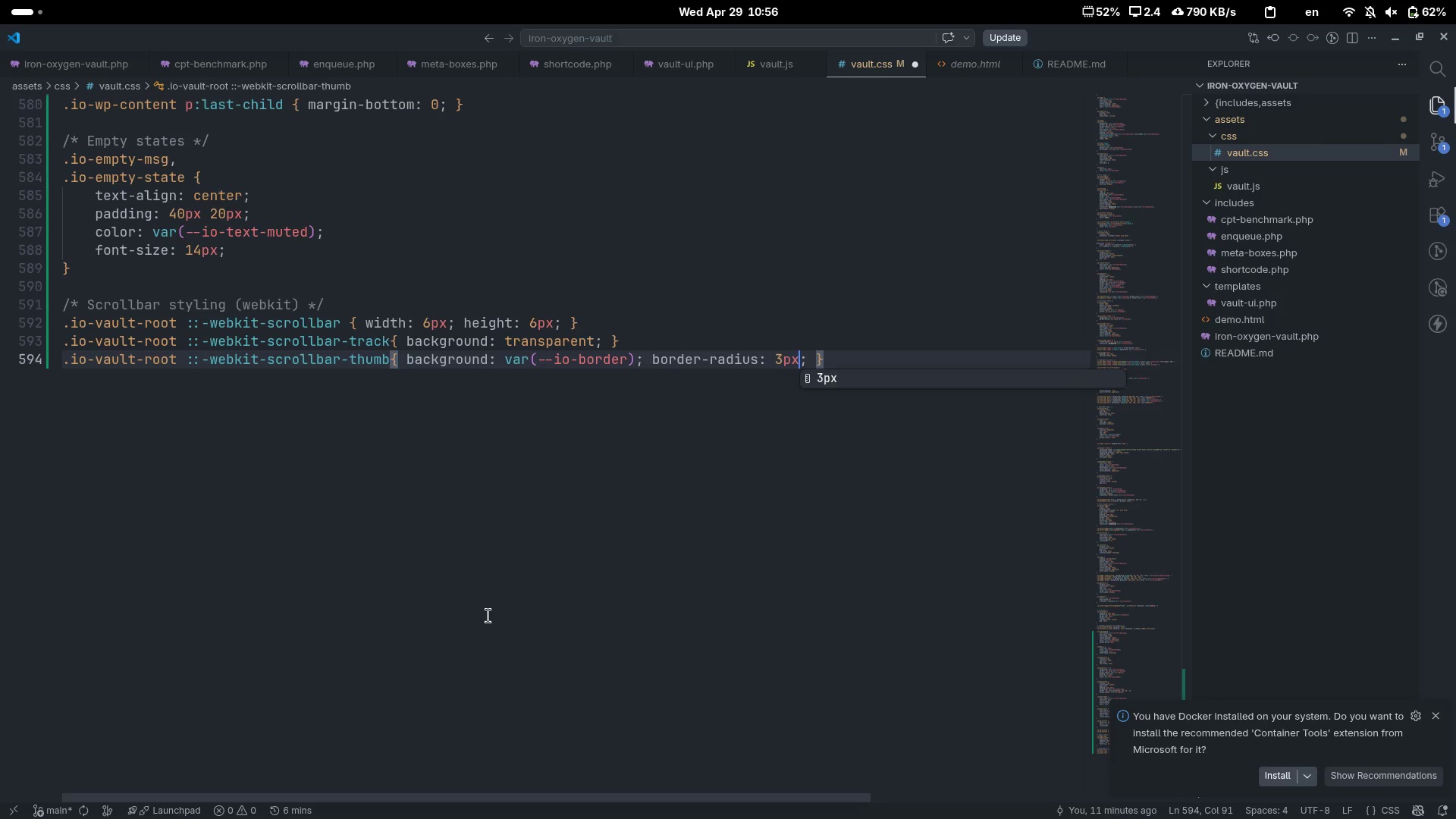 
key(Control+ArrowRight)
 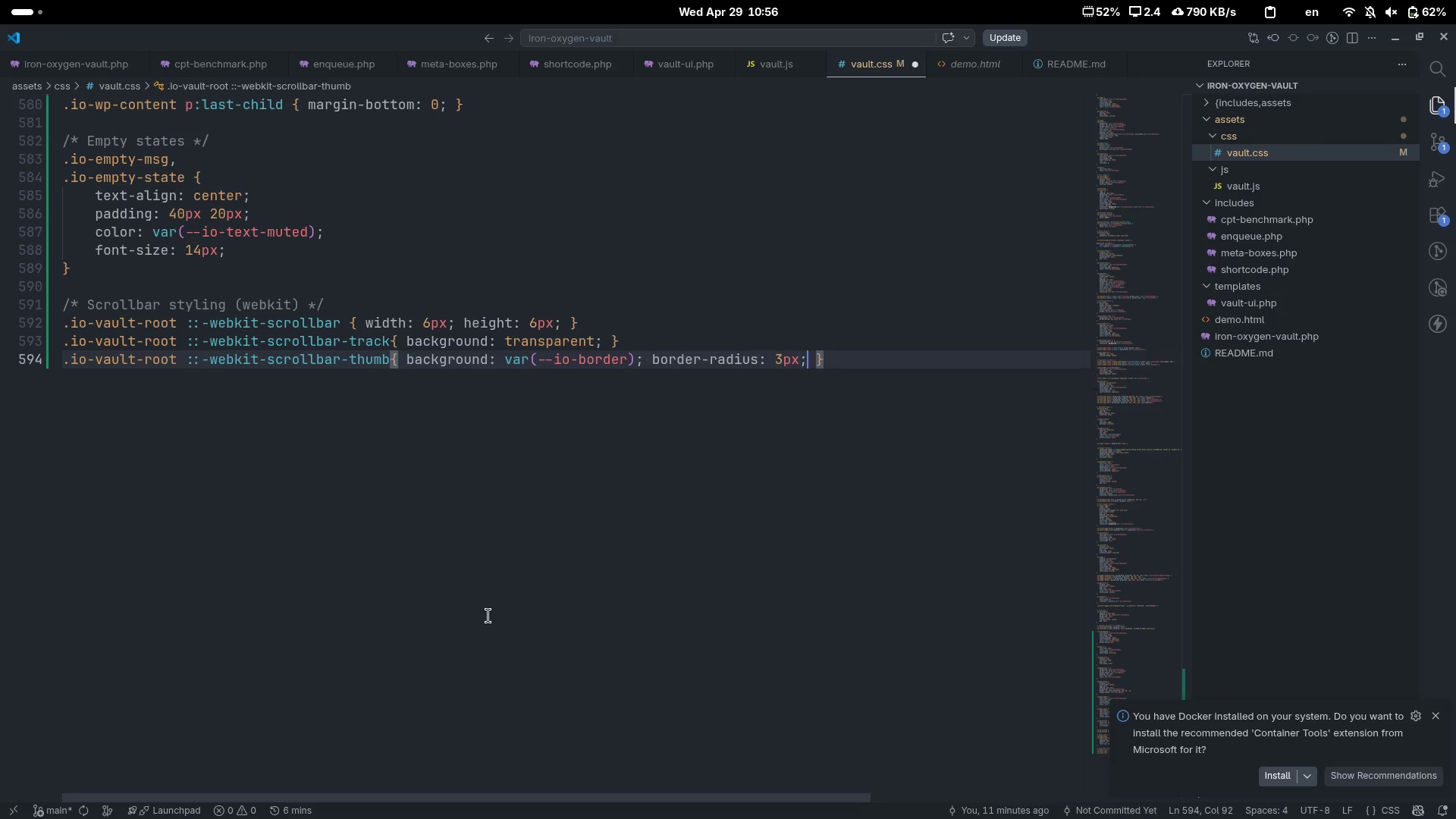 
key(Control+ArrowRight)
 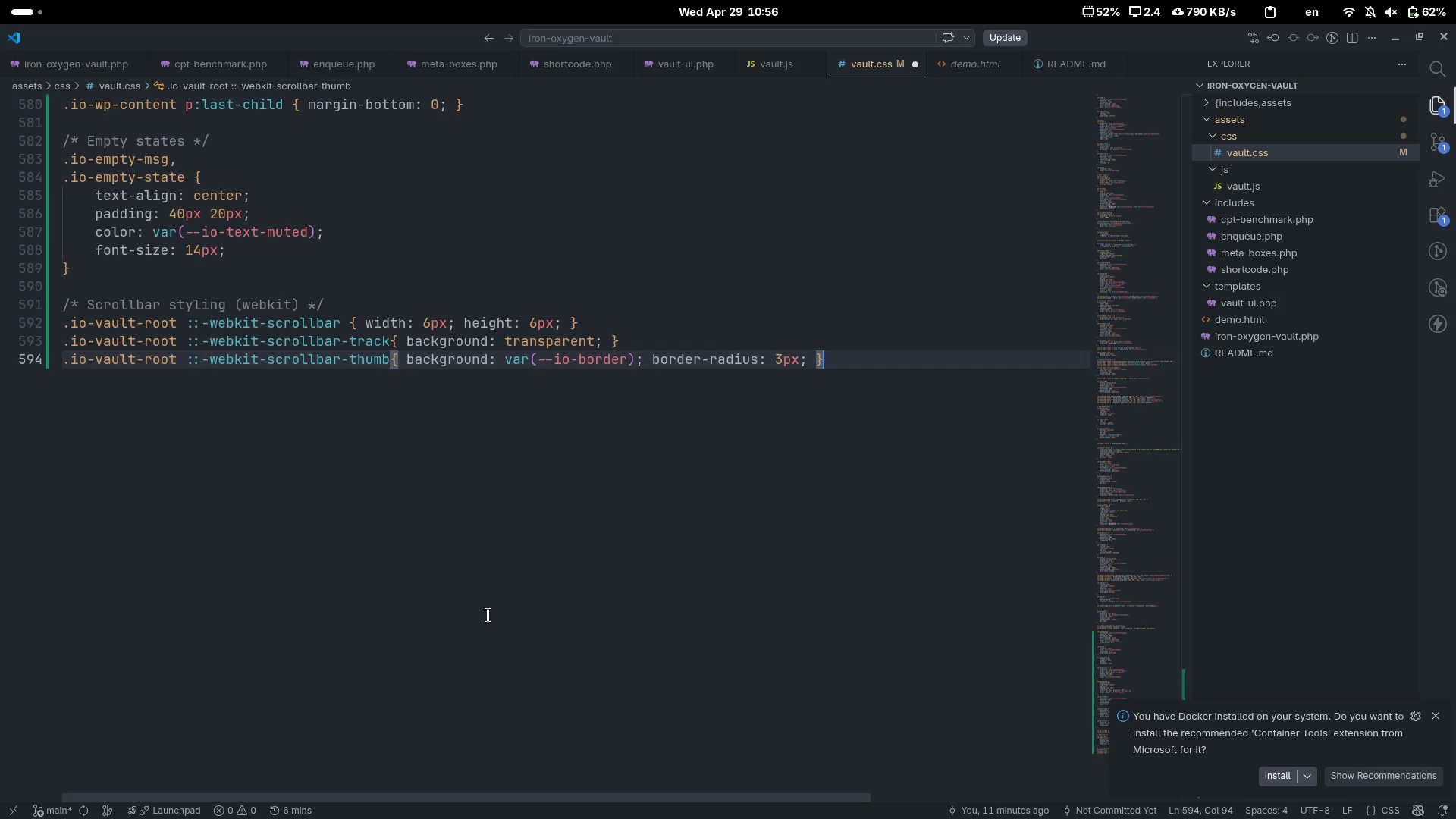 
key(Enter)
 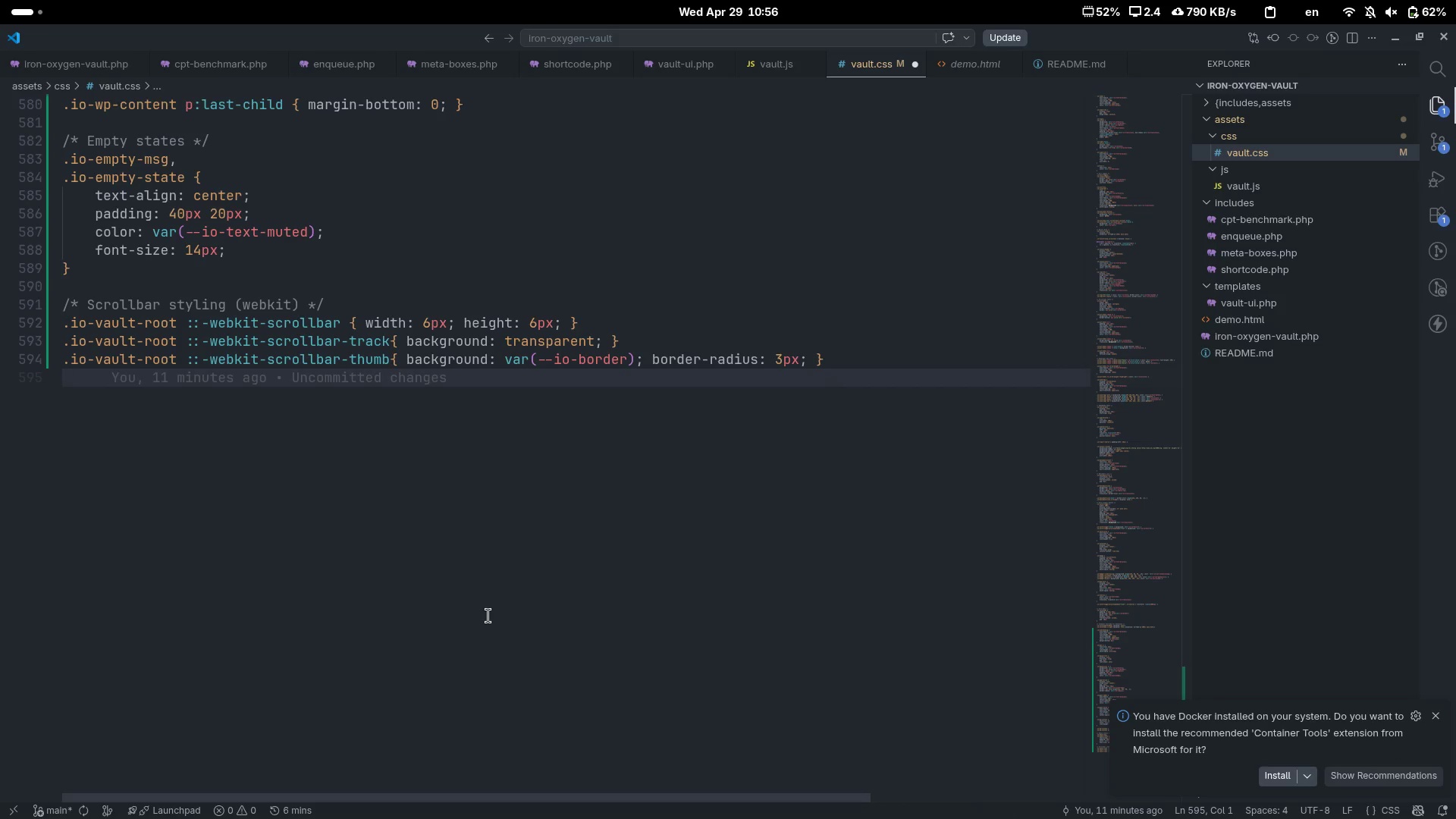 
key(Enter)
 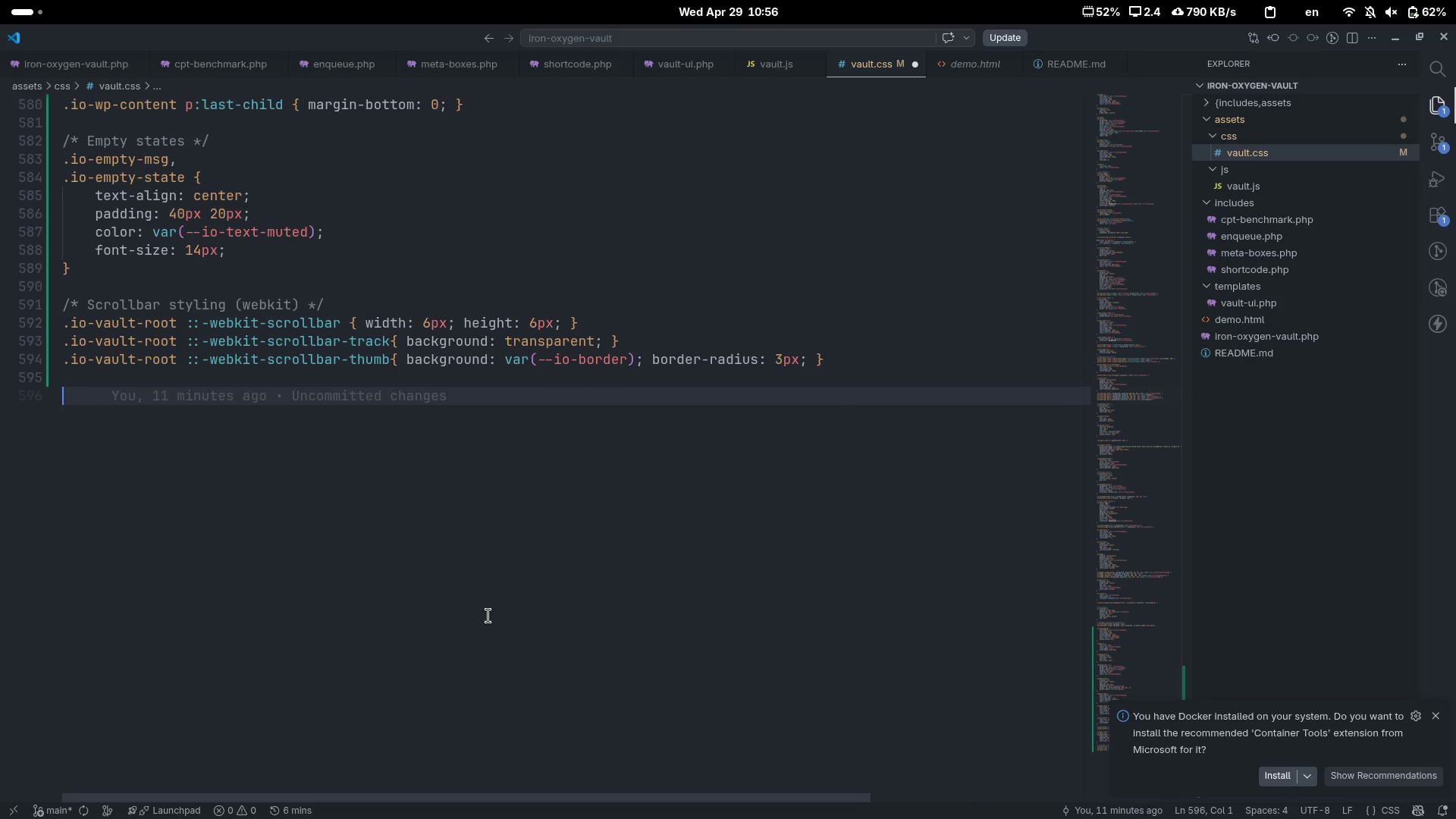 
key(Control+ControlLeft)
 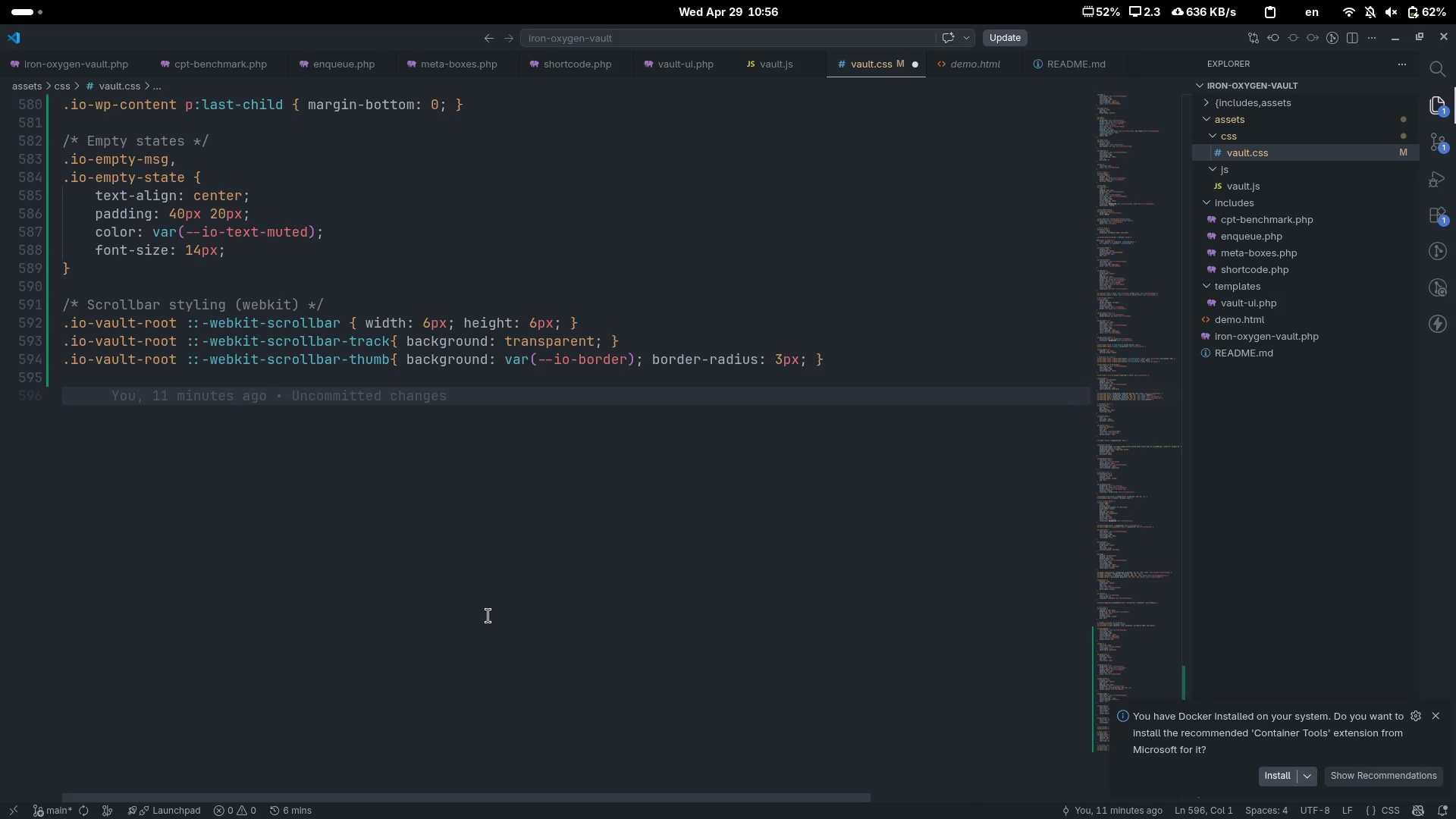 
key(Control+Slash)
 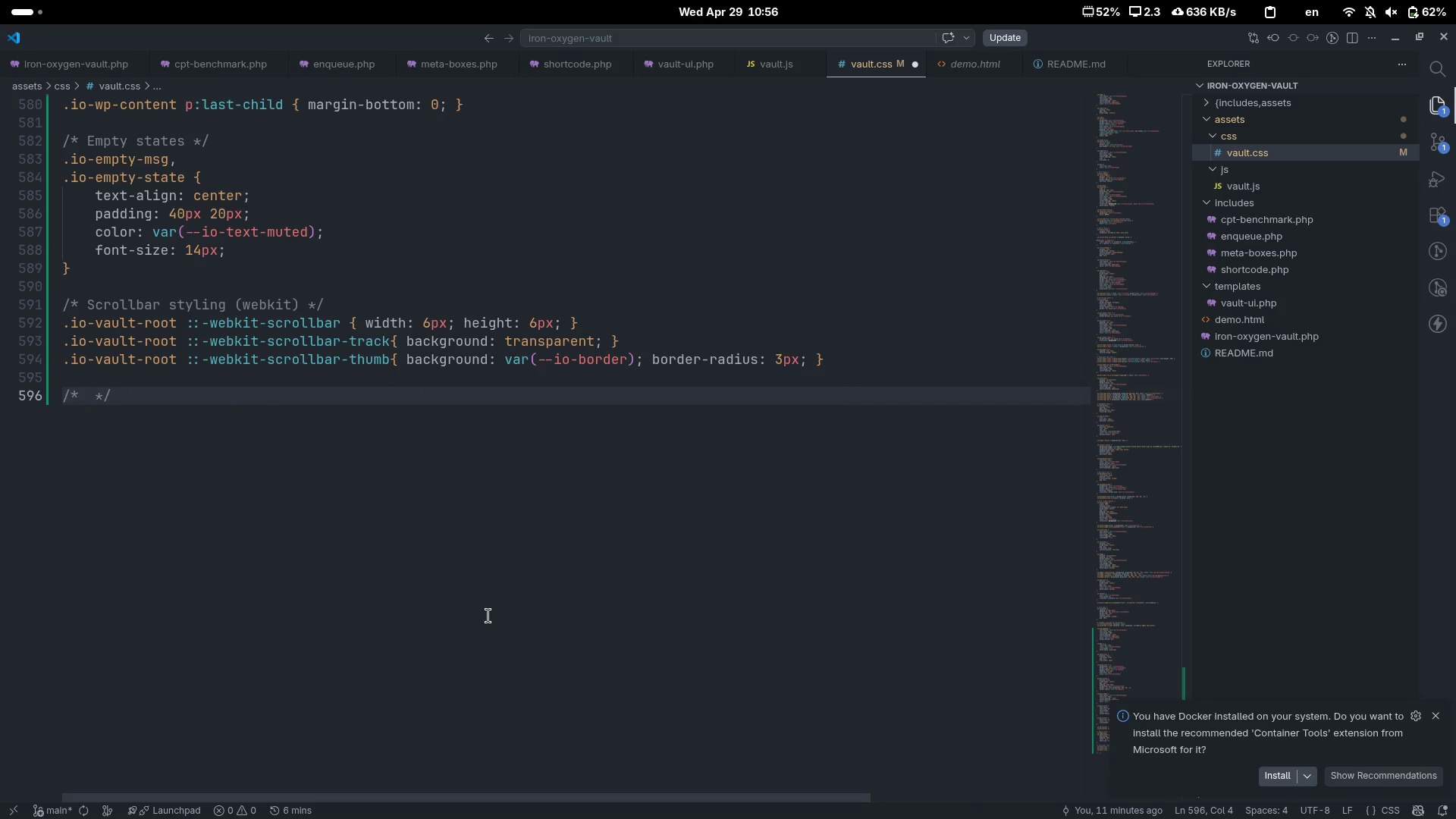 
type(Cofux)
 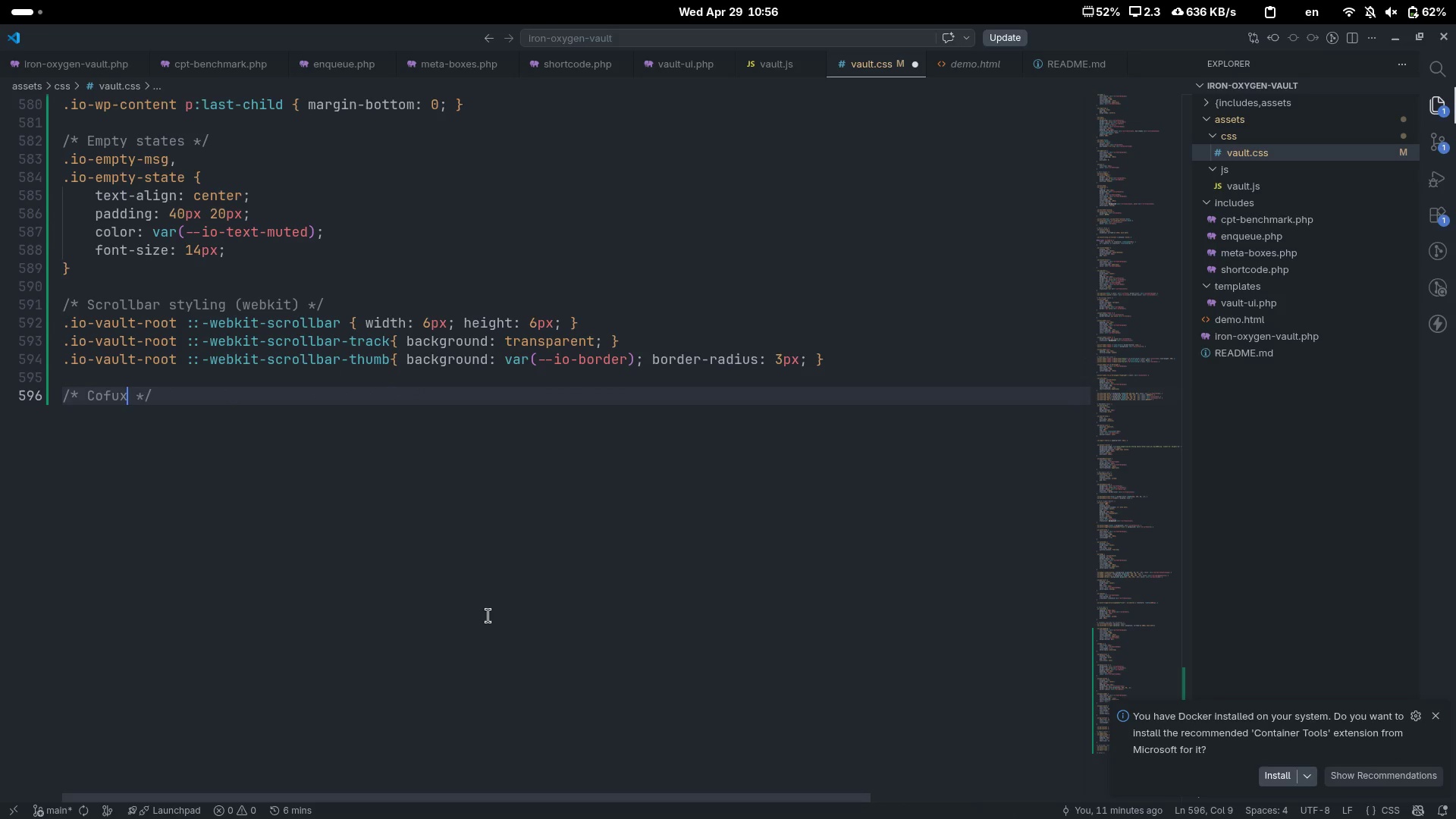 
key(Control+ControlLeft)
 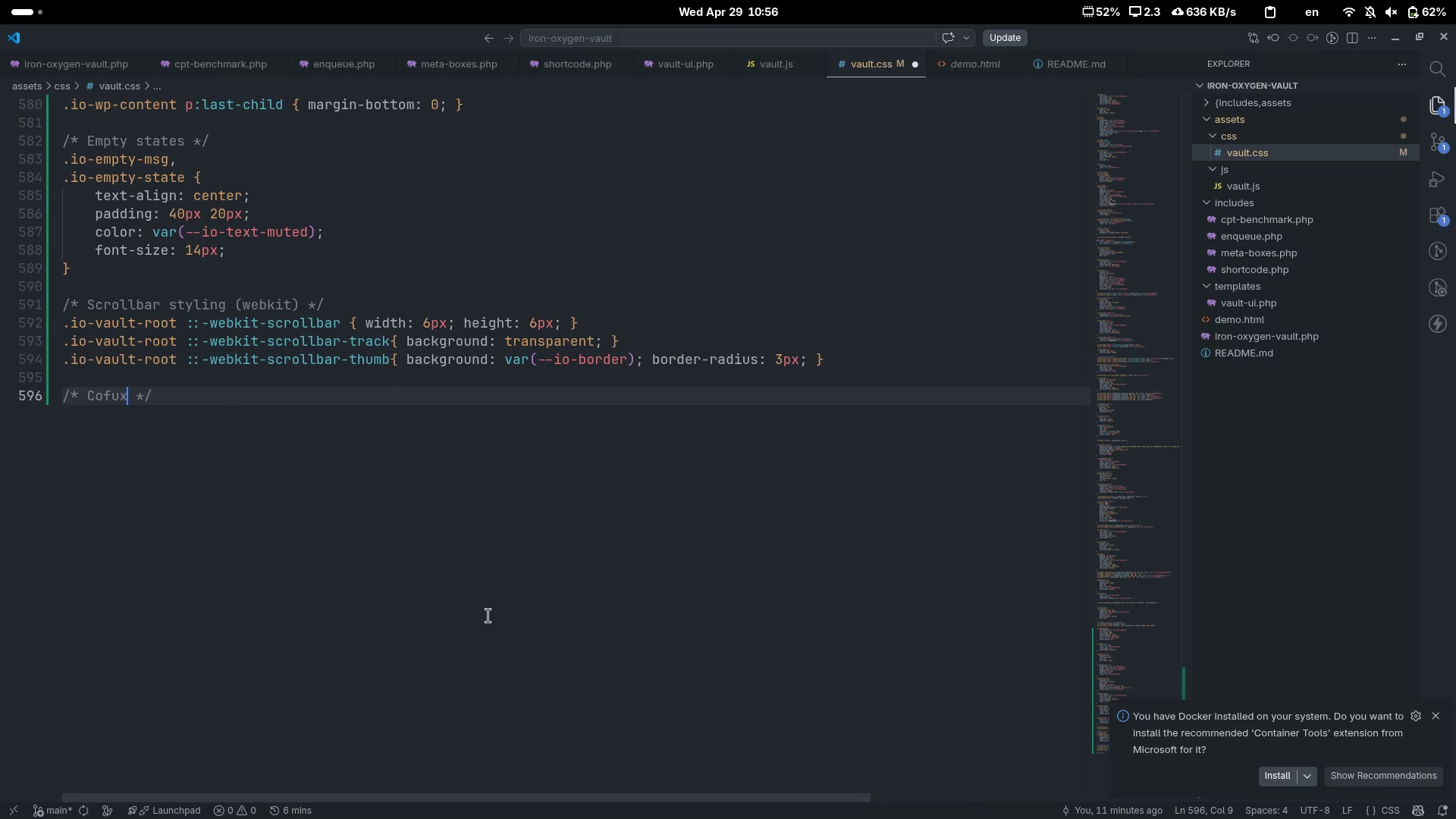 
key(Control+Backspace)
 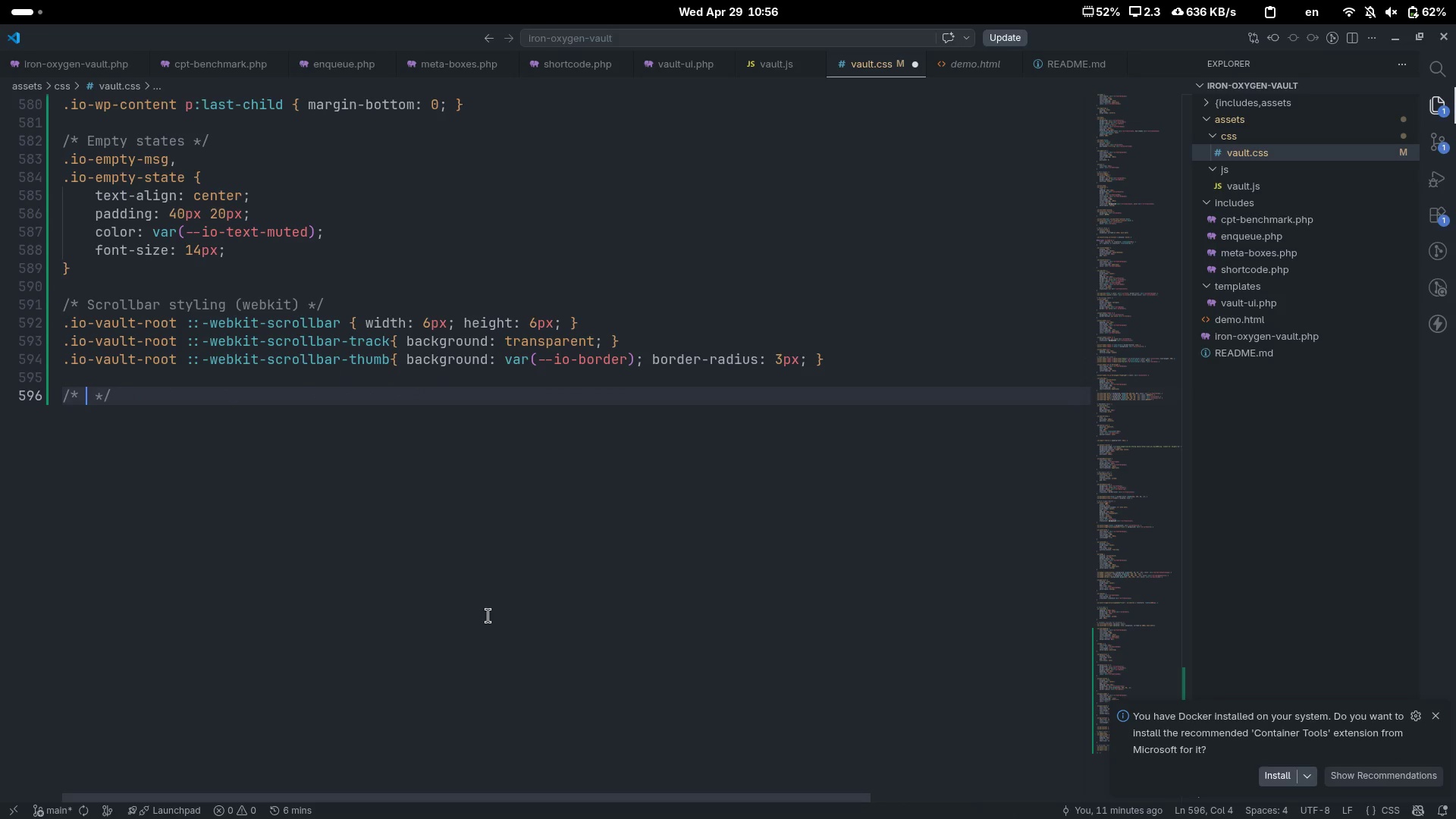 
type(Focus-visible for accessability)
 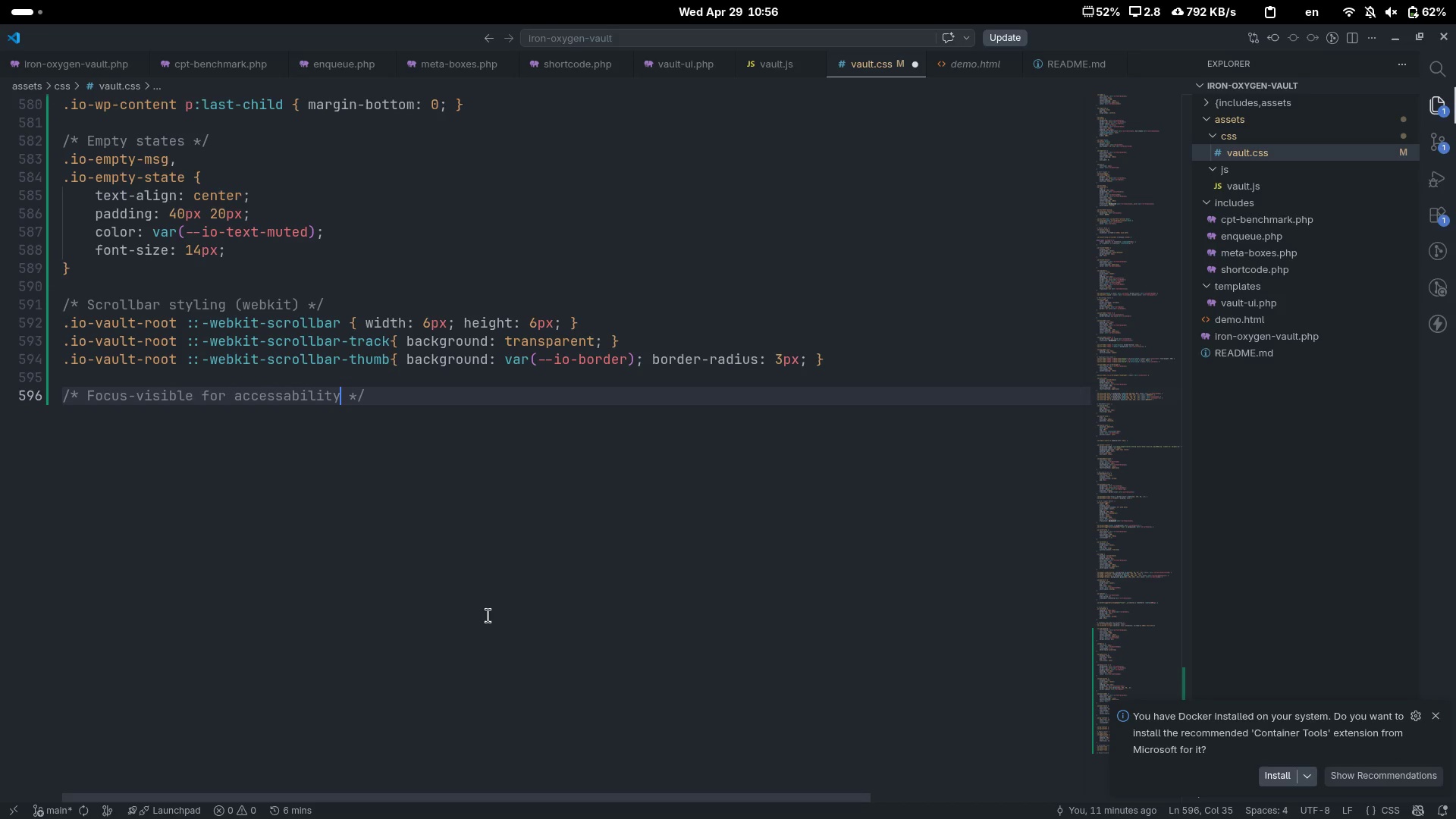 
key(Control+ControlLeft)
 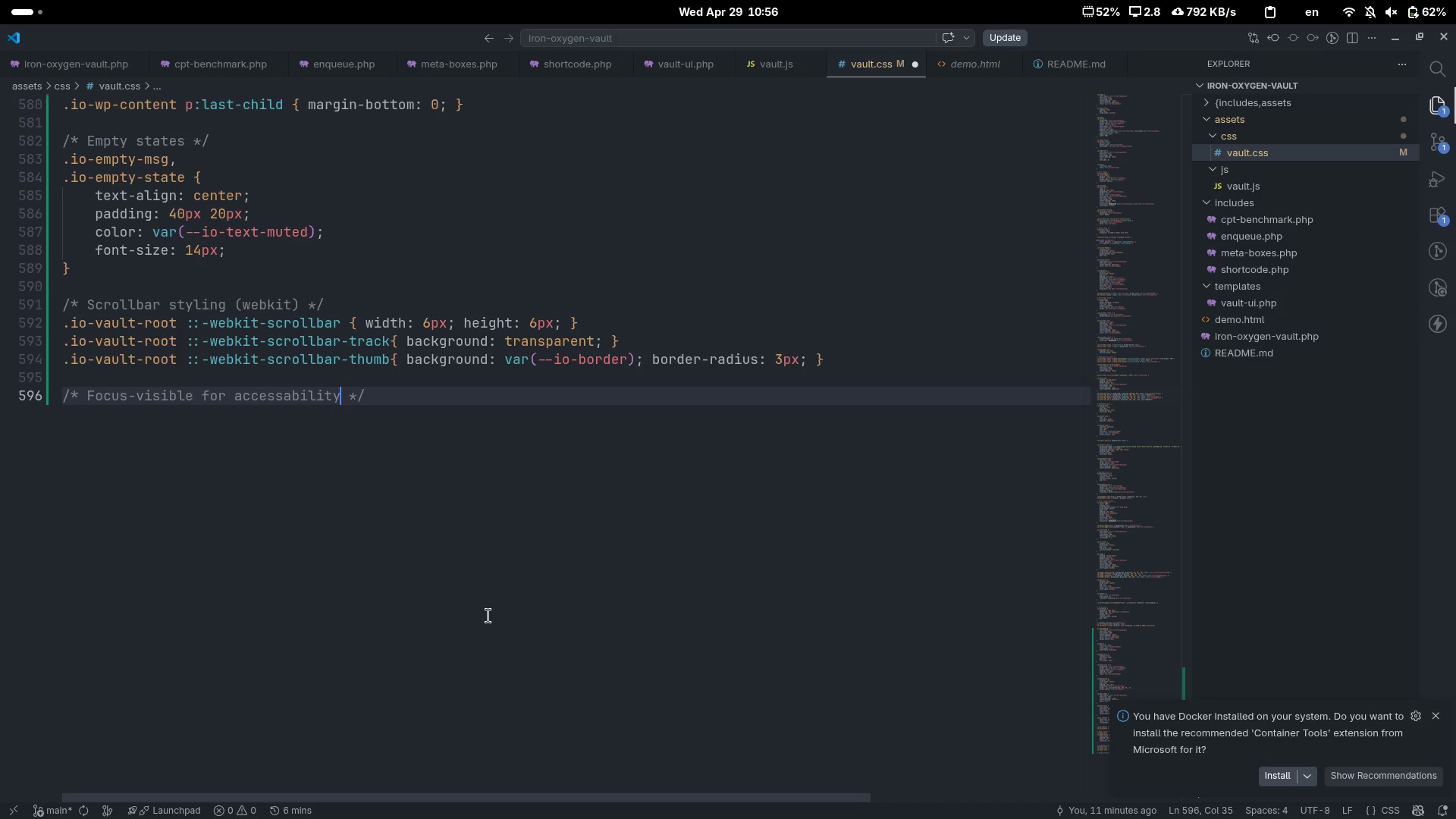 
key(Control+ArrowRight)
 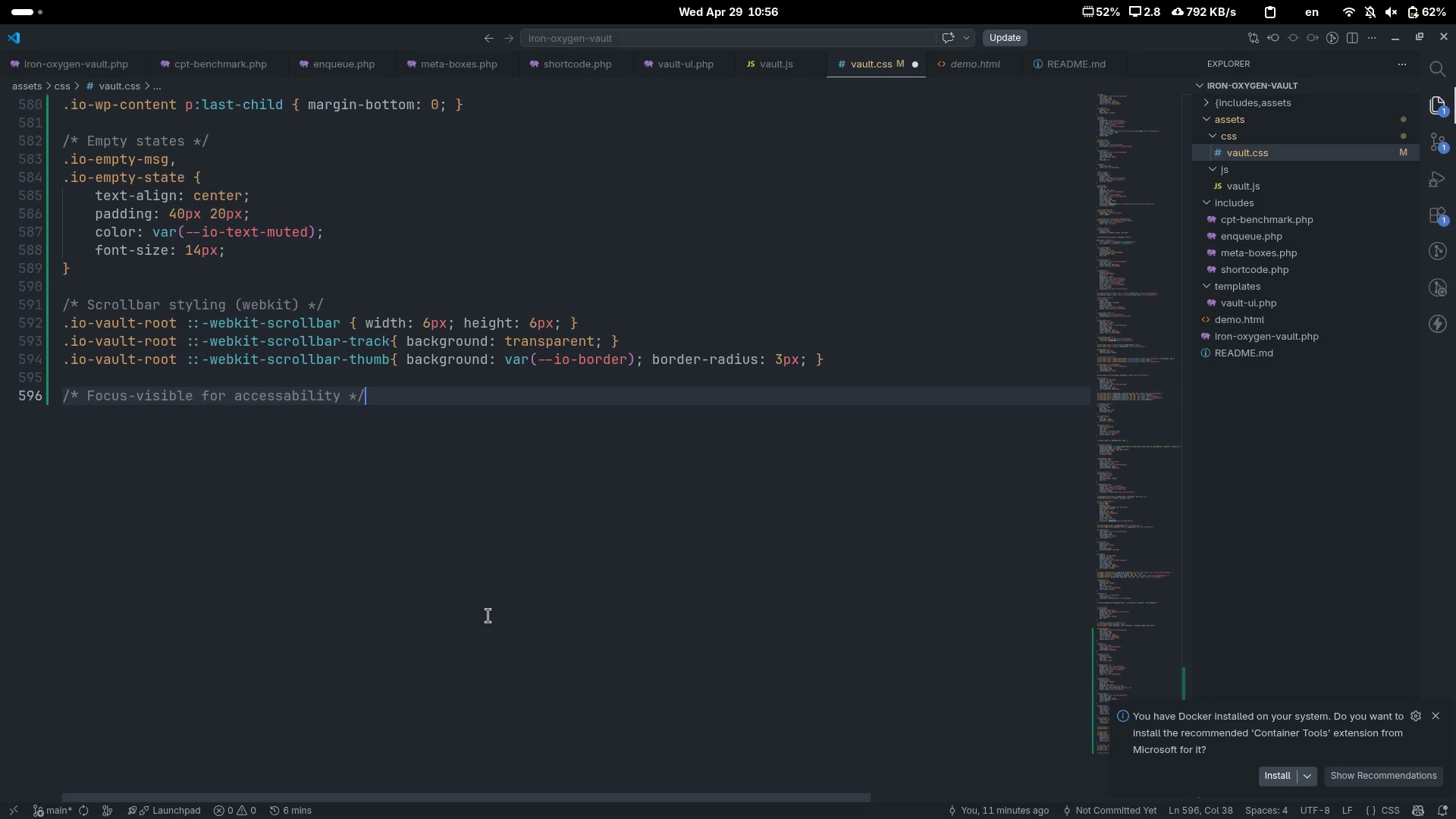 
key(Enter)
 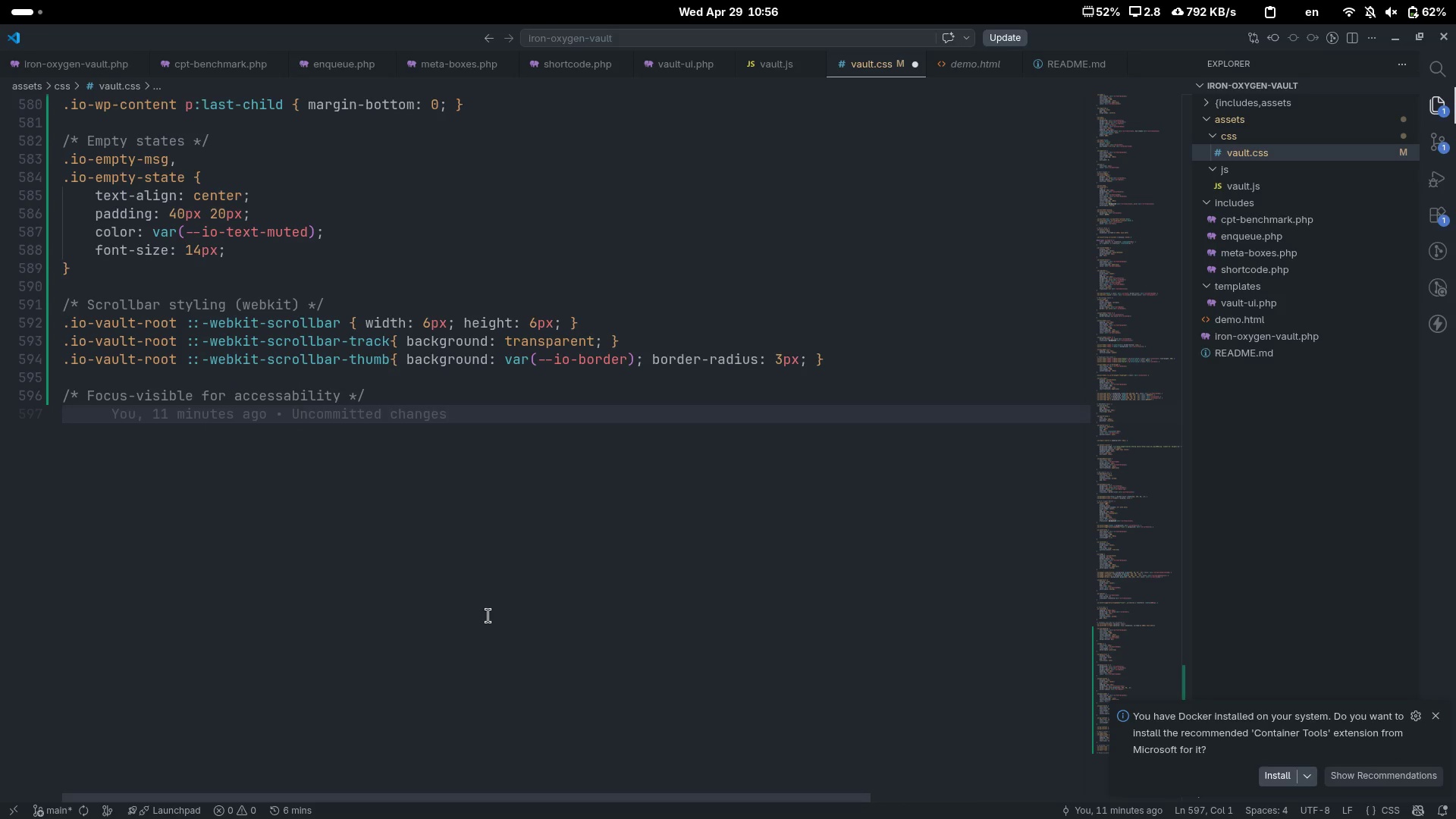 
type(.io-vault-root :focu)
 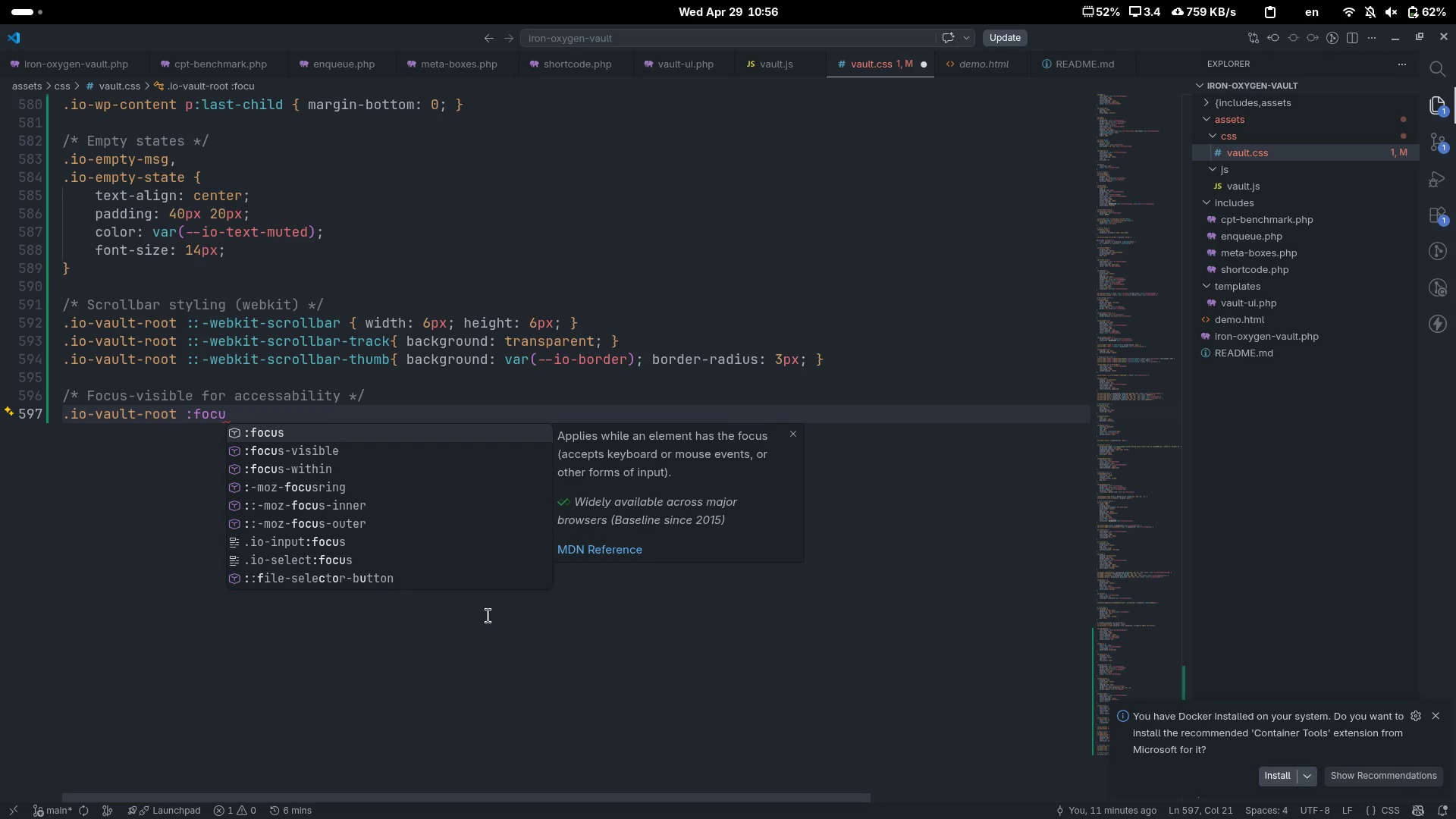 
key(ArrowDown)
 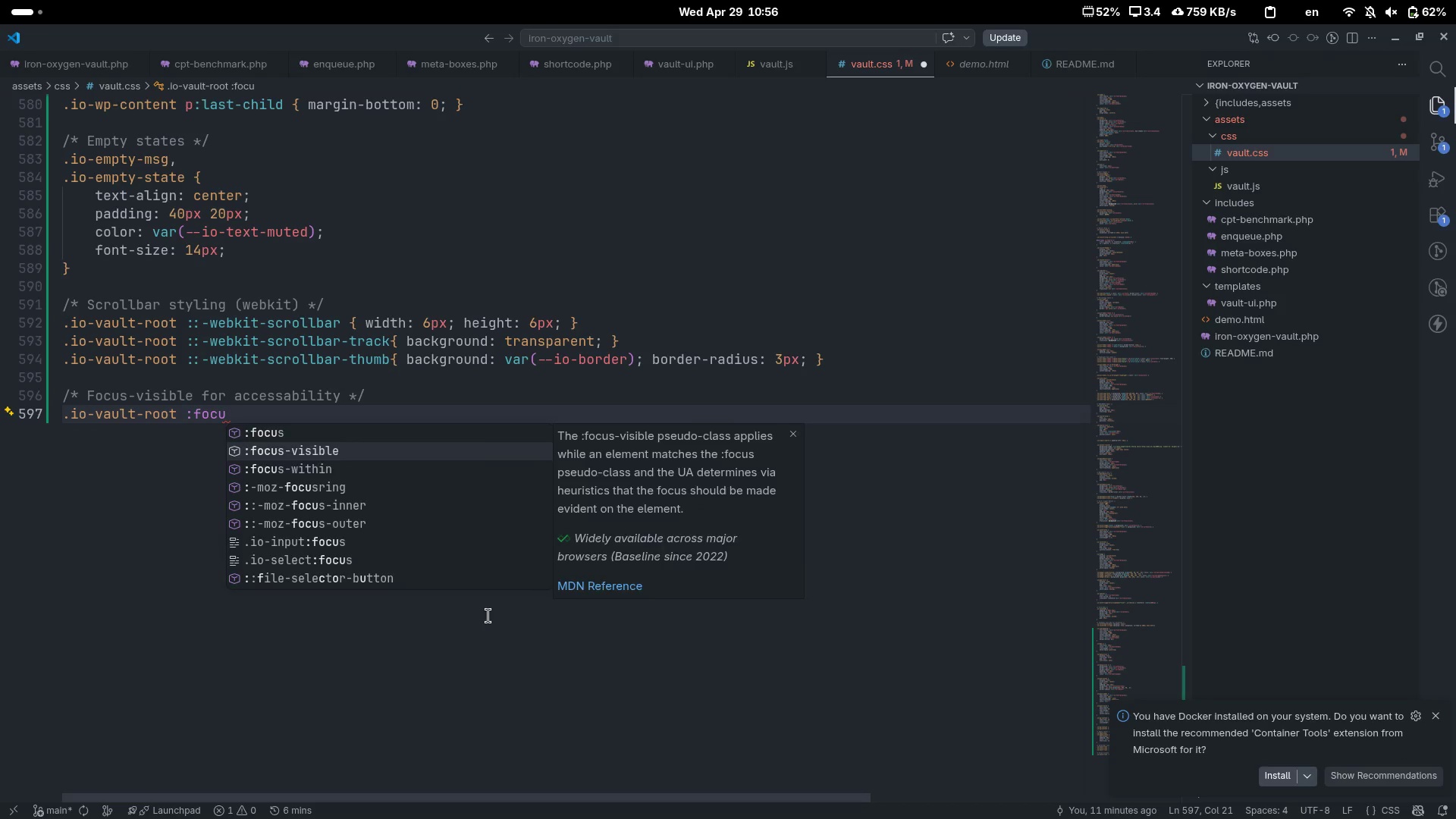 
key(Enter)
 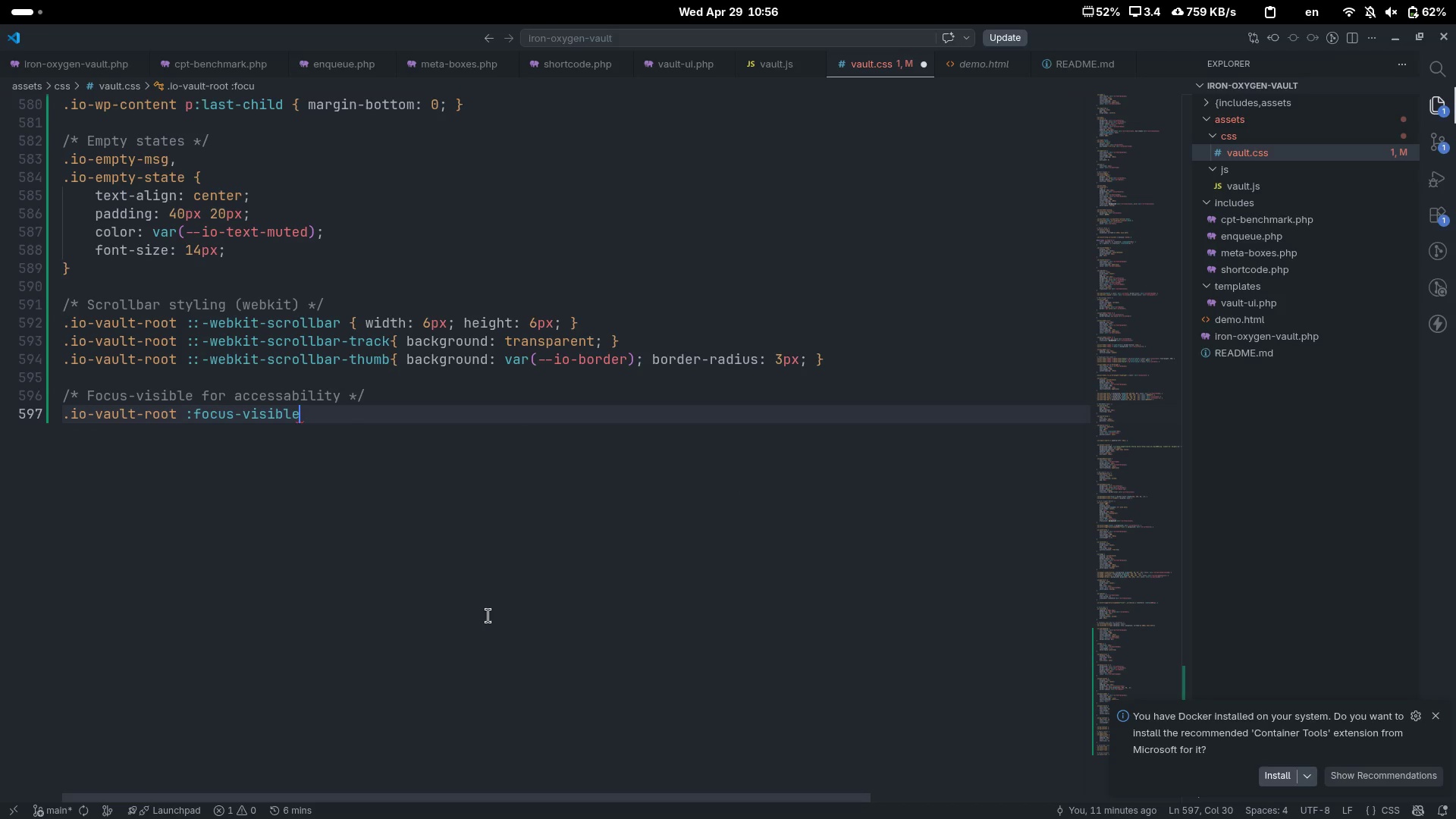 
key(Space)
 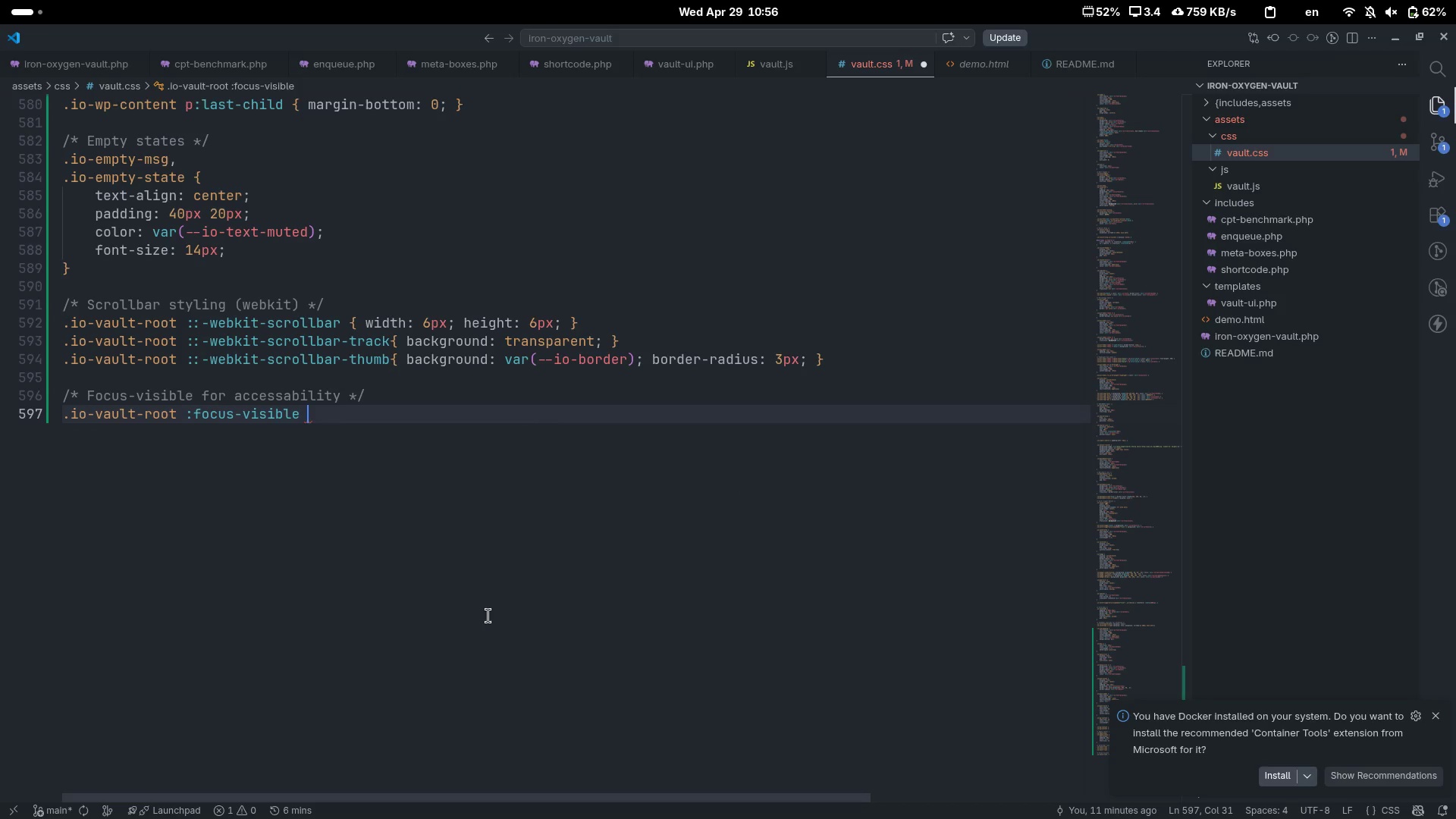 
key(Shift+ShiftLeft)
 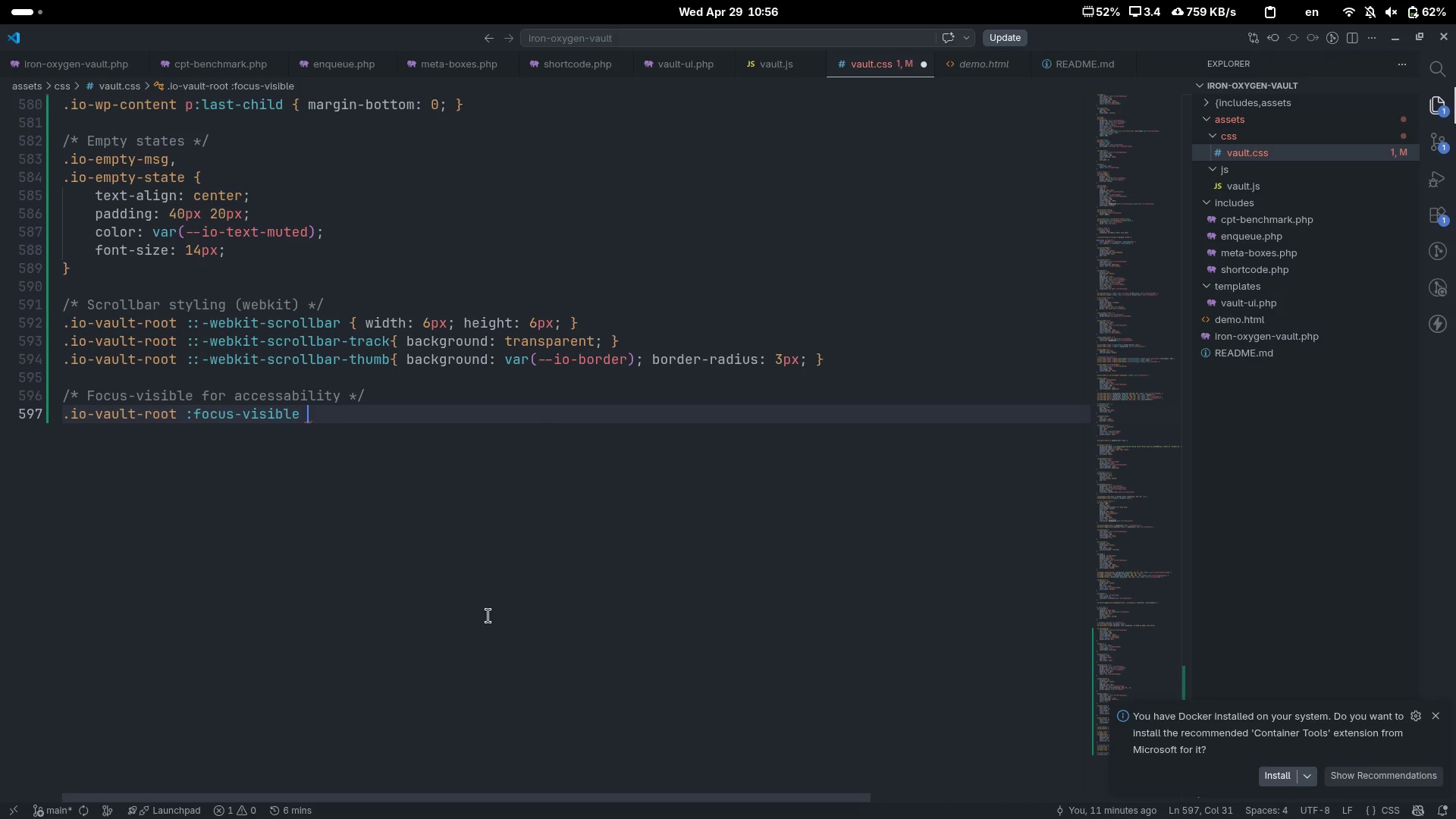 
key(Shift+BracketLeft)
 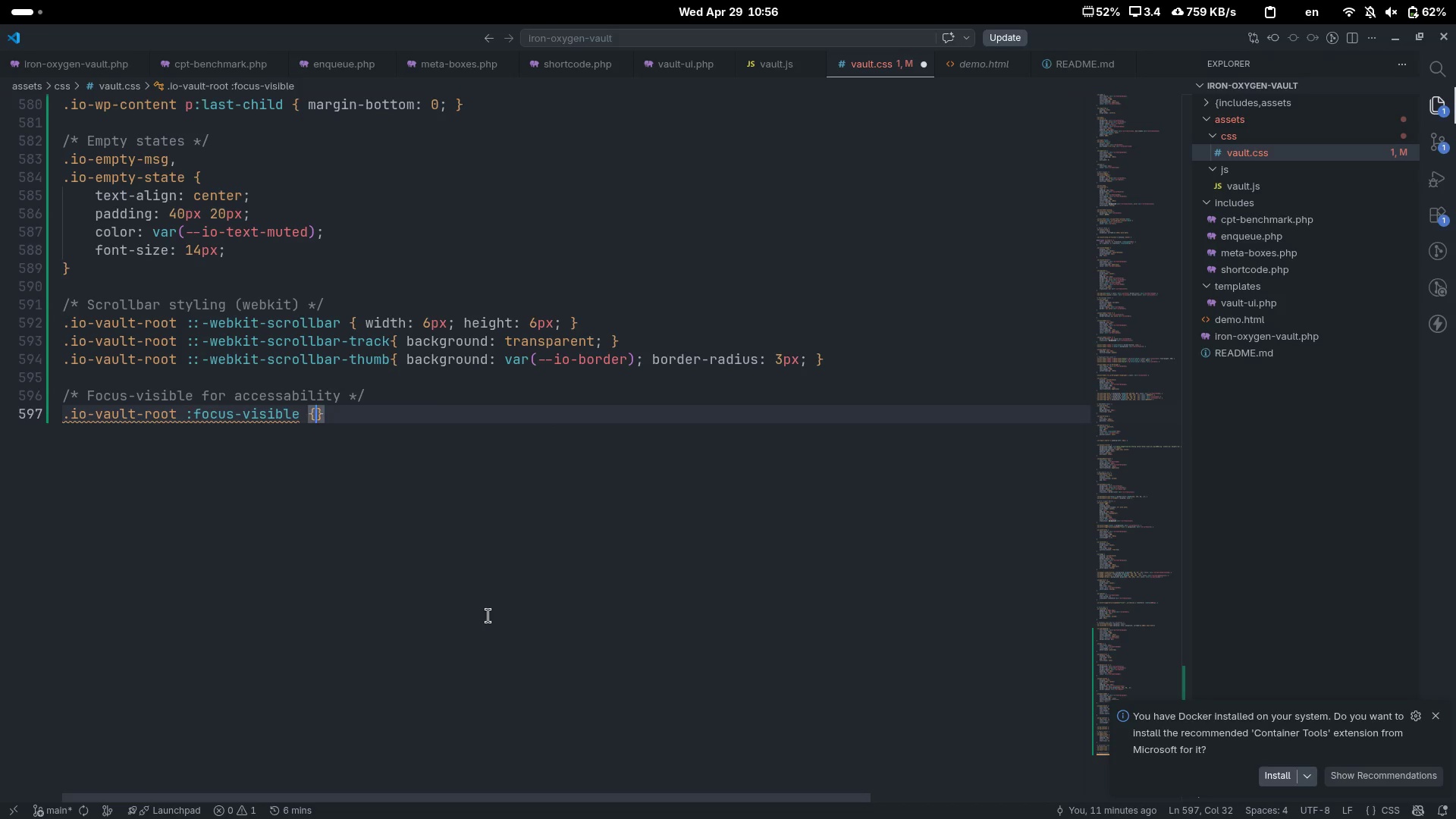 
key(Enter)
 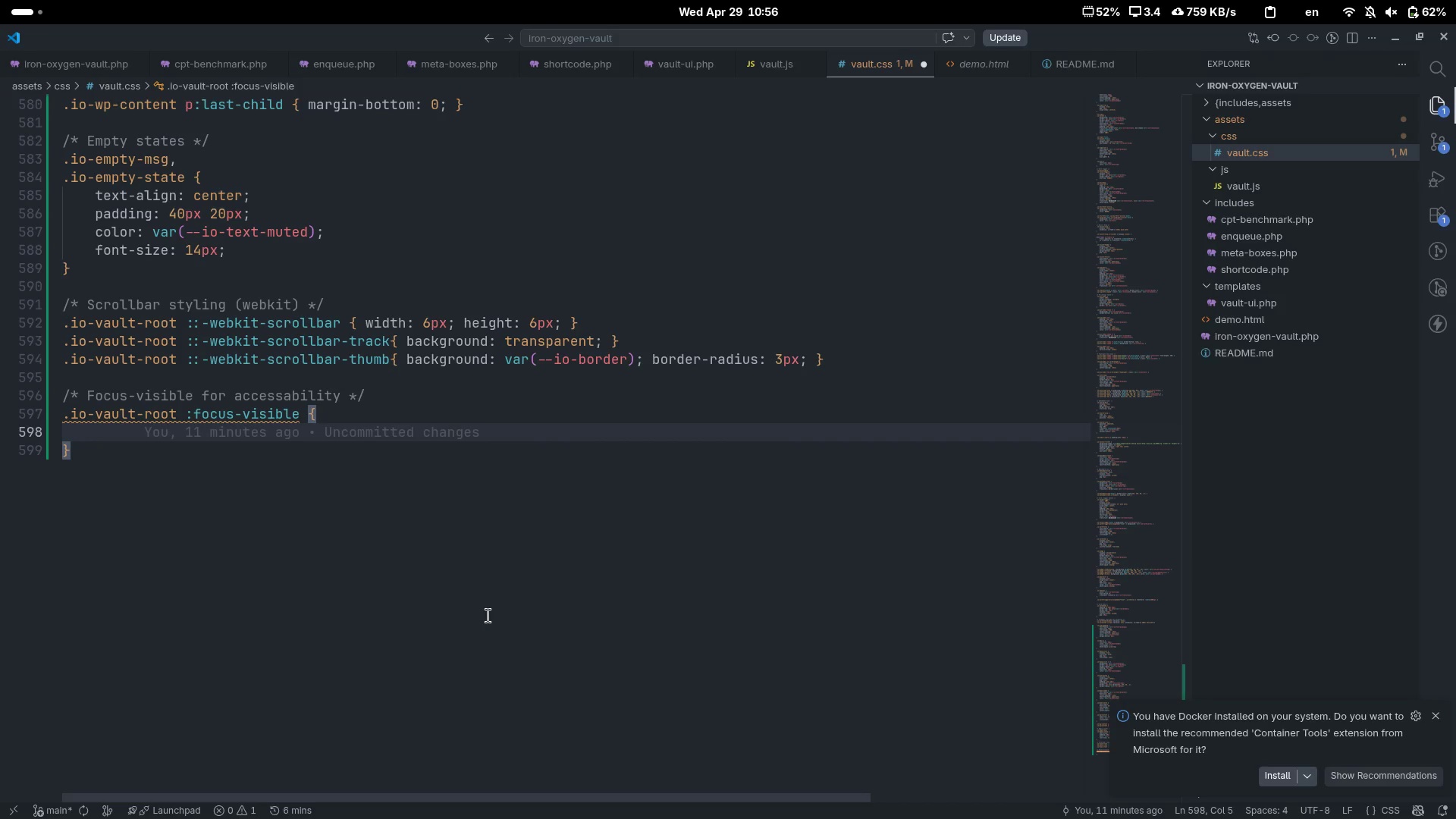 
type(coutl)
 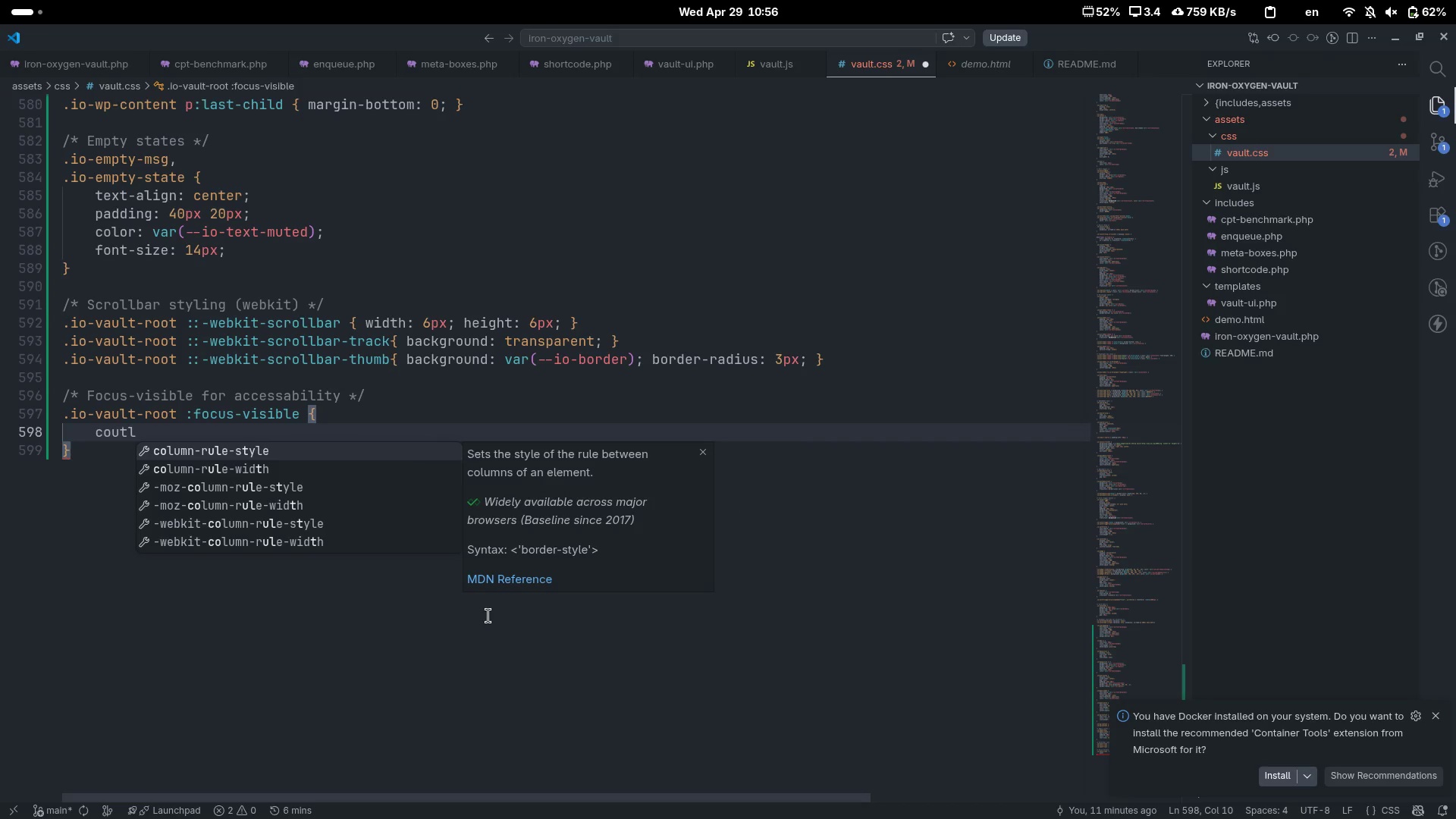 
key(Control+ControlLeft)
 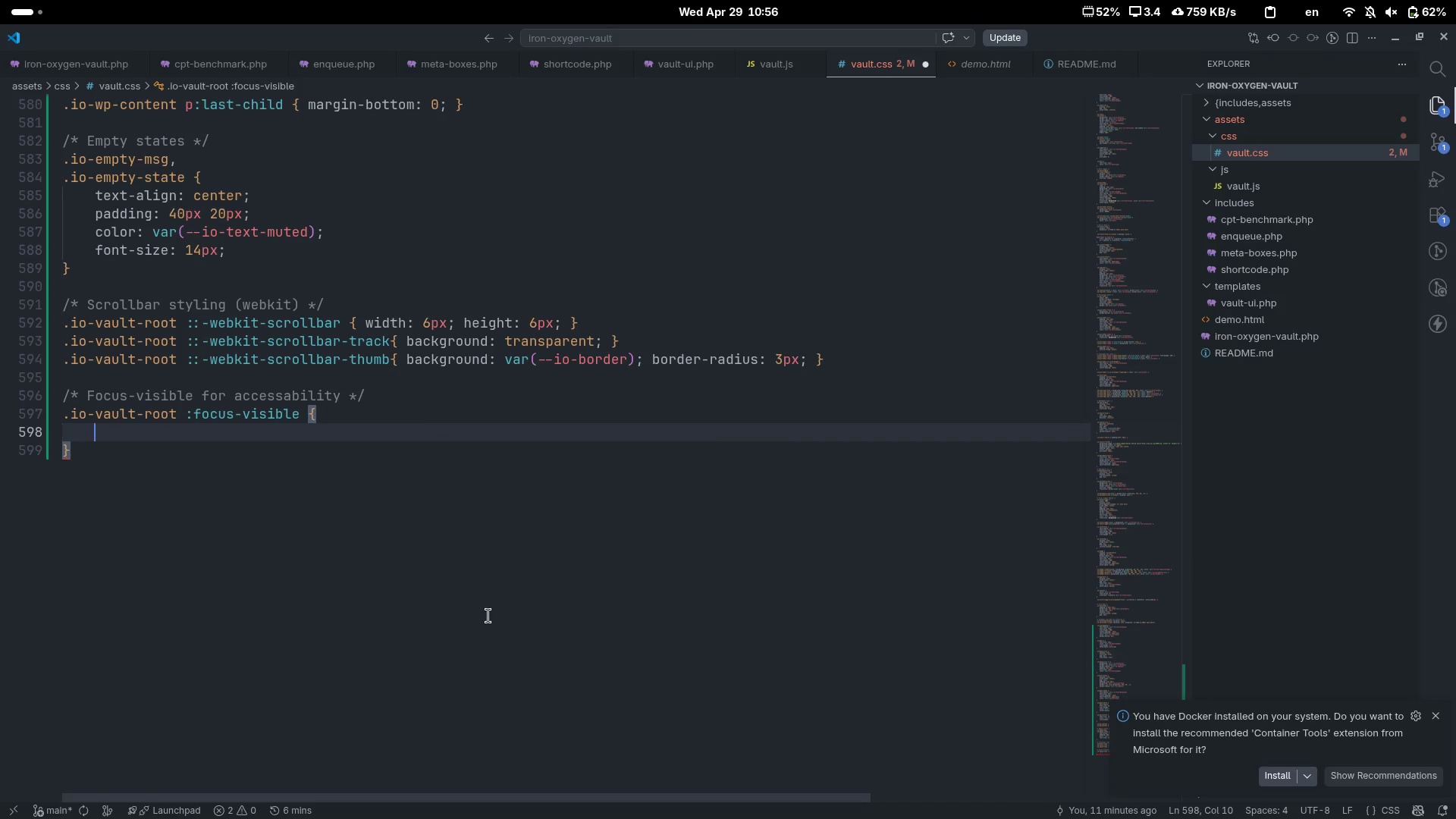 
key(Control+Backspace)
 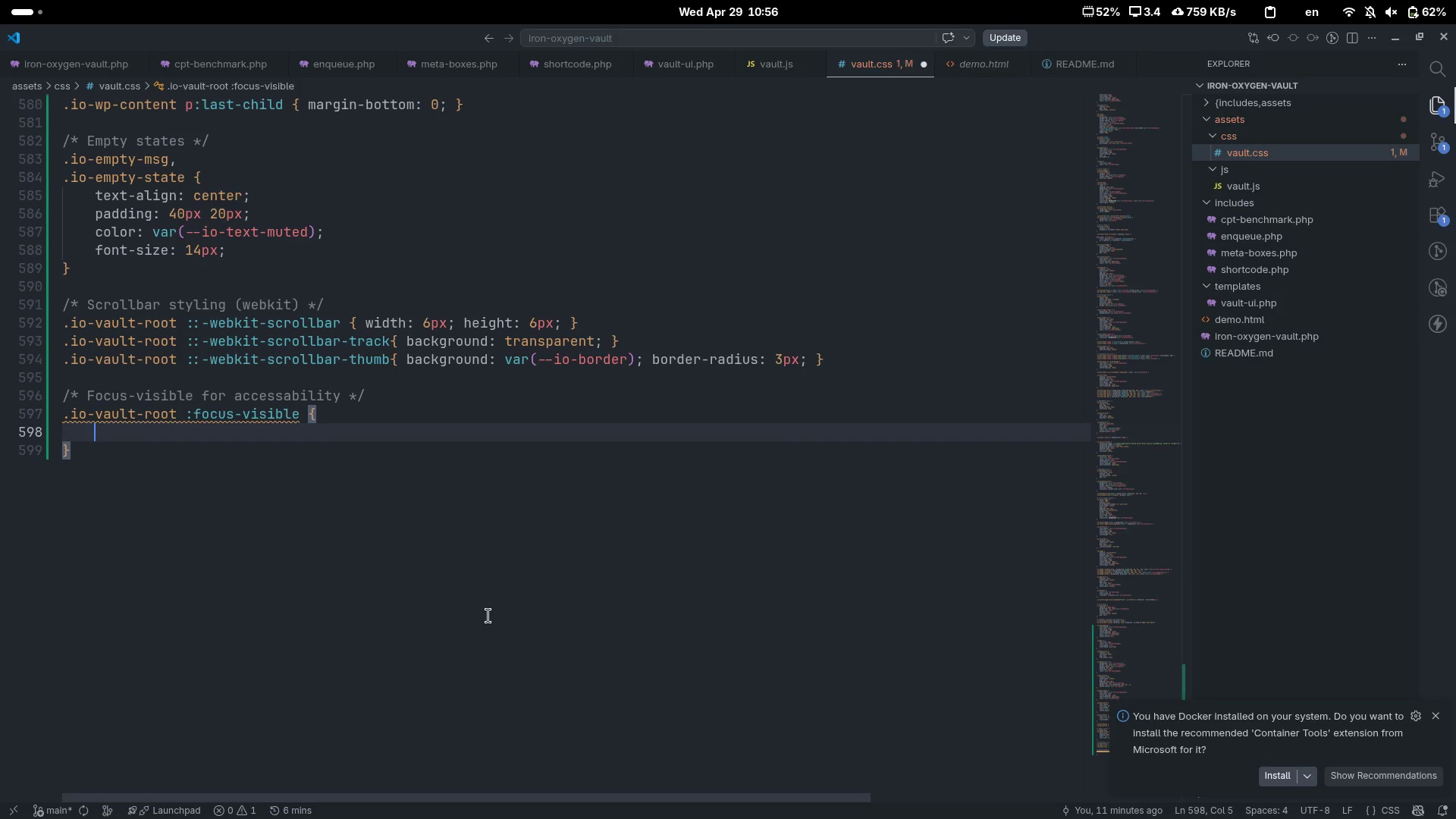 
type(outli)
key(Tab)
type(2px sl)
key(Backspace)
type(oli)
key(Tab)
type( var(--io-ac)
key(Tab)
 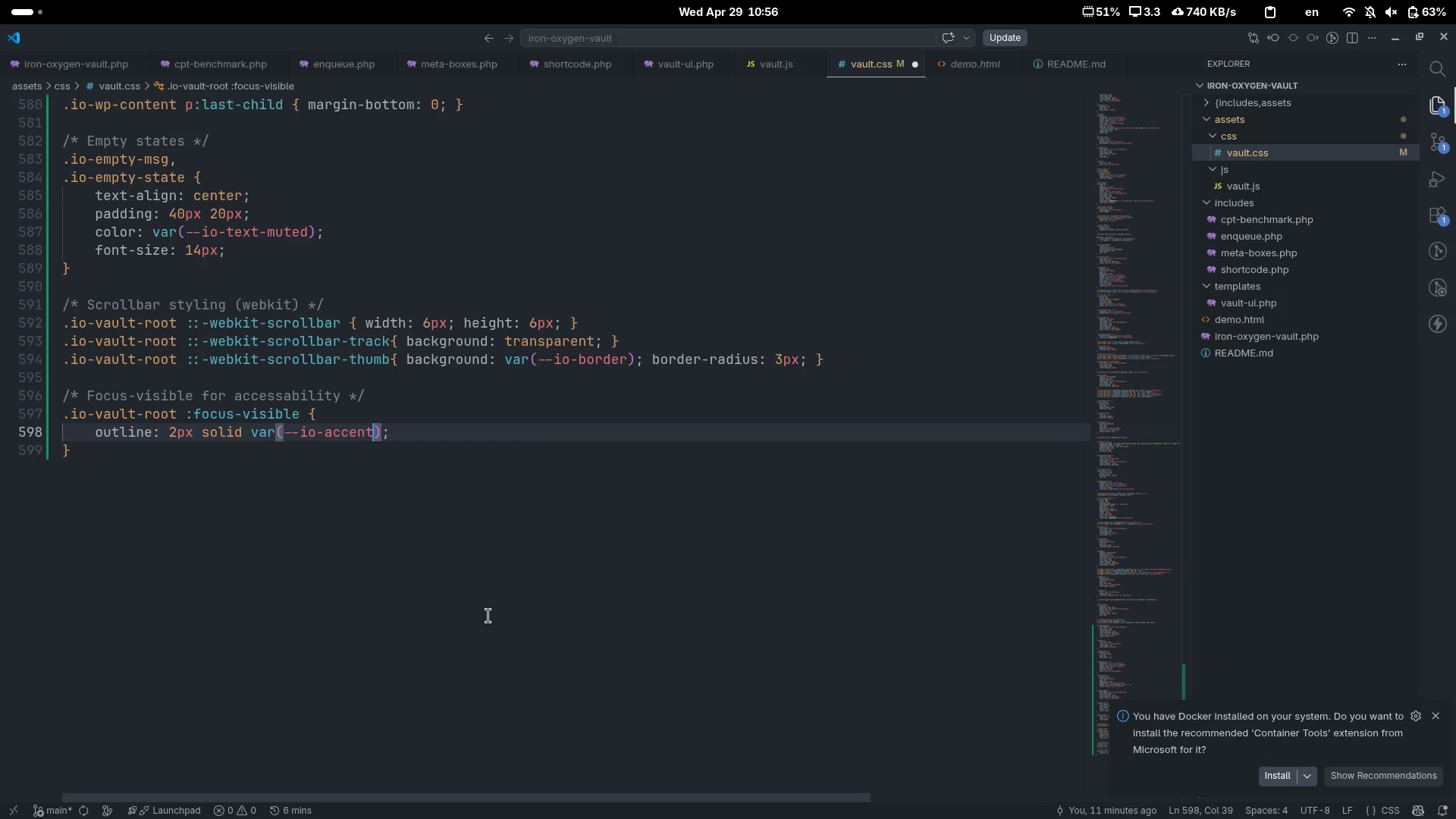 
key(Control+ArrowRight)
 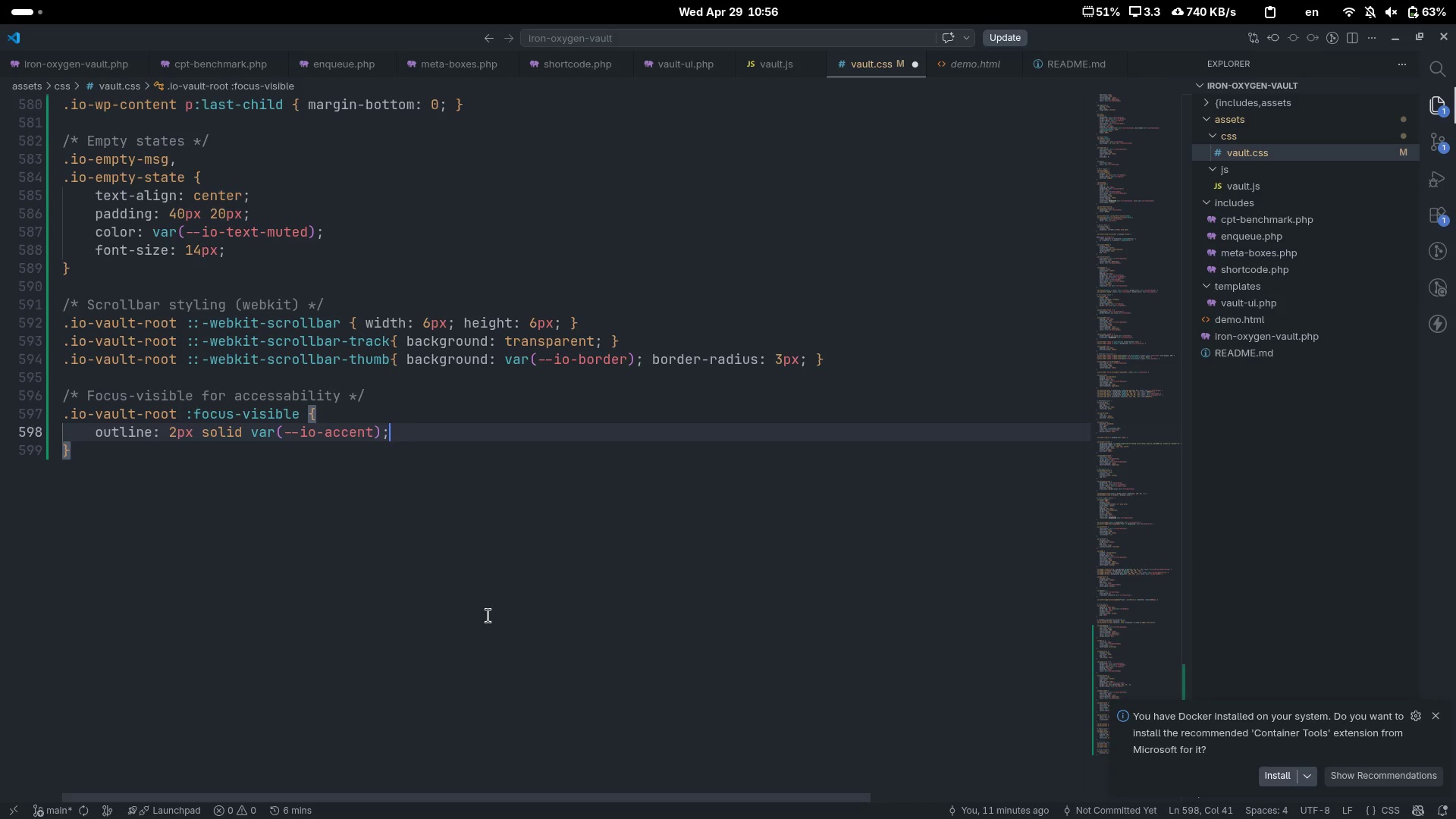 
key(Enter)
 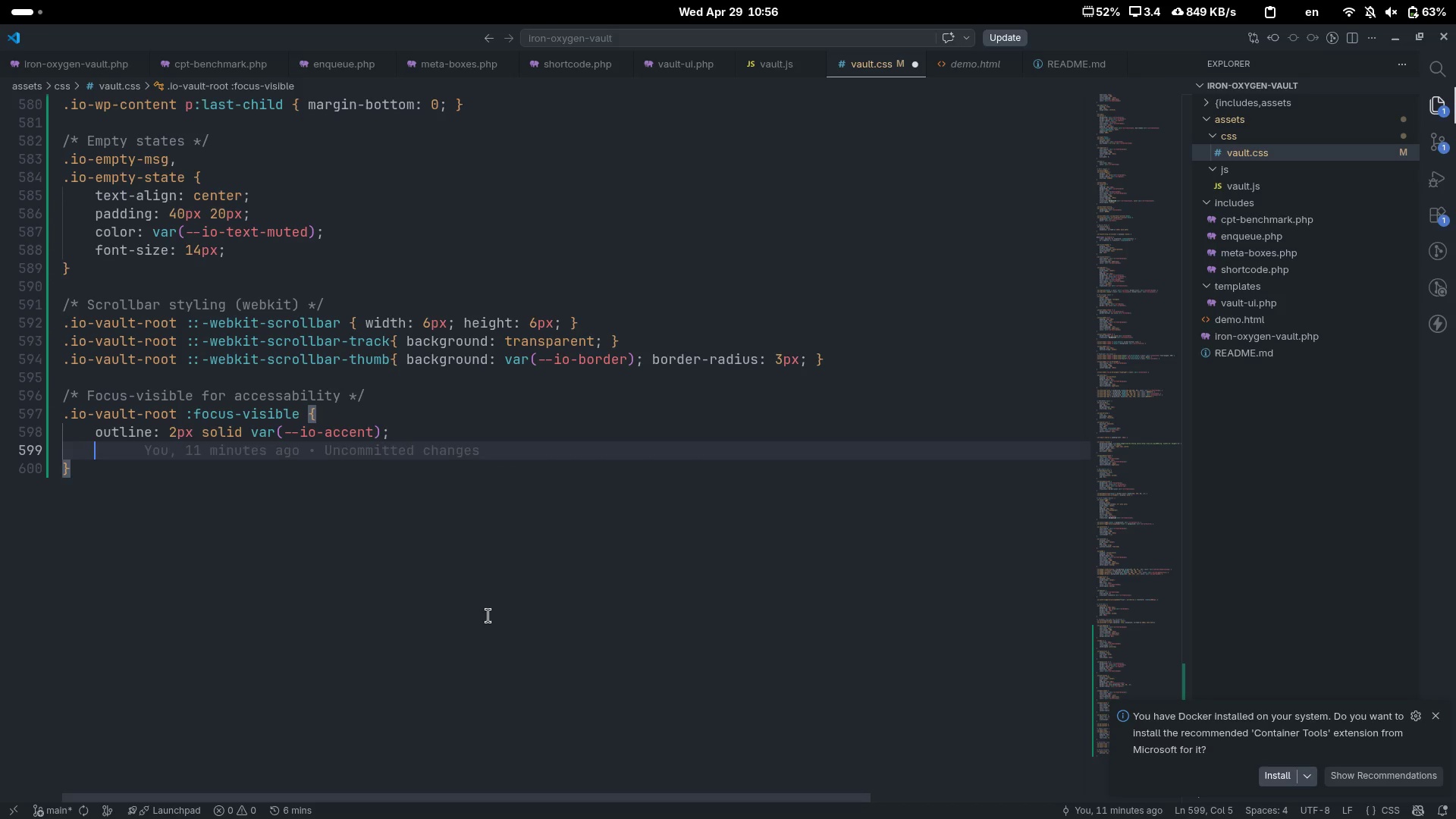 
type(outli)
key(Tab)
type(-)
key(Backspace)
key(Backspace)
 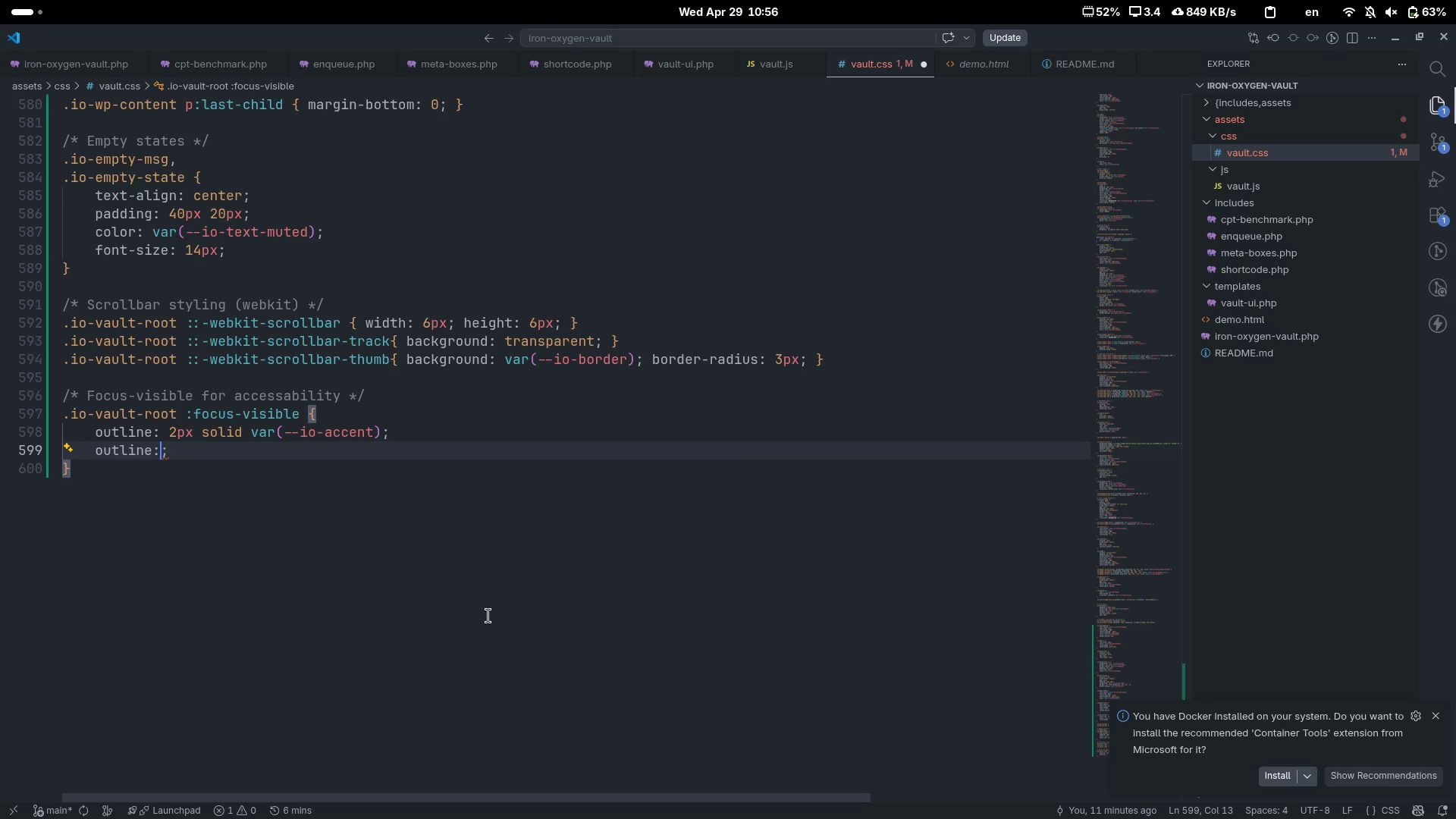 
key(ArrowLeft)
 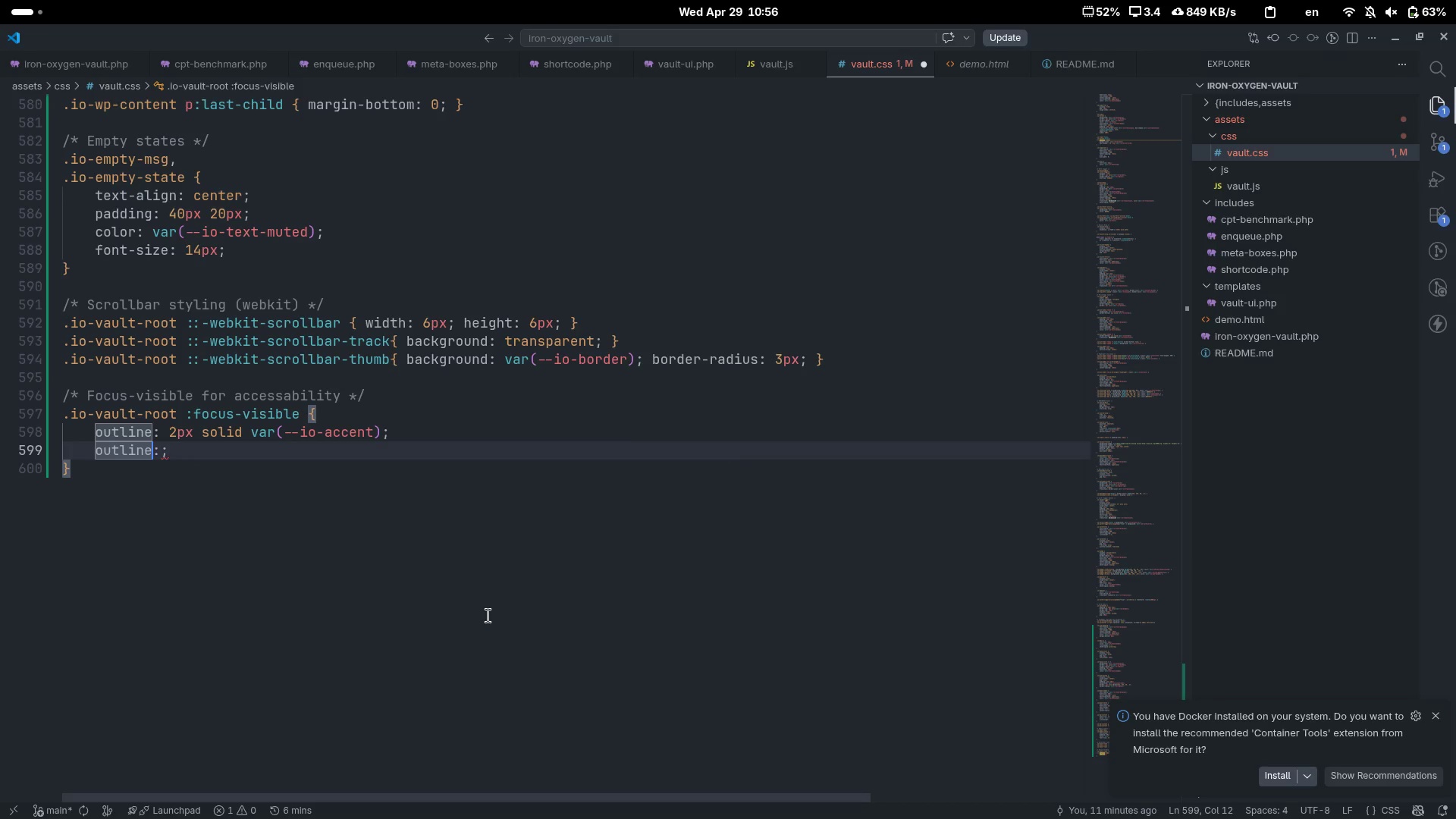 
key(Minus)
 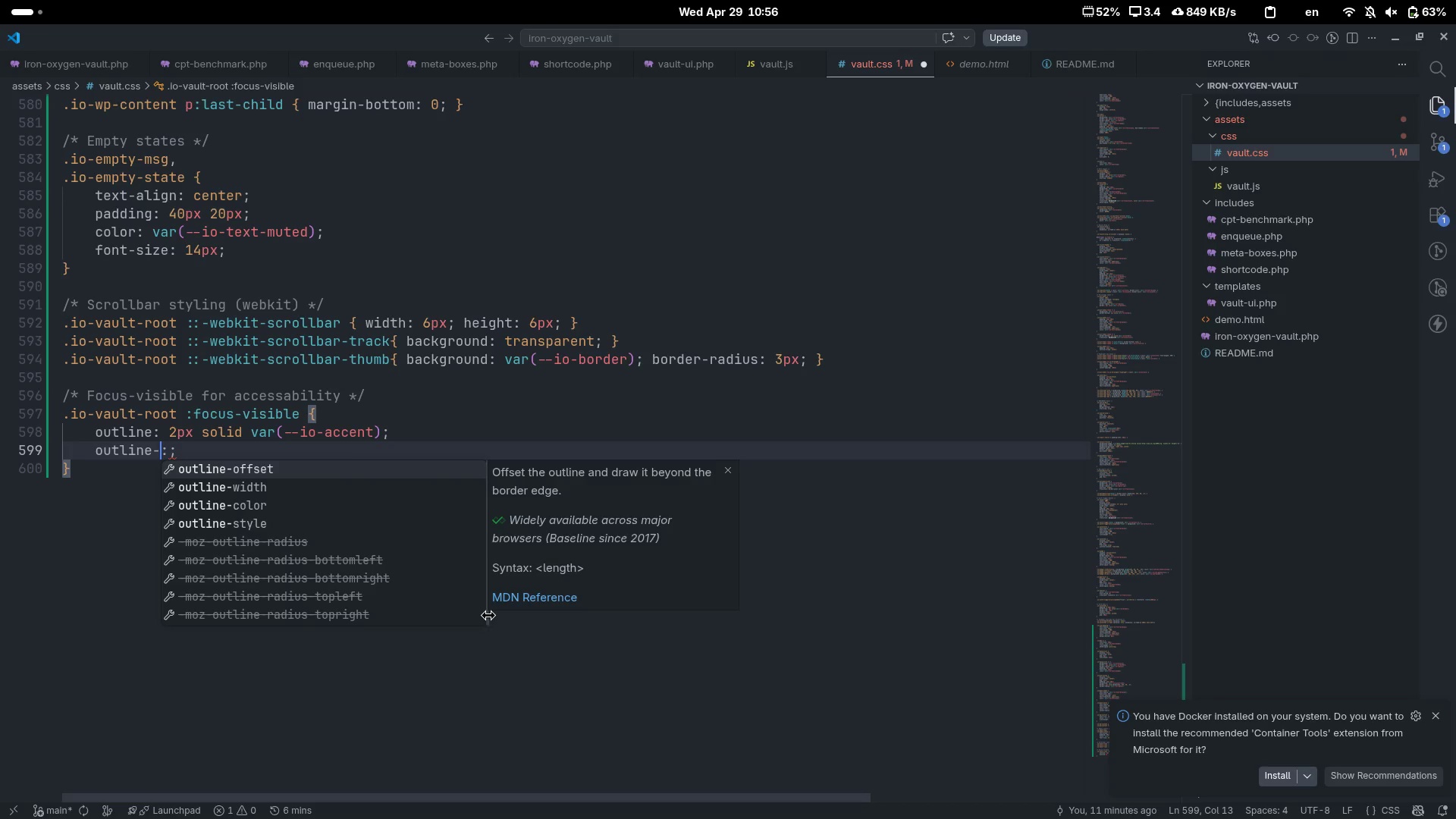 
key(Tab)
 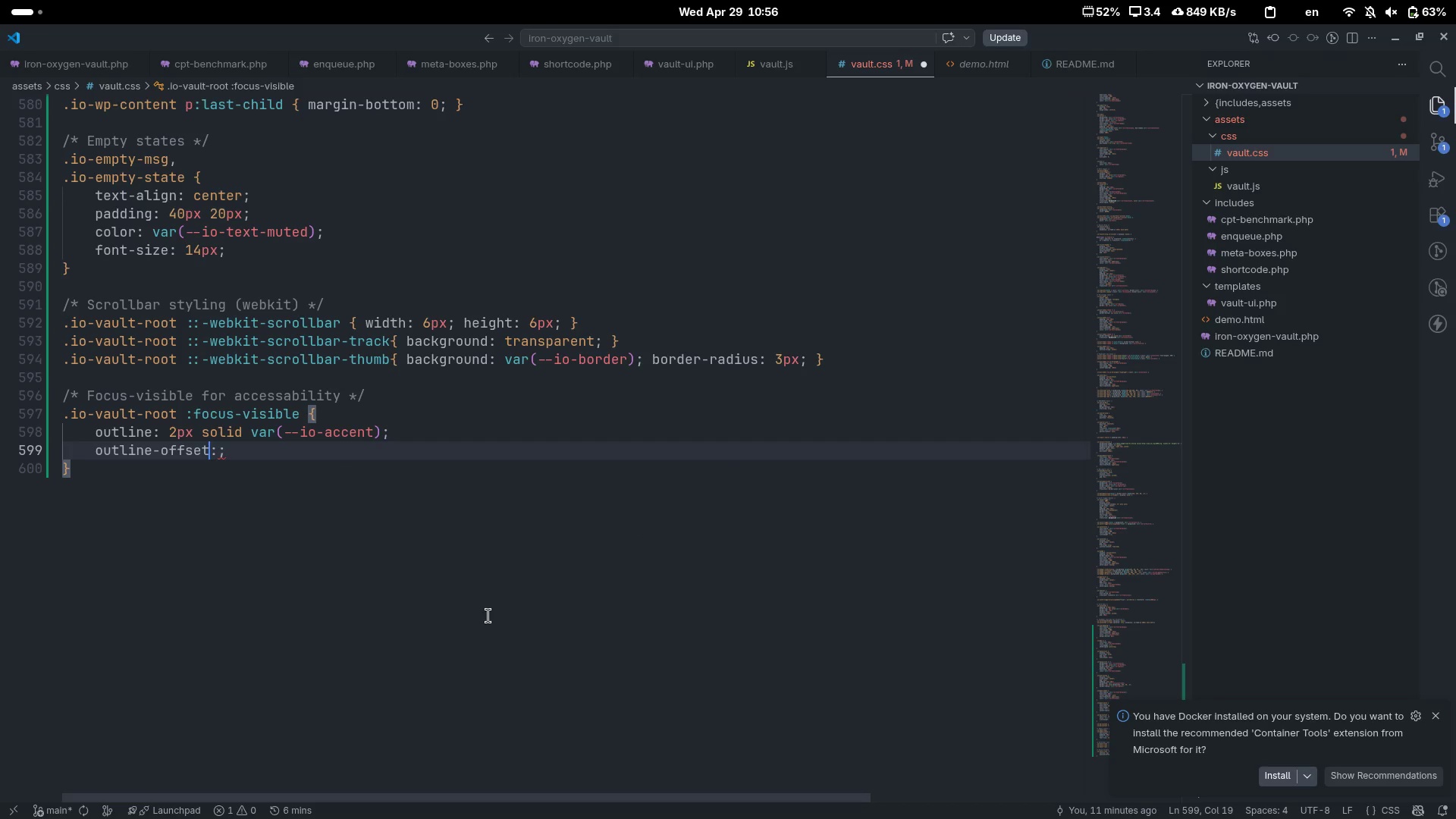 
key(Control+ControlLeft)
 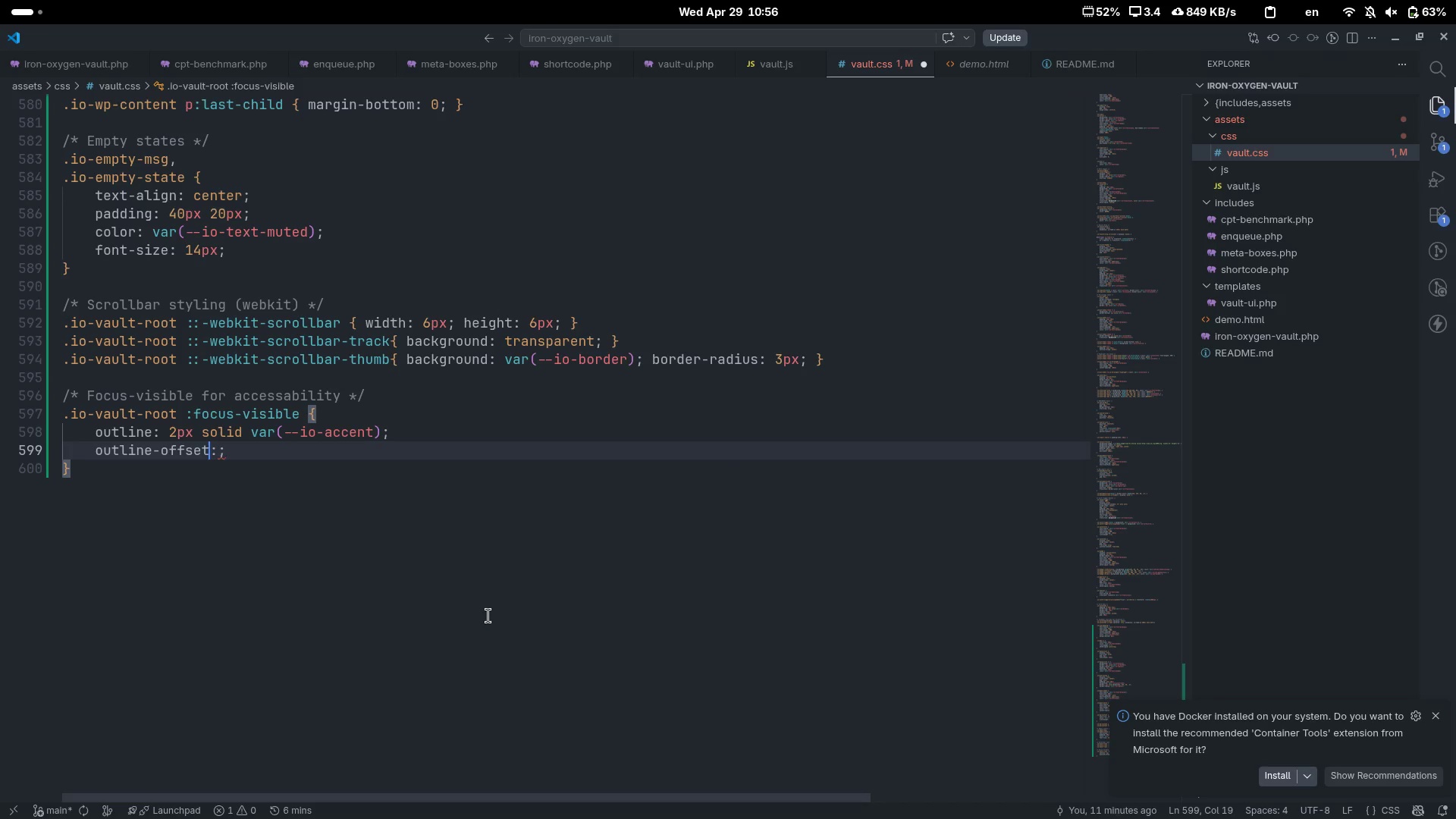 
key(Control+ArrowRight)
 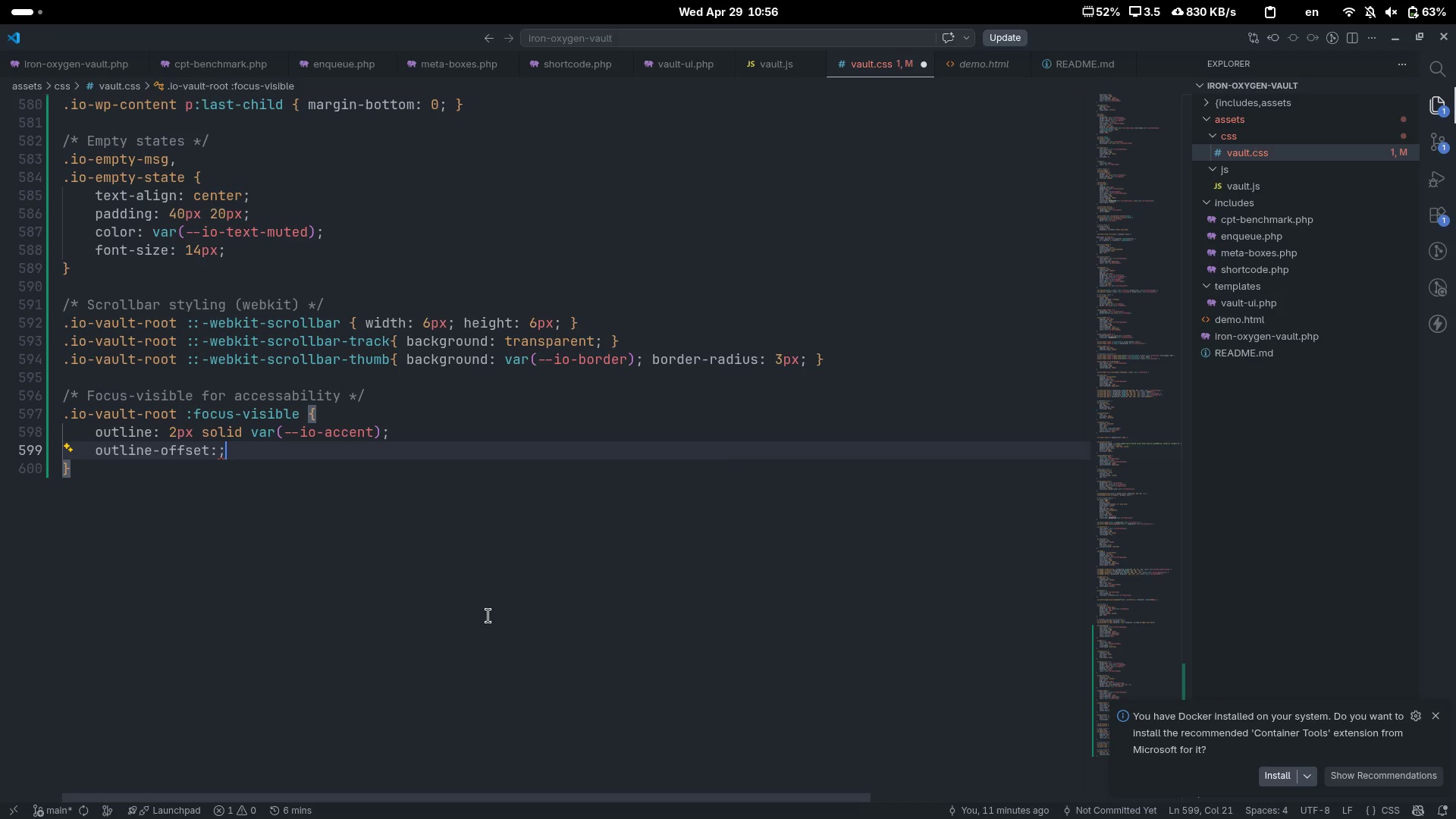 
key(ArrowLeft)
 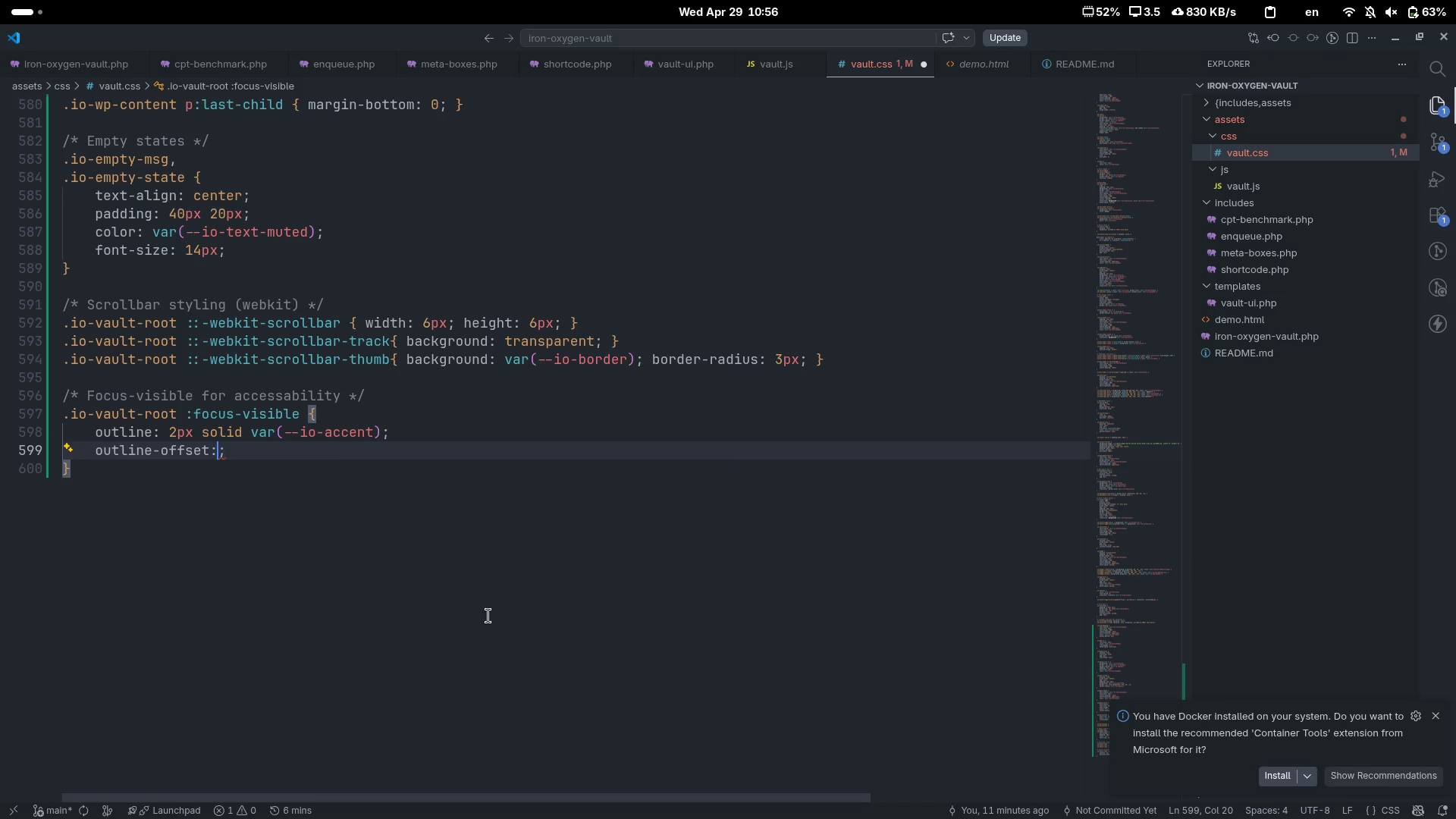 
type( 2px)
key(Escape)
 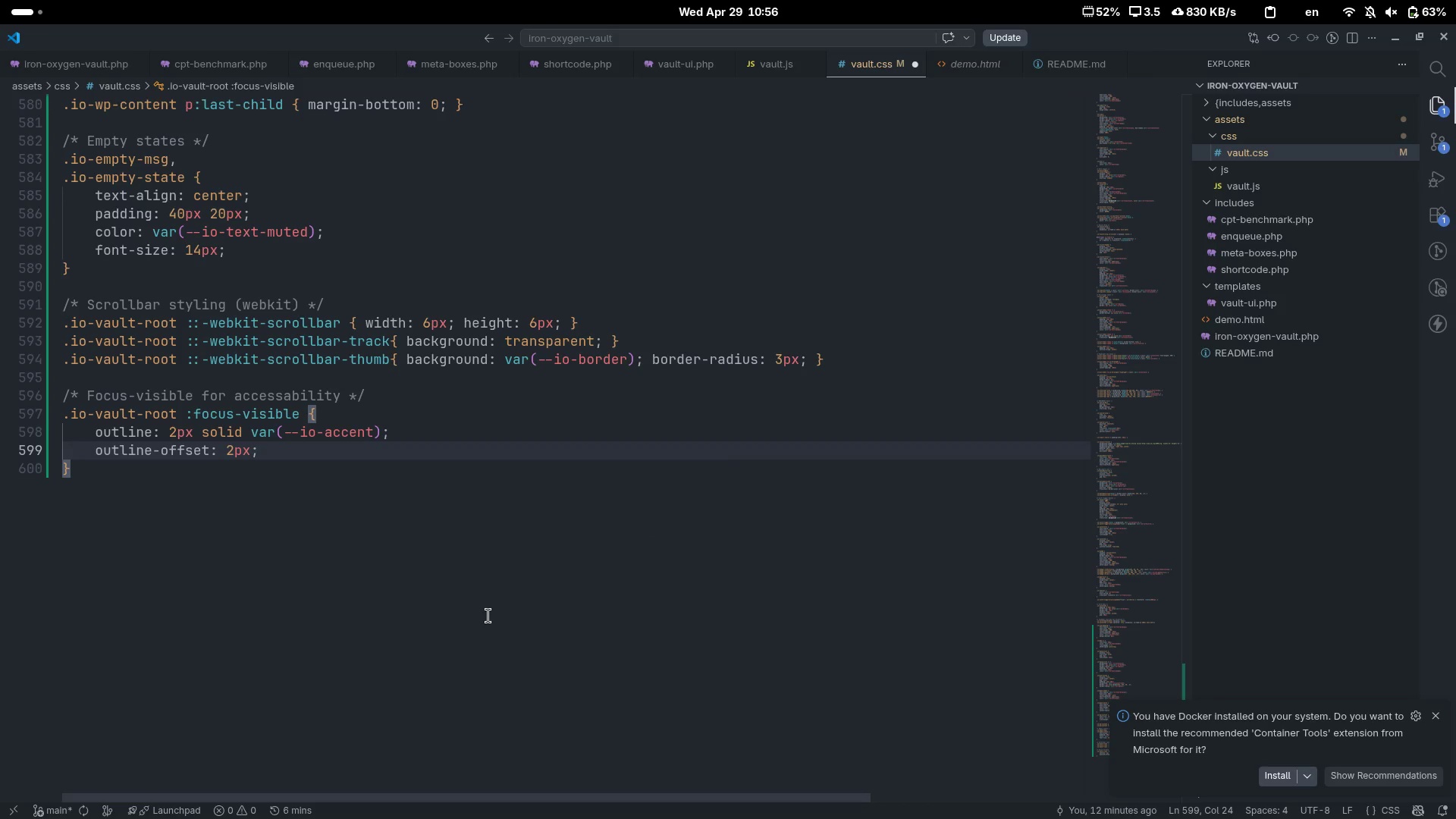 
key(ArrowDown)
 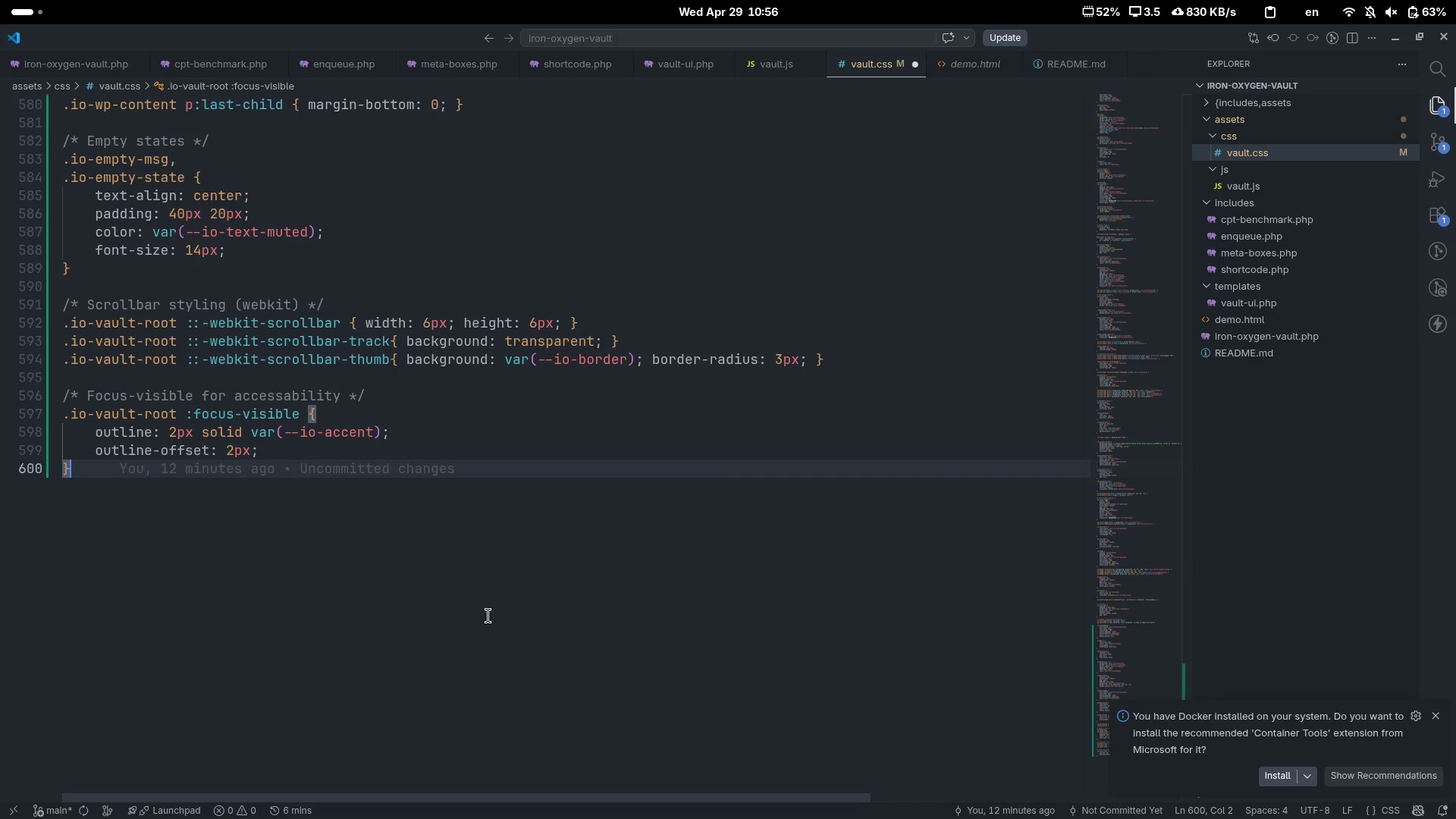 
key(Enter)
 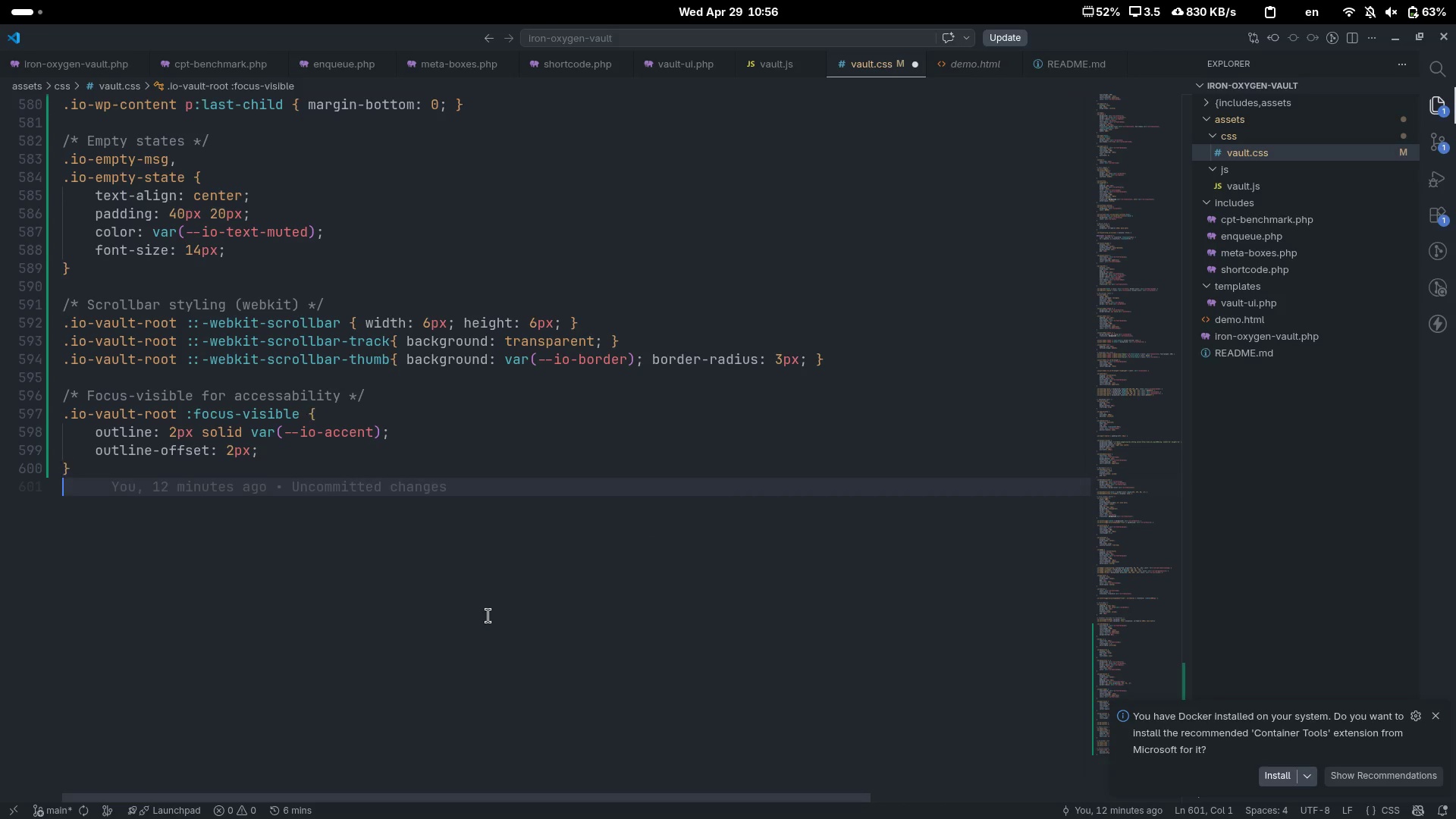 
key(Enter)
 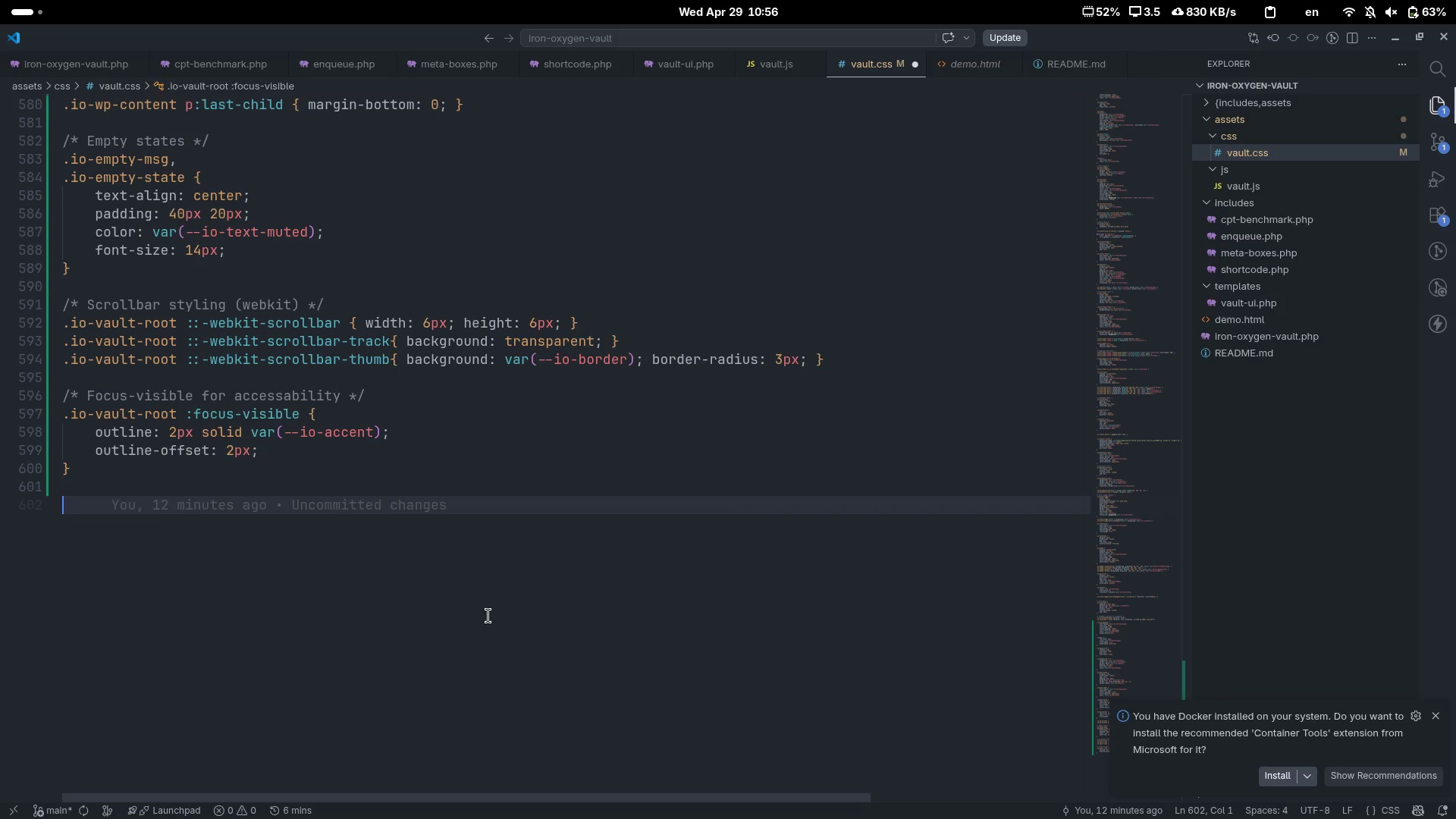 
key(Control+ControlLeft)
 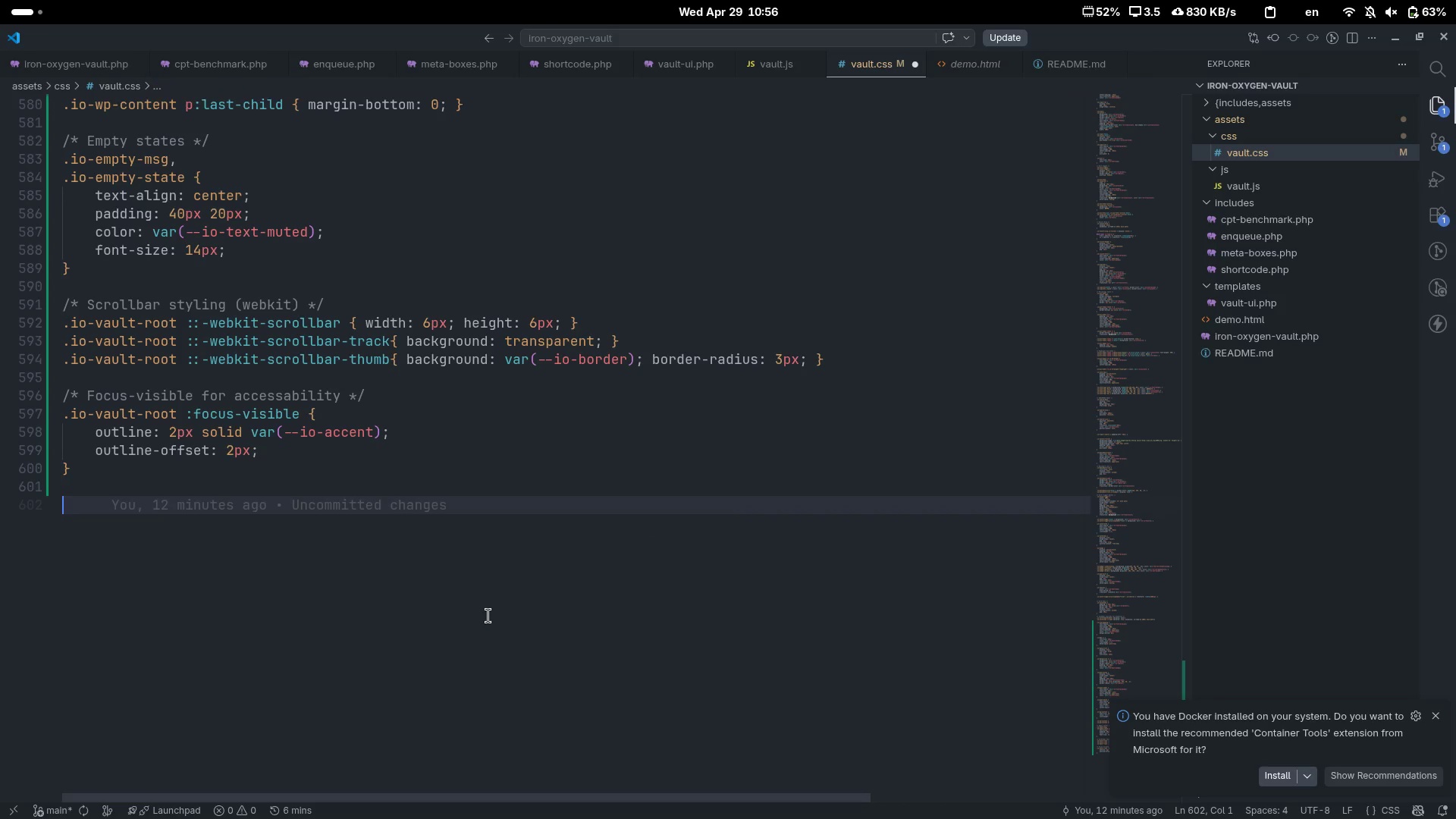 
key(Control+Slash)
 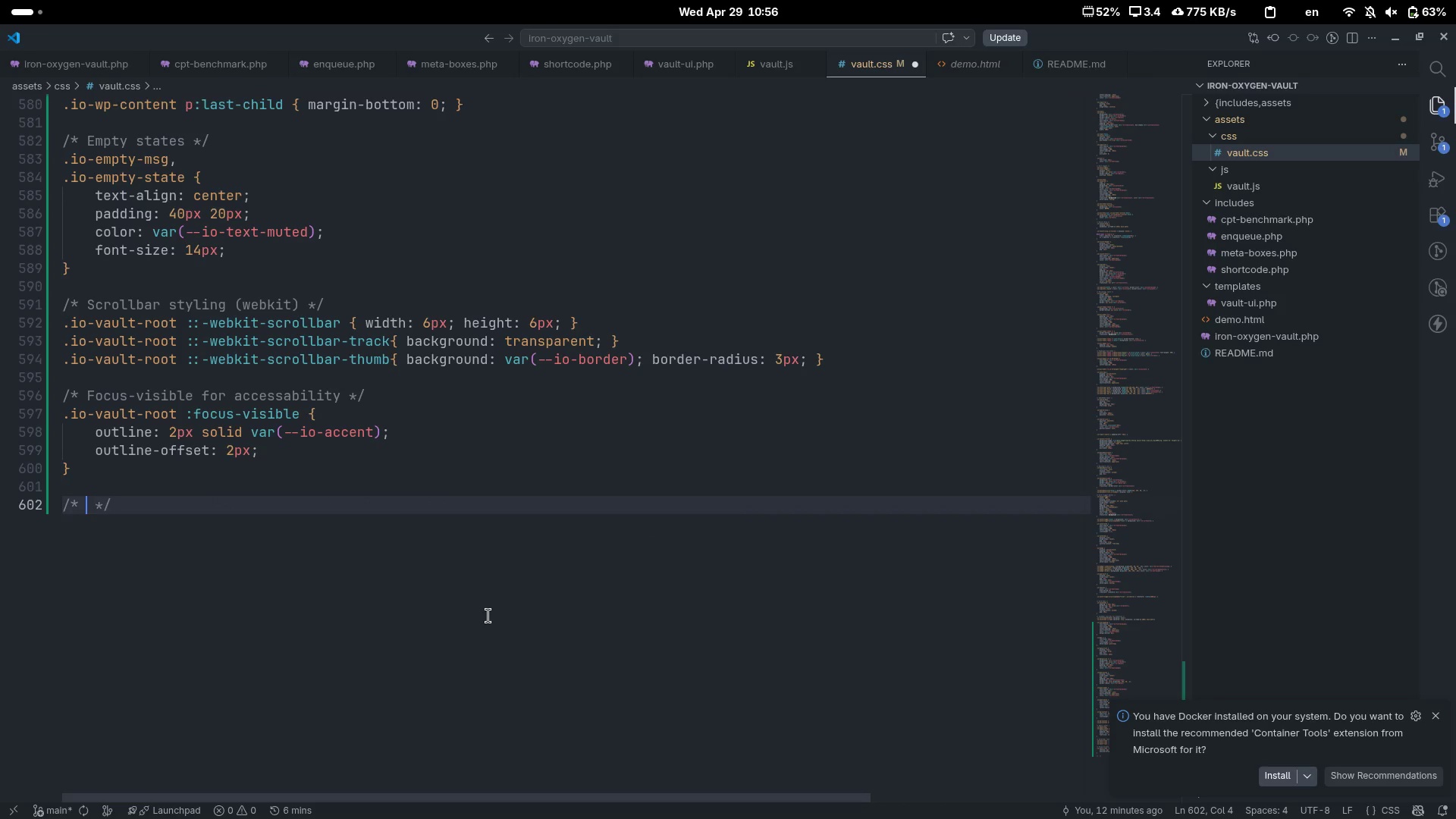 
type(Mb)
key(Backspace)
type(obile fine-tunine)
key(Backspace)
type(g)
 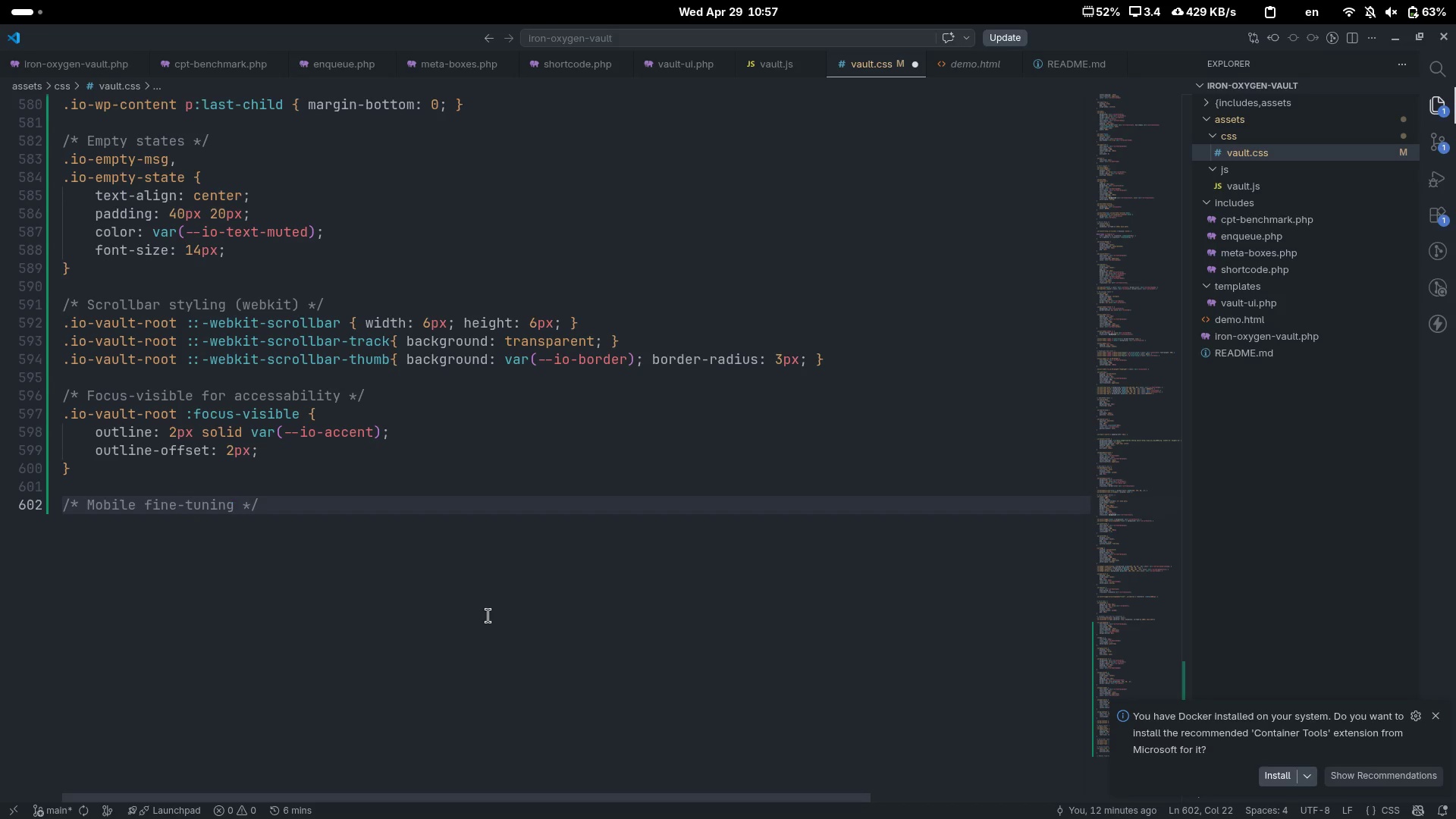 
key(Control+ArrowRight)
 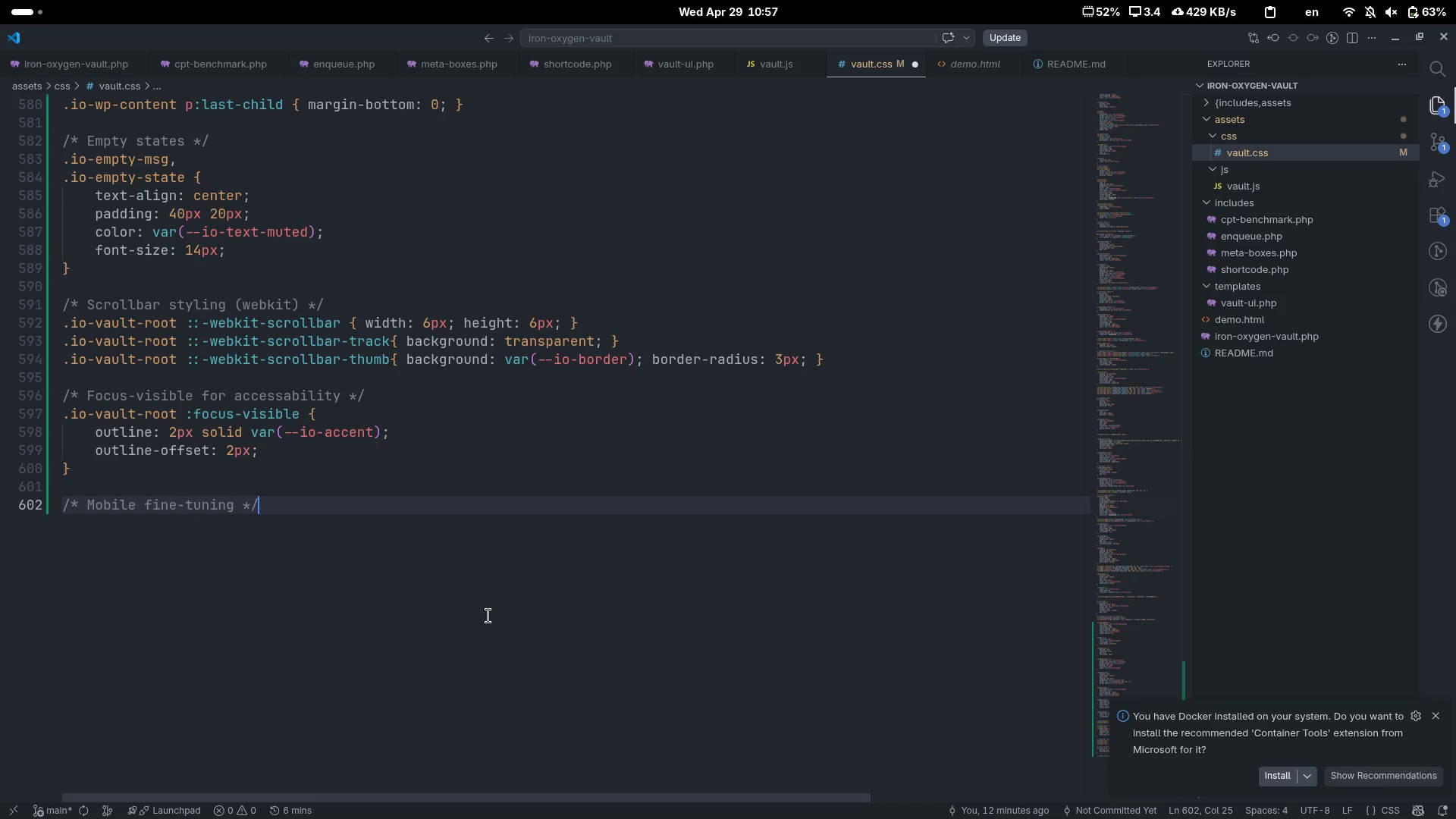 
key(Enter)
 